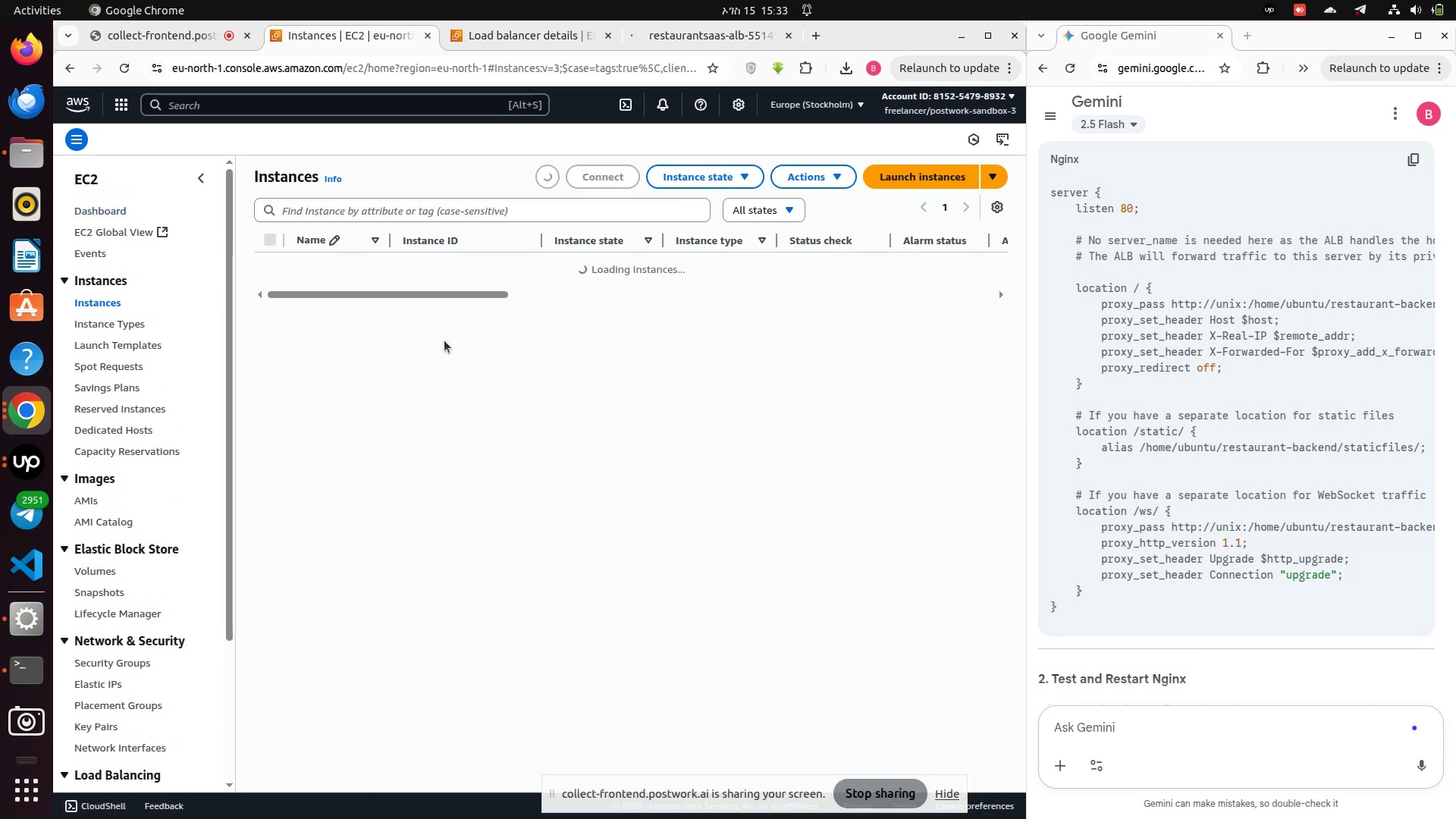 
left_click_drag(start_coordinate=[474, 332], to_coordinate=[280, 355])
 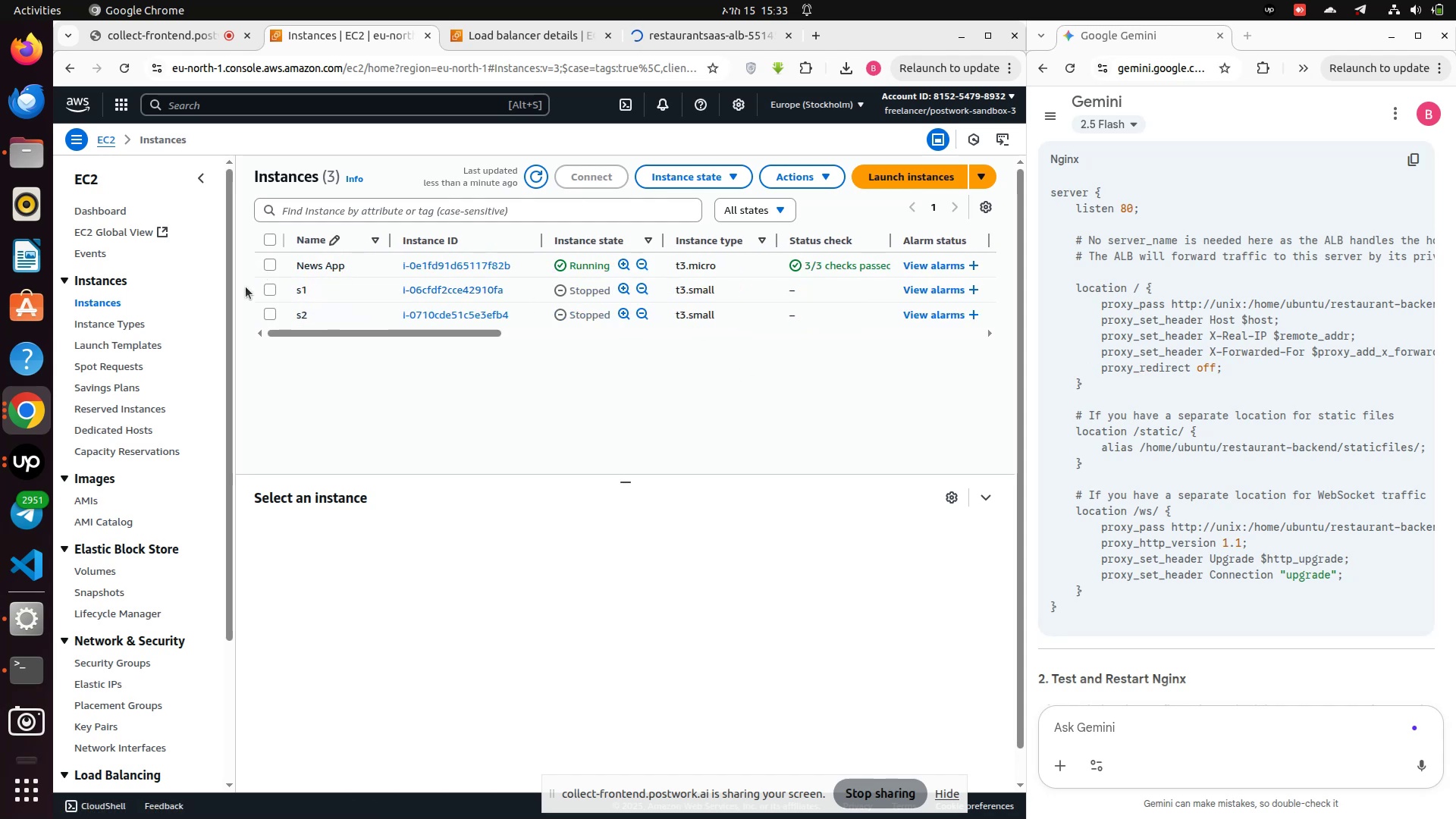 
left_click([270, 293])
 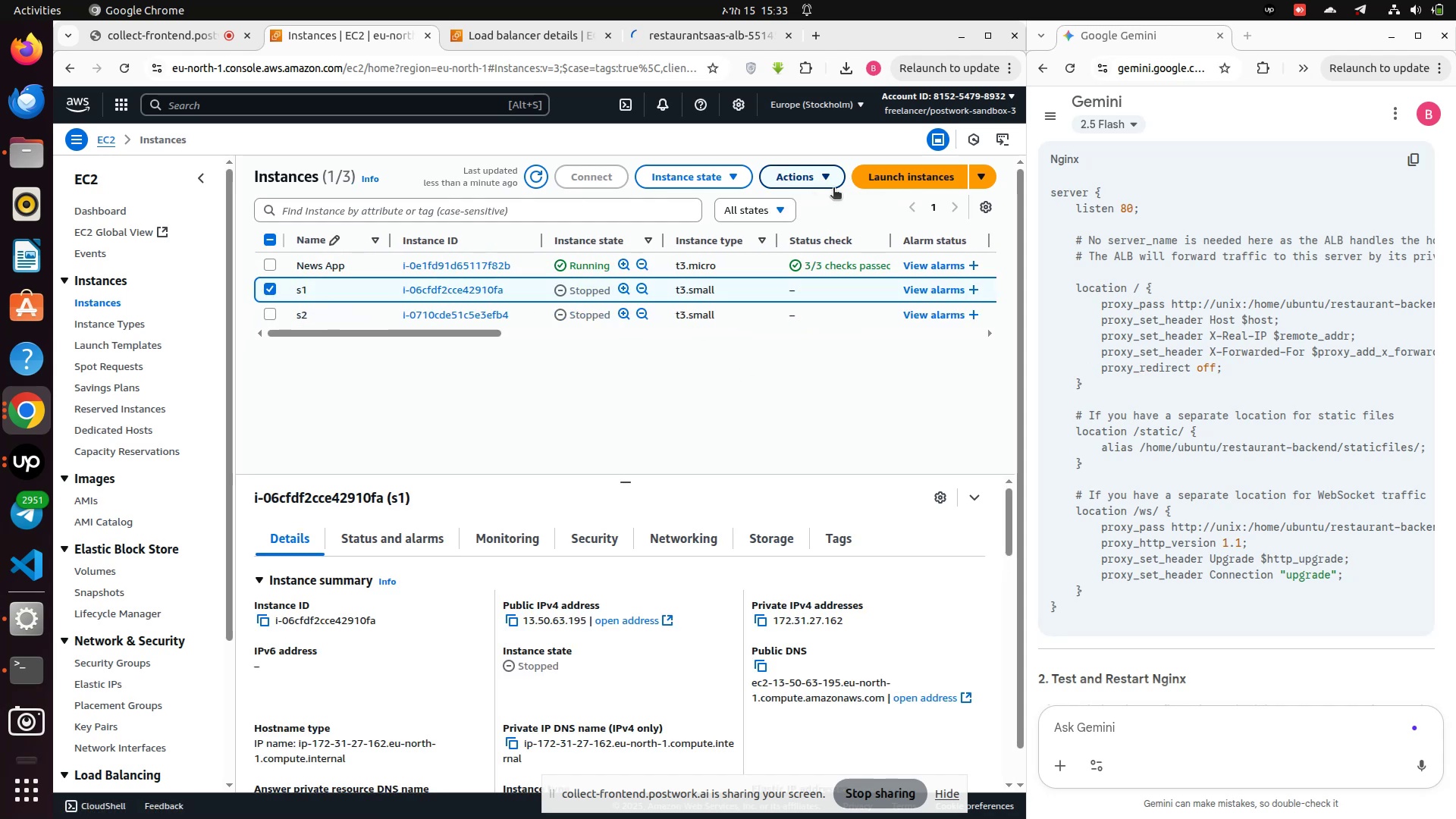 
left_click([832, 177])
 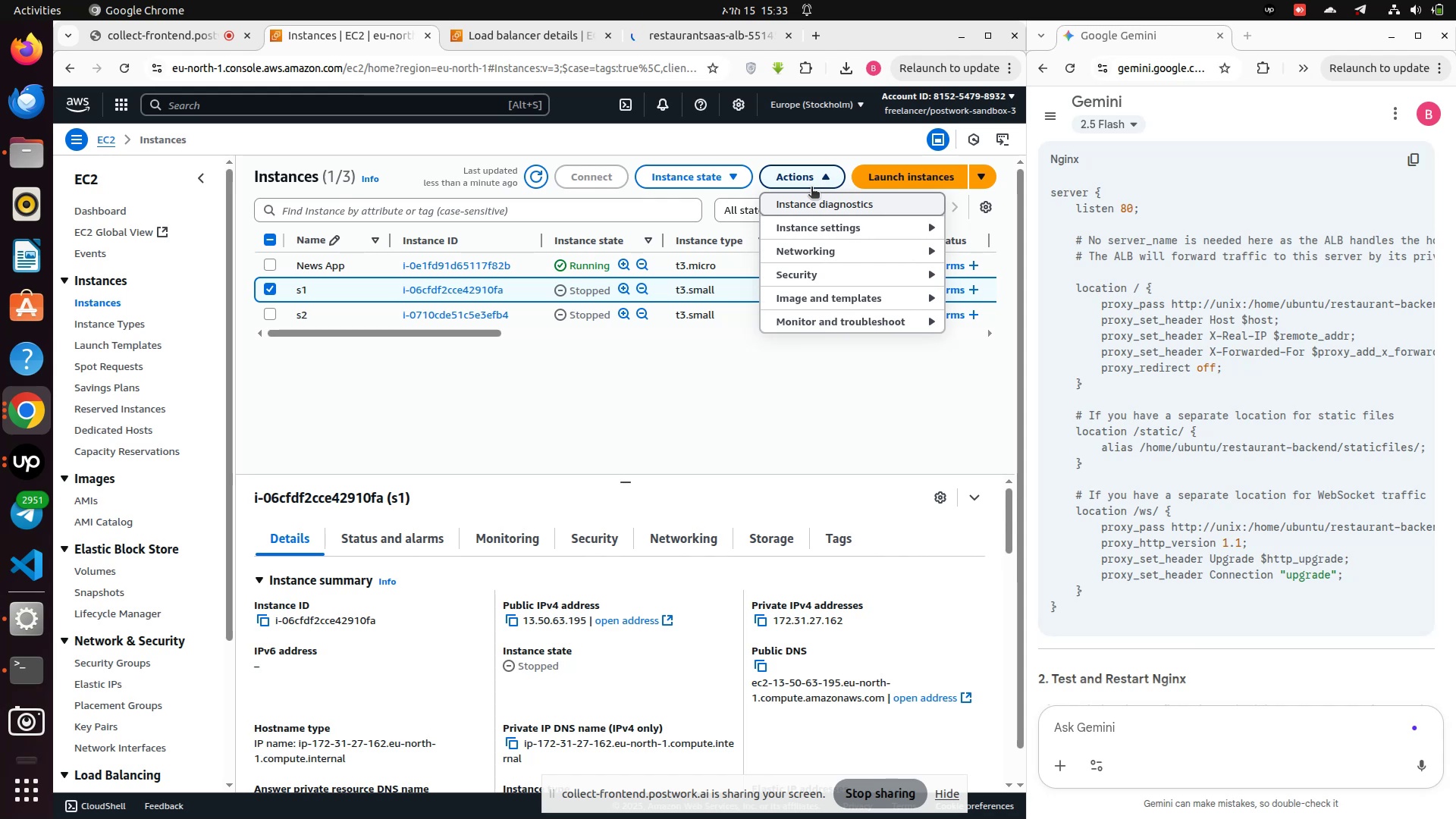 
left_click([720, 182])
 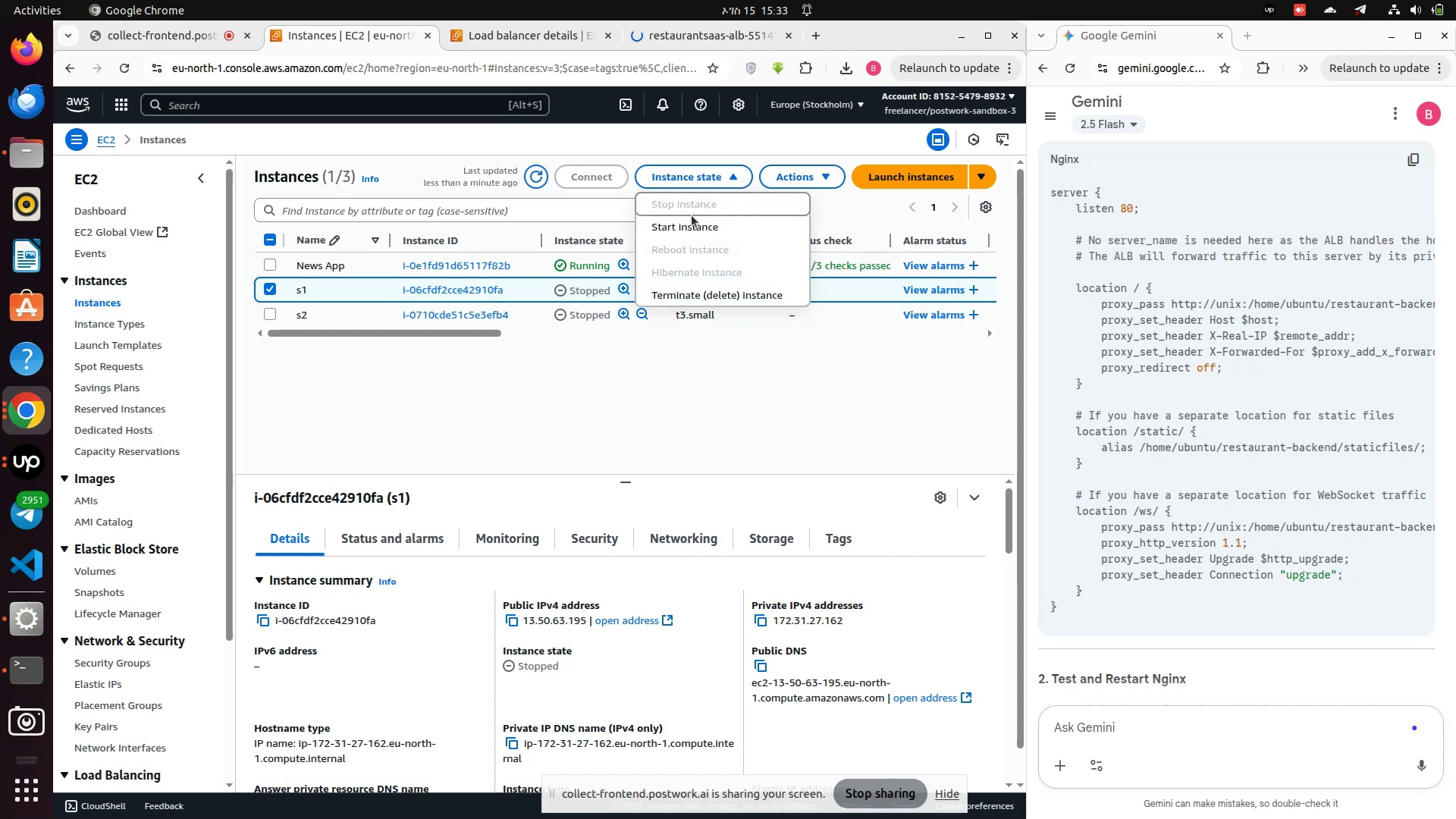 
left_click([689, 226])
 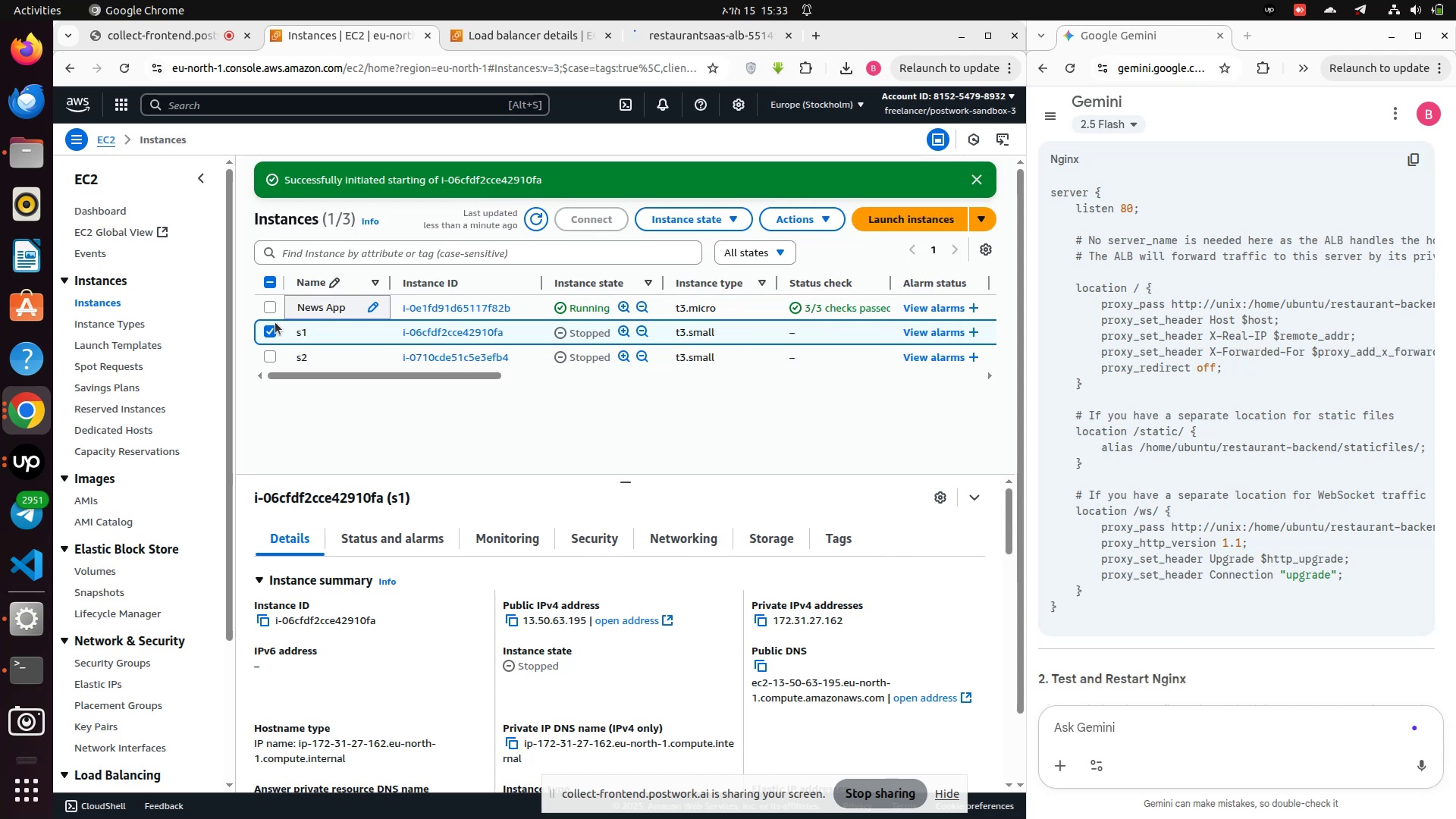 
wait(5.25)
 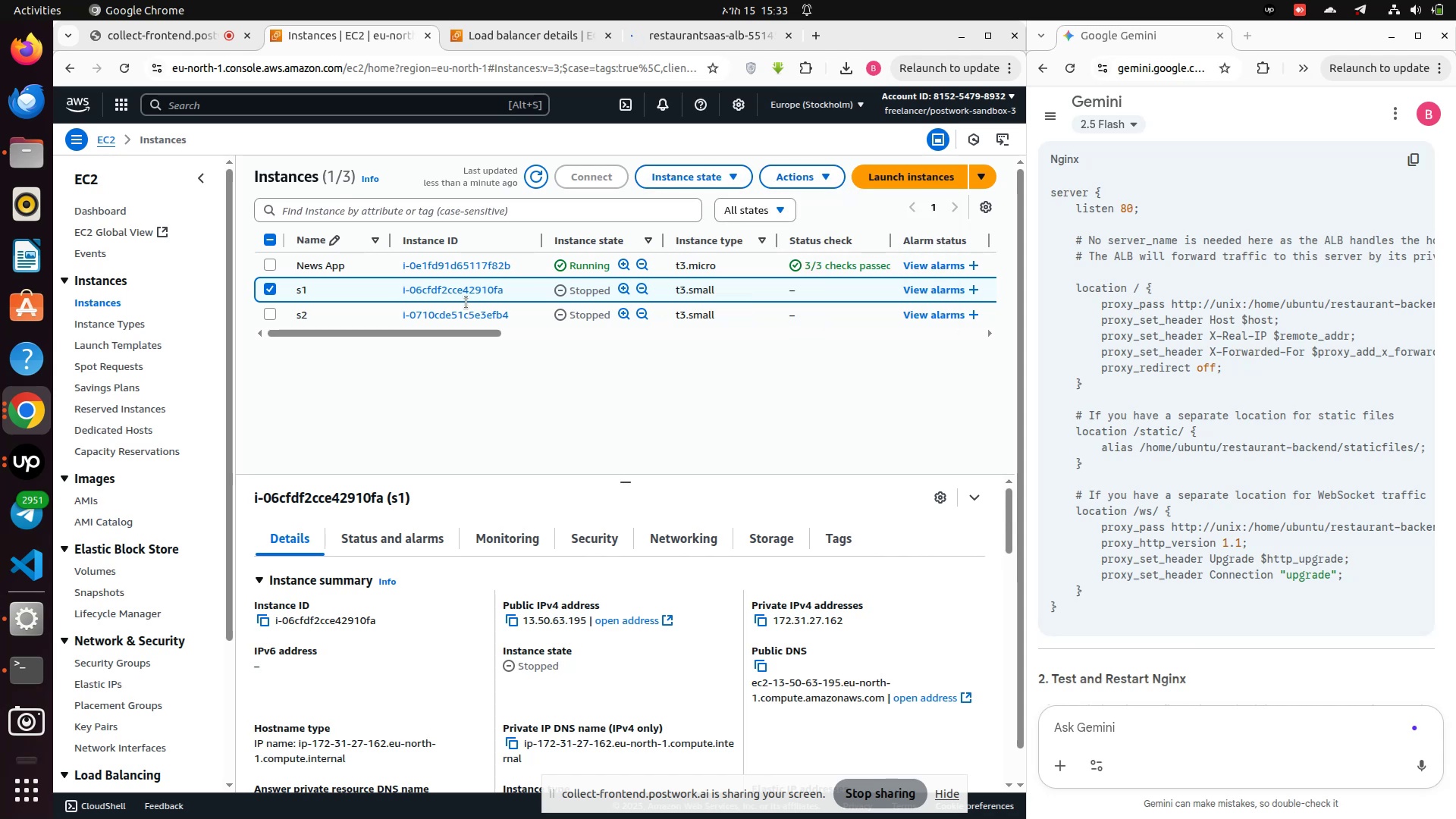 
left_click([263, 333])
 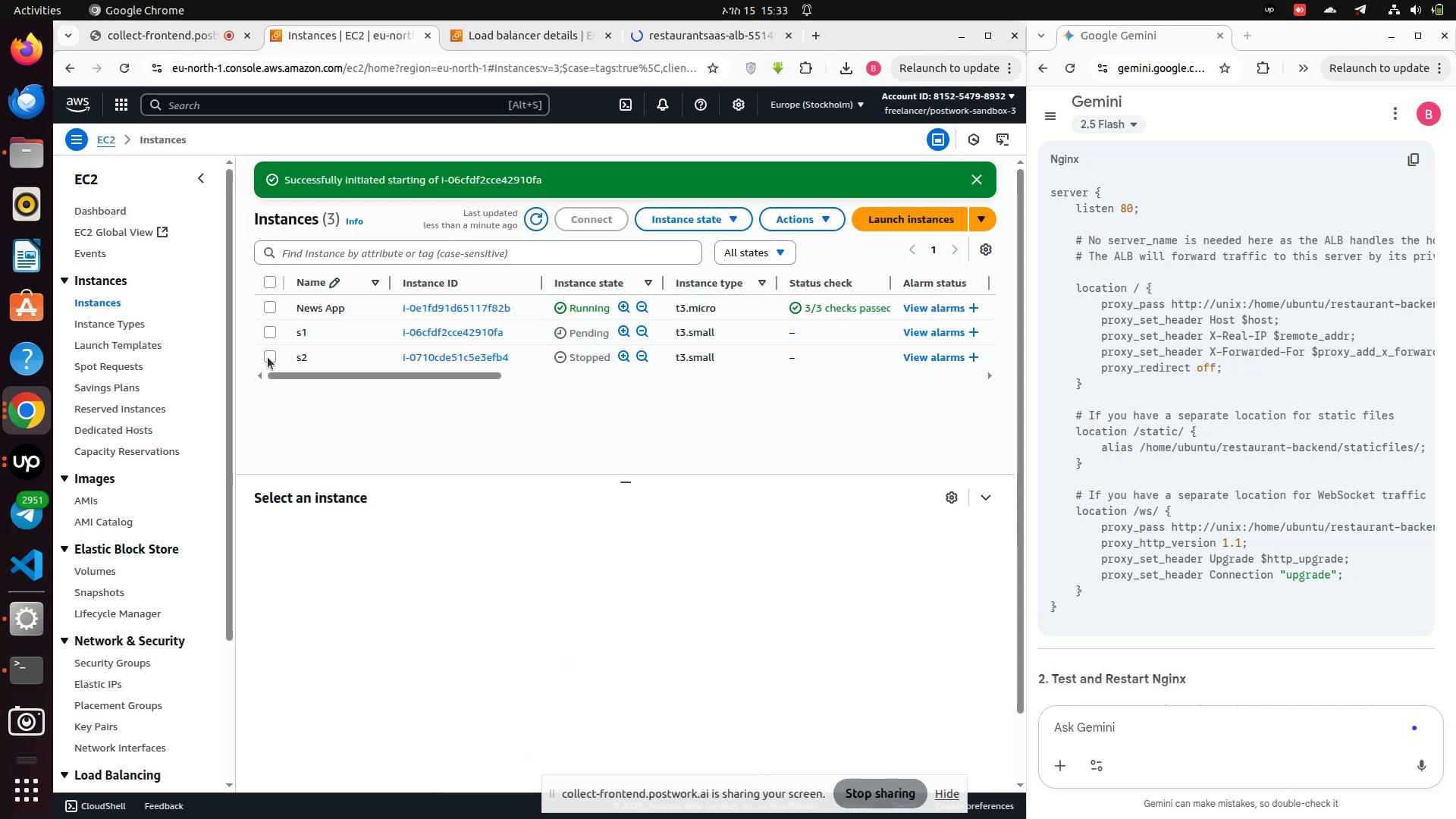 
left_click([268, 357])
 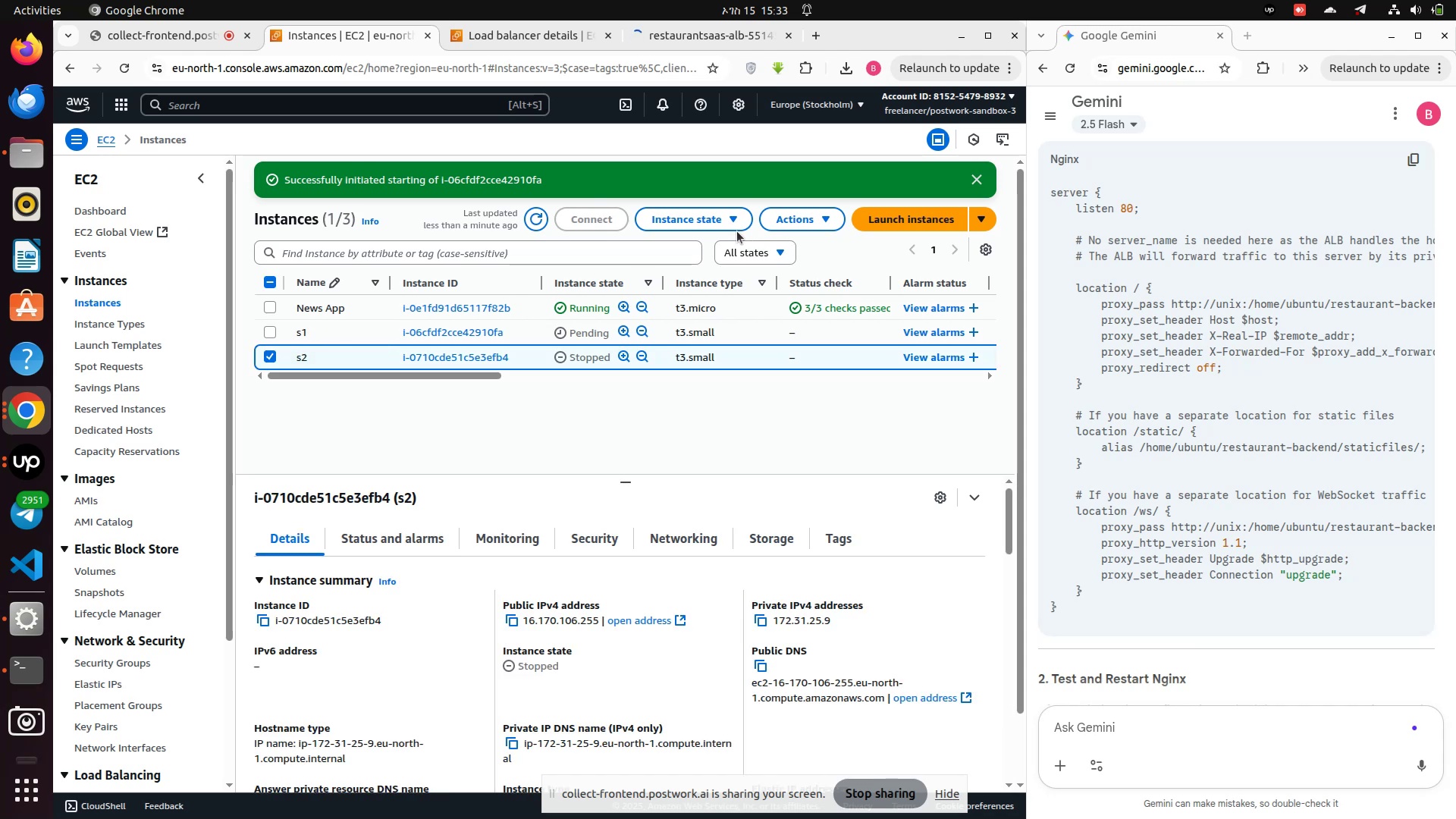 
left_click([727, 223])
 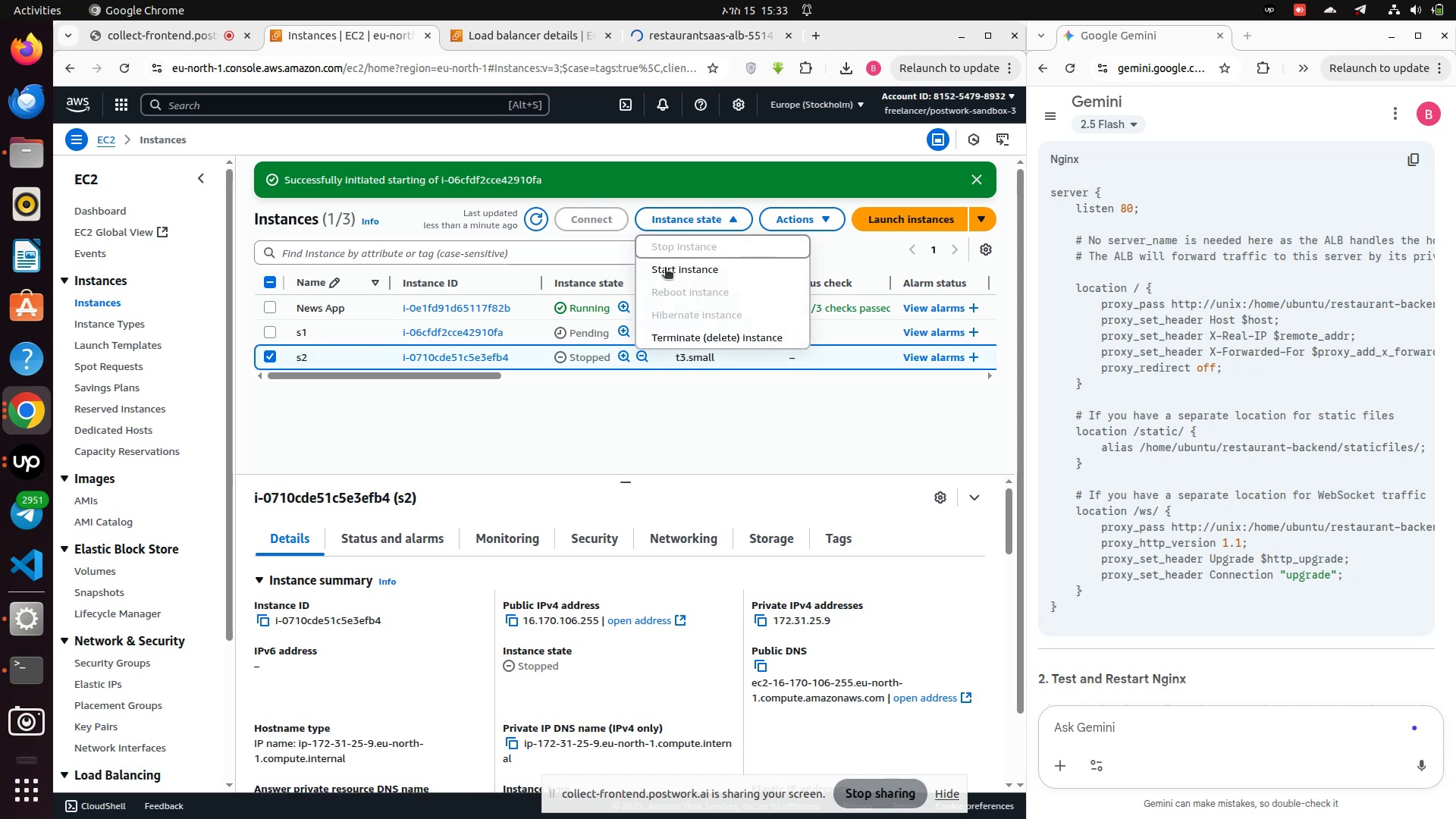 
left_click([665, 268])
 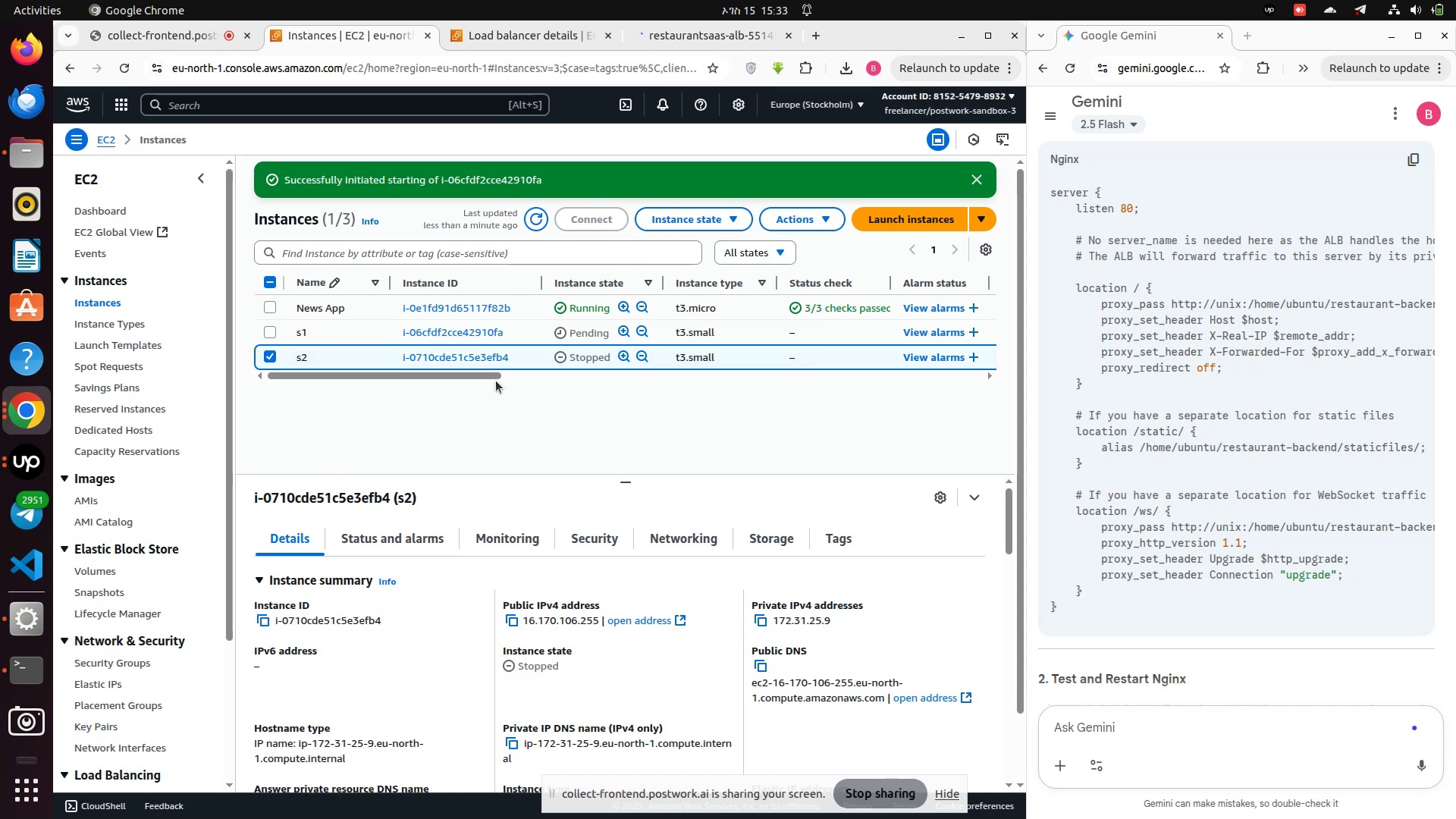 
wait(8.18)
 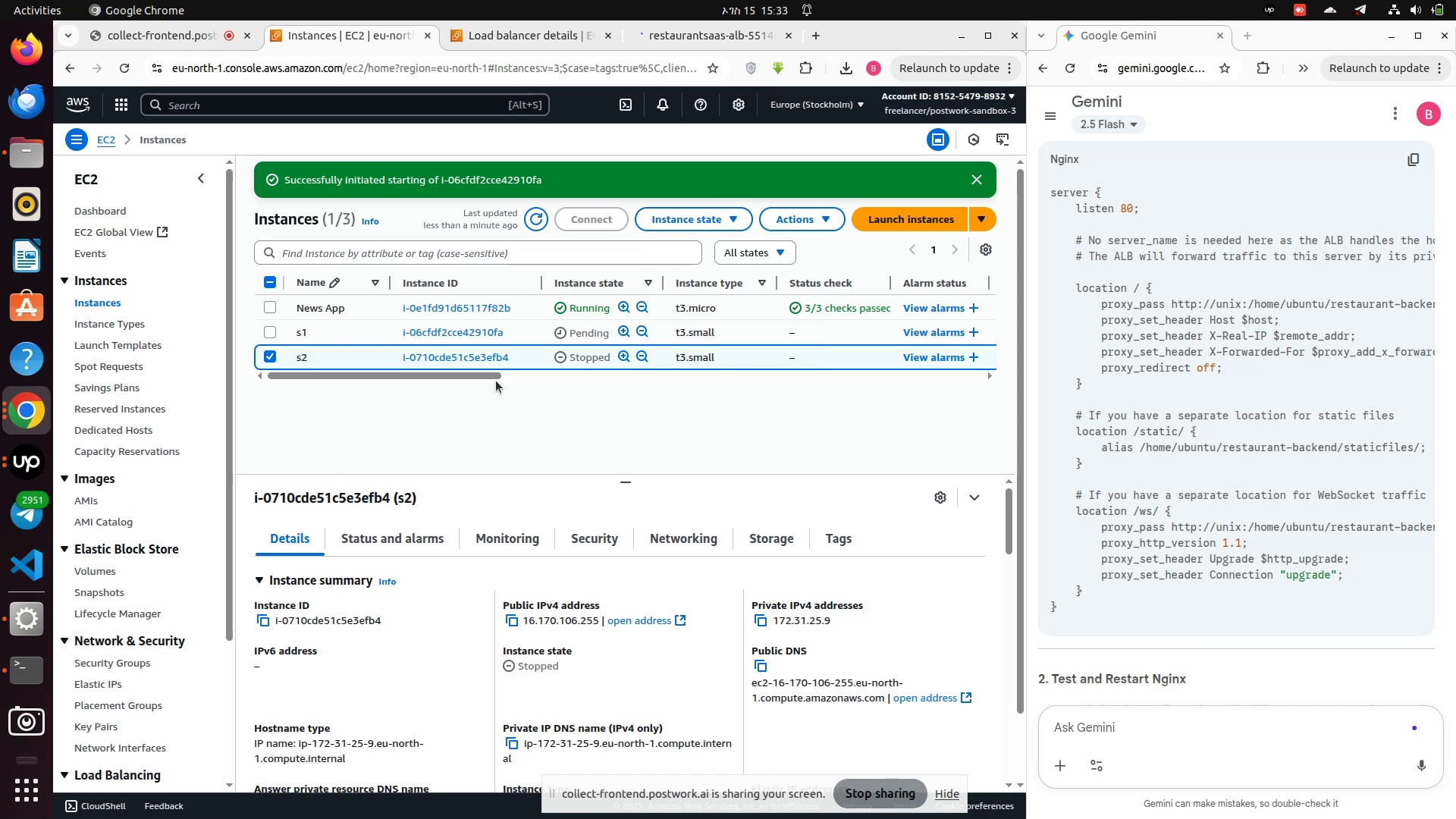 
left_click([979, 180])
 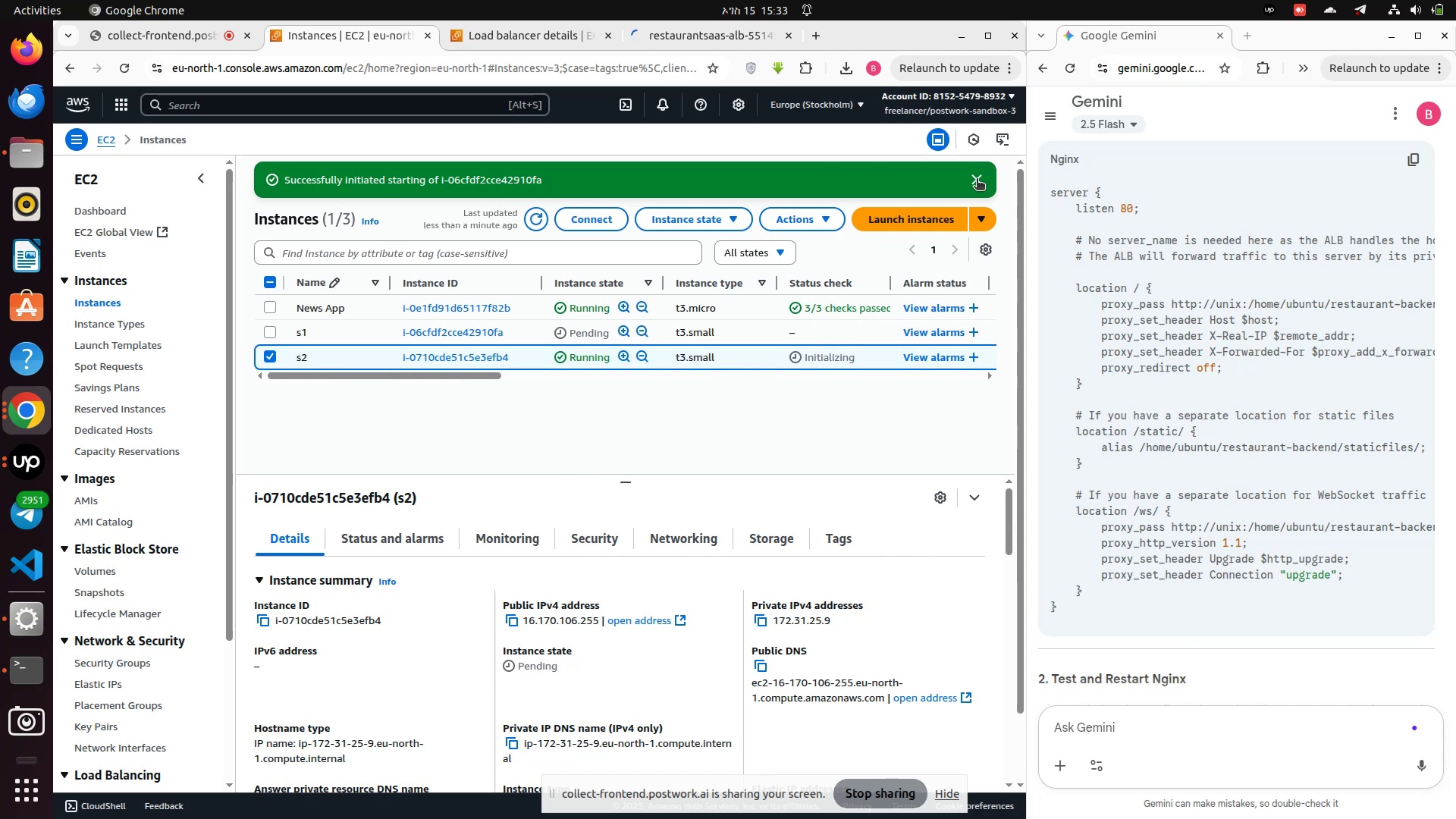 
left_click([976, 180])
 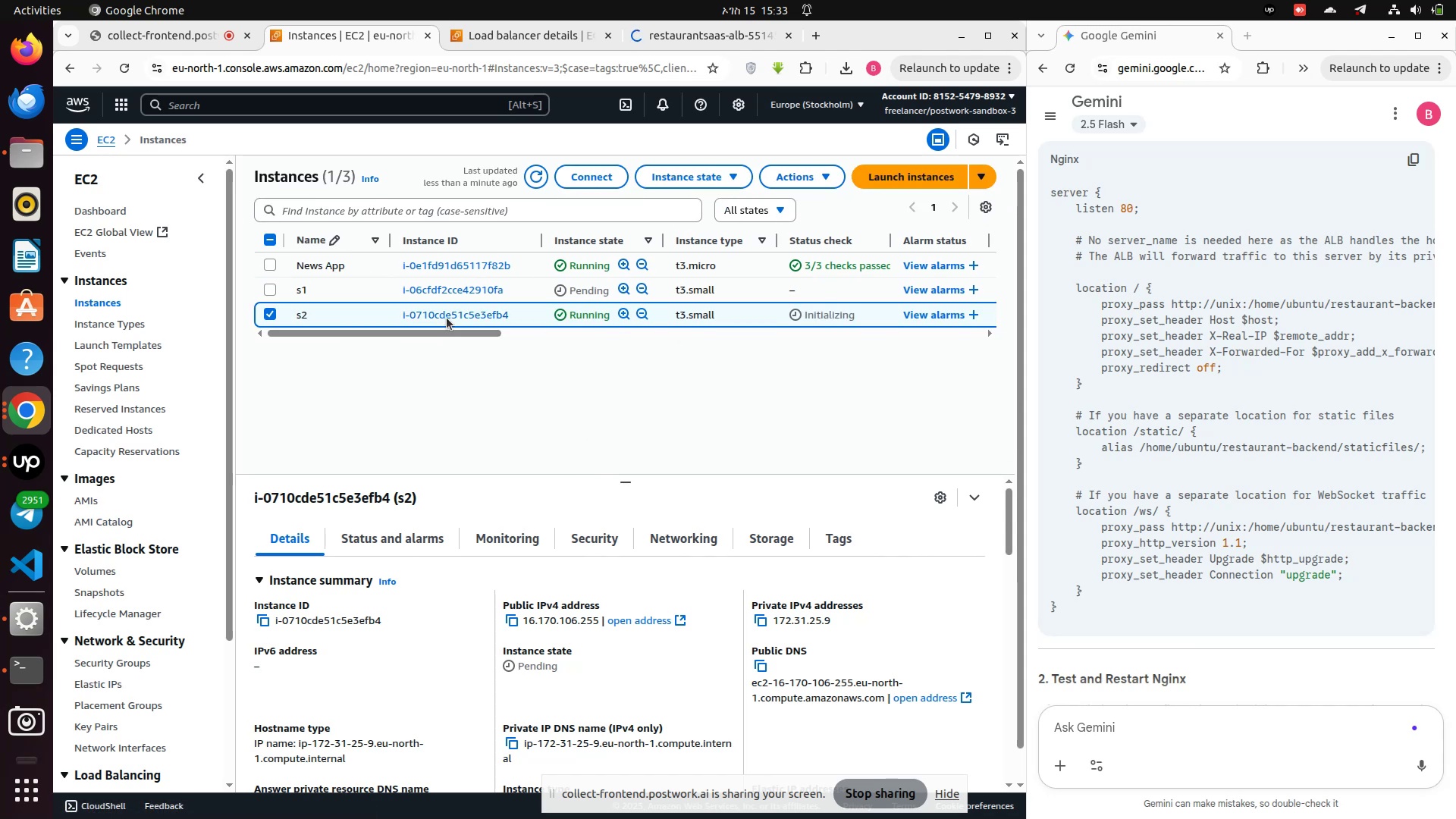 
left_click([451, 310])
 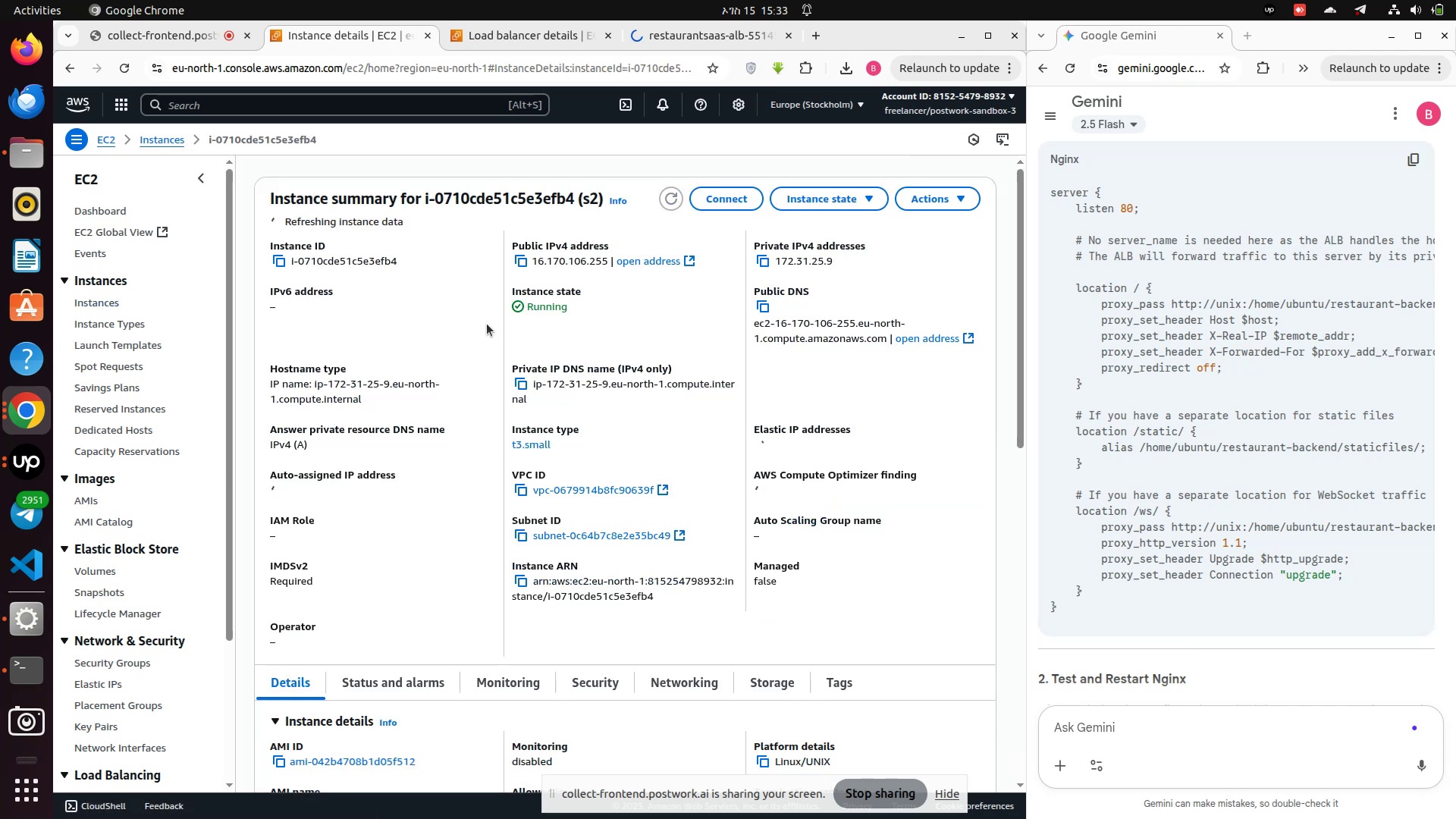 
scroll: coordinate [486, 323], scroll_direction: up, amount: 1.0
 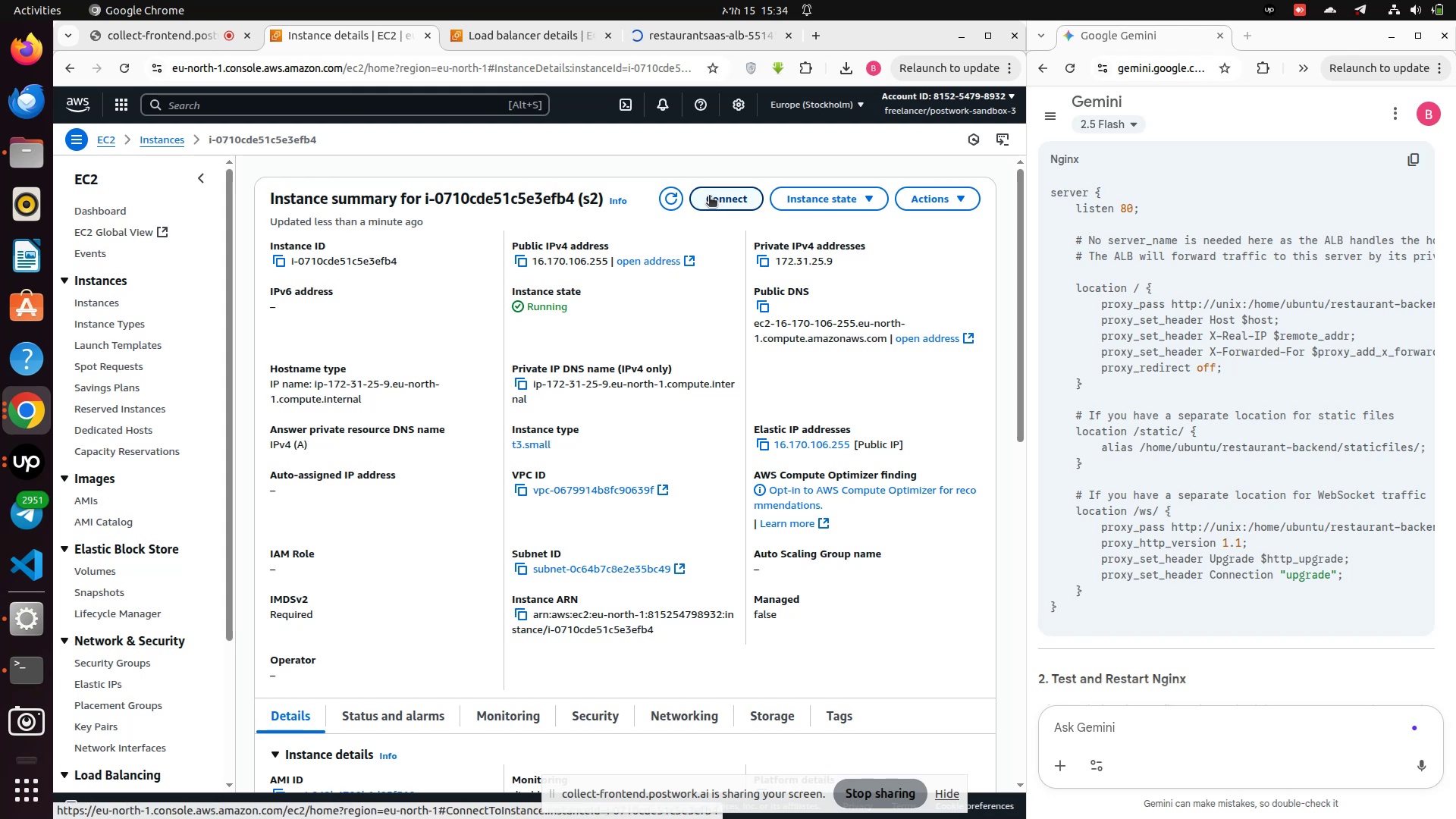 
wait(5.2)
 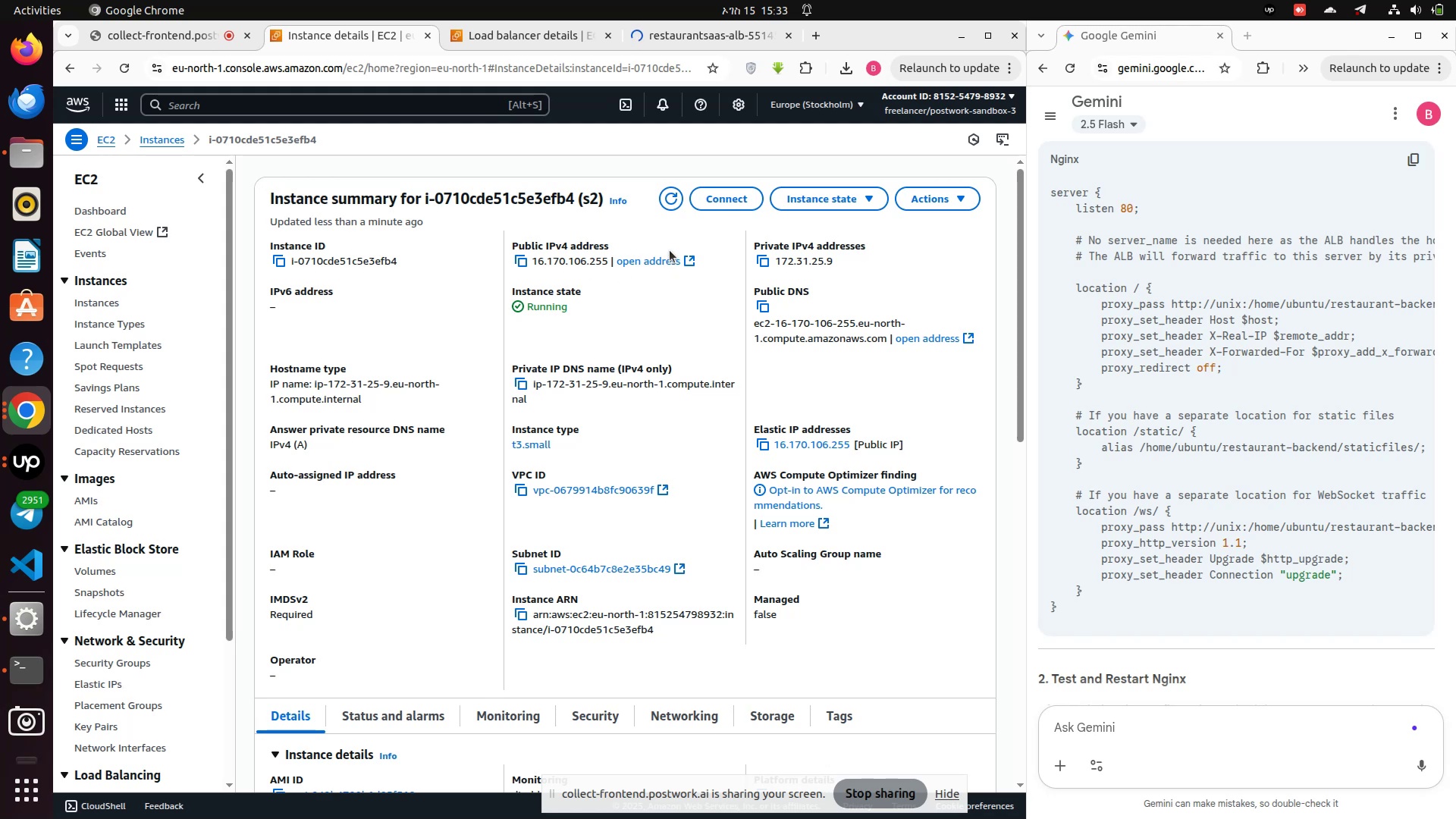 
left_click([710, 202])
 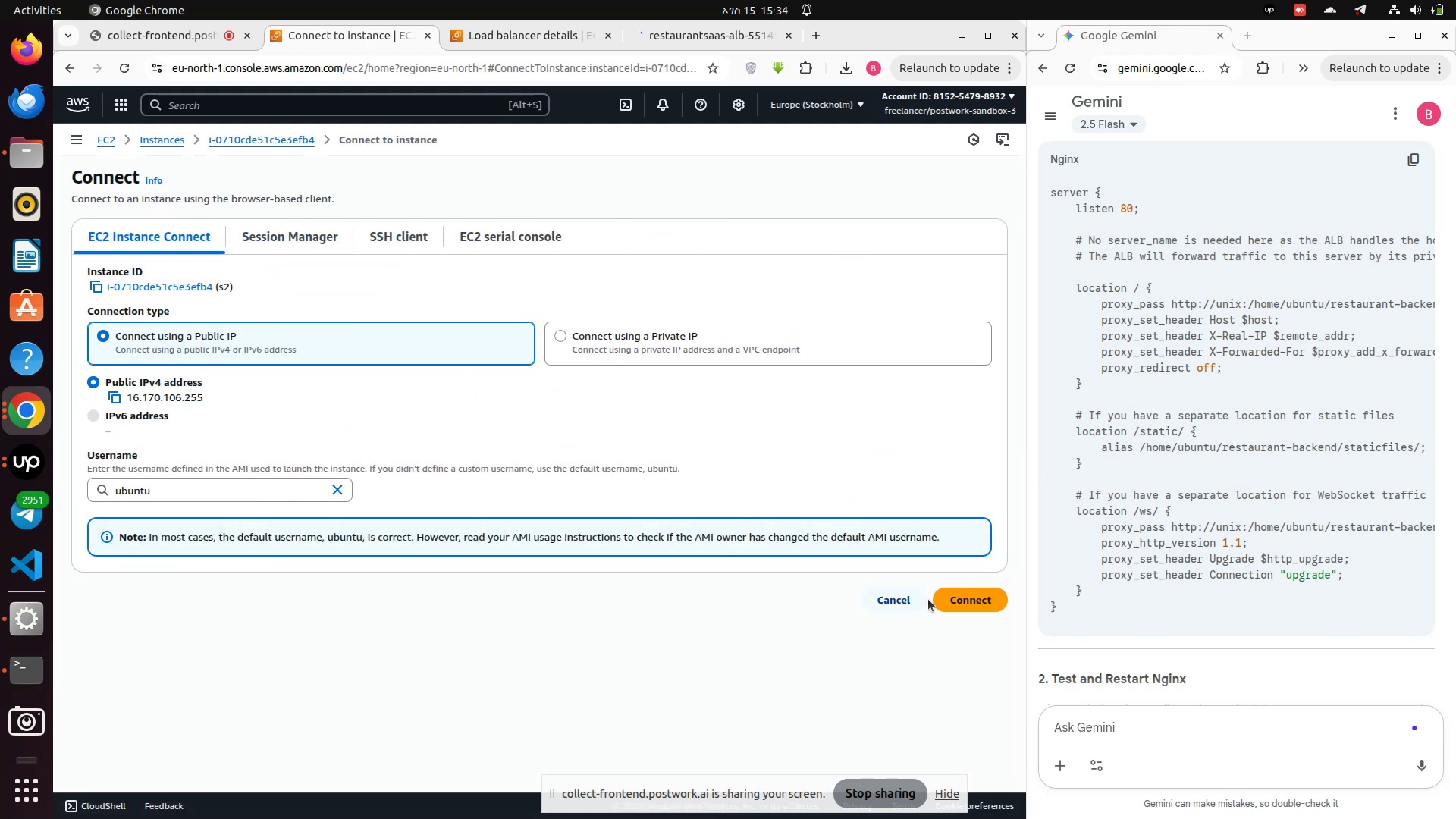 
left_click([960, 599])
 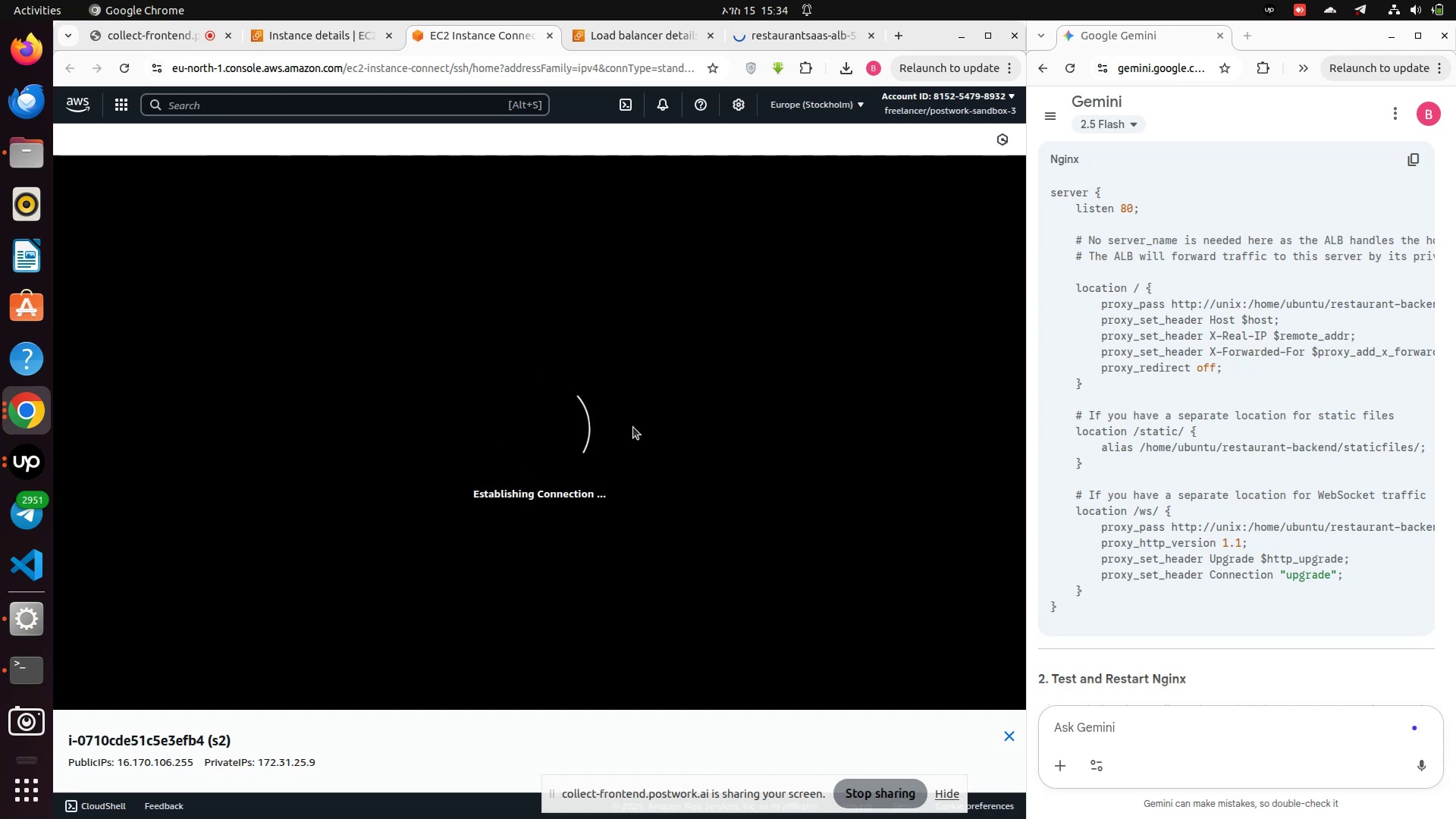 
wait(21.32)
 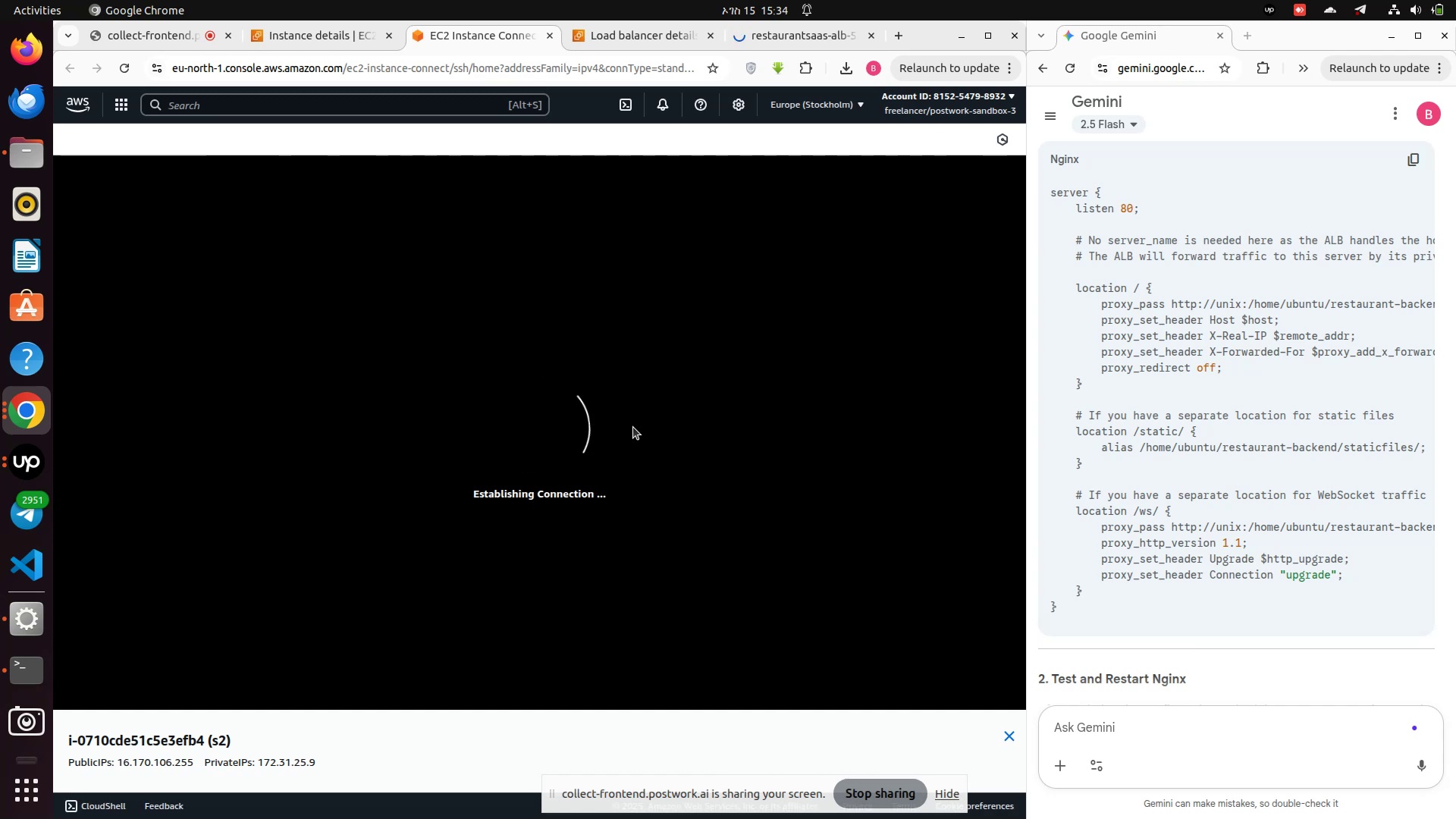 
left_click([499, 540])
 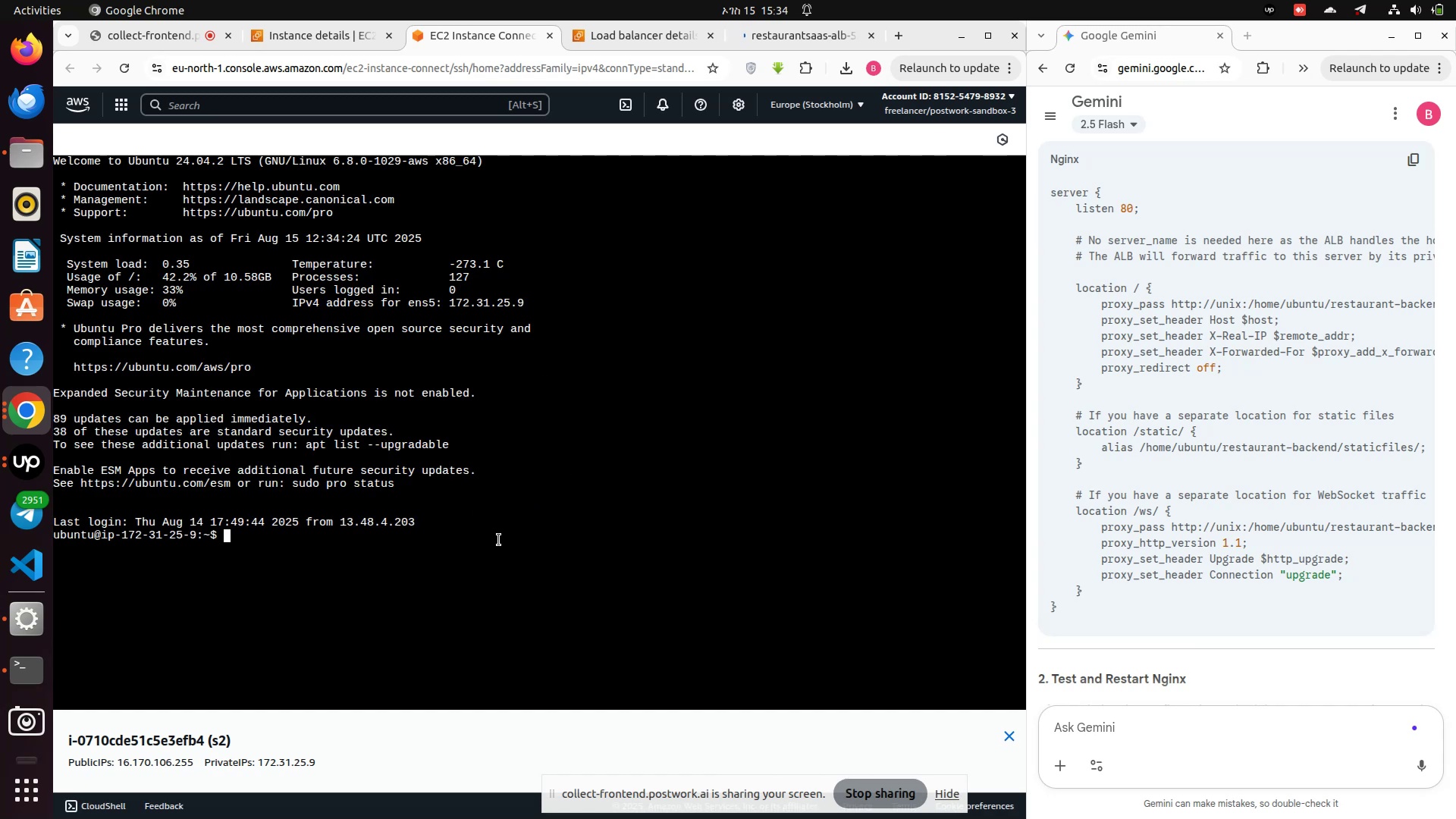 
key(ArrowUp)
 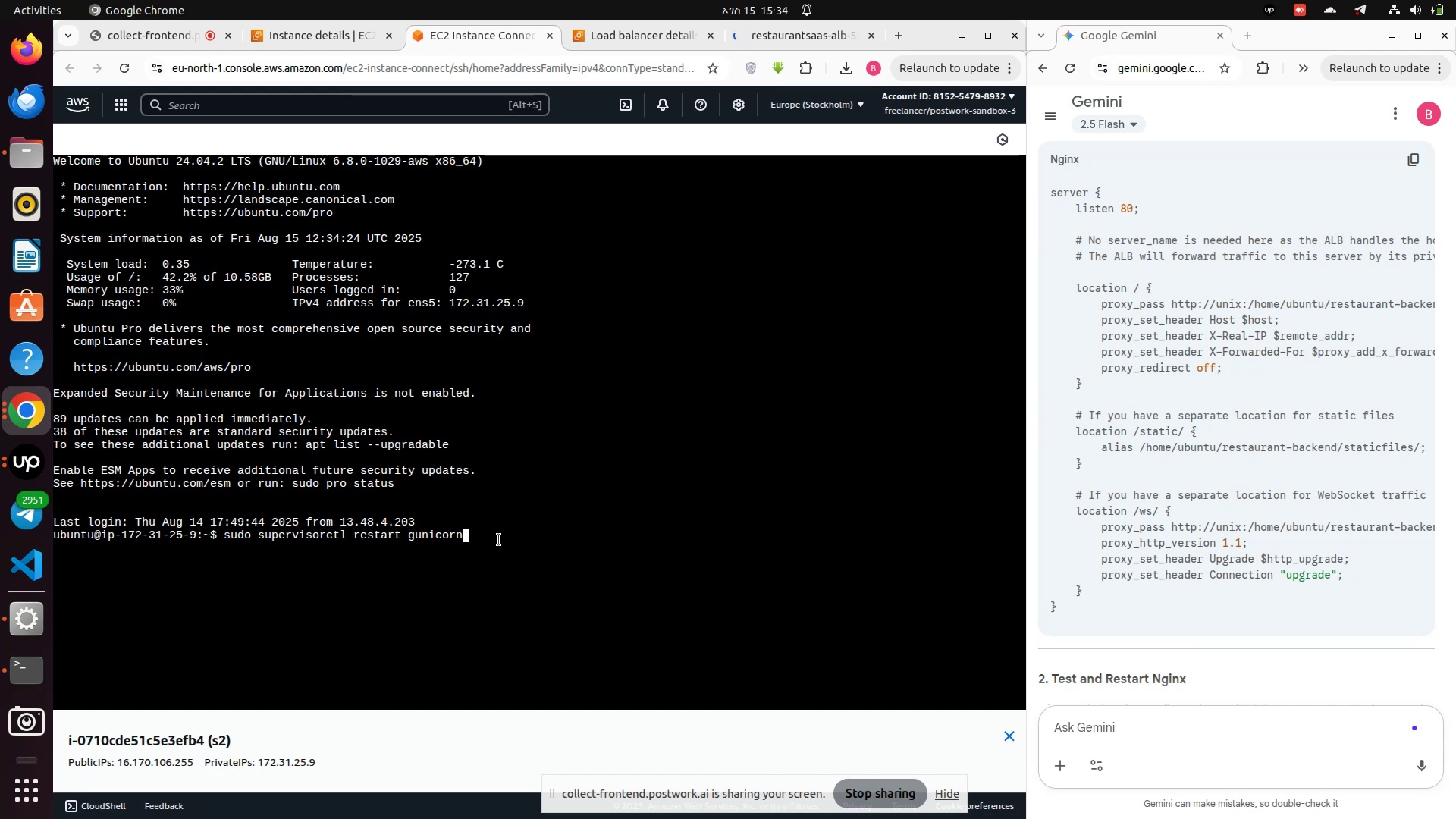 
key(ArrowDown)
 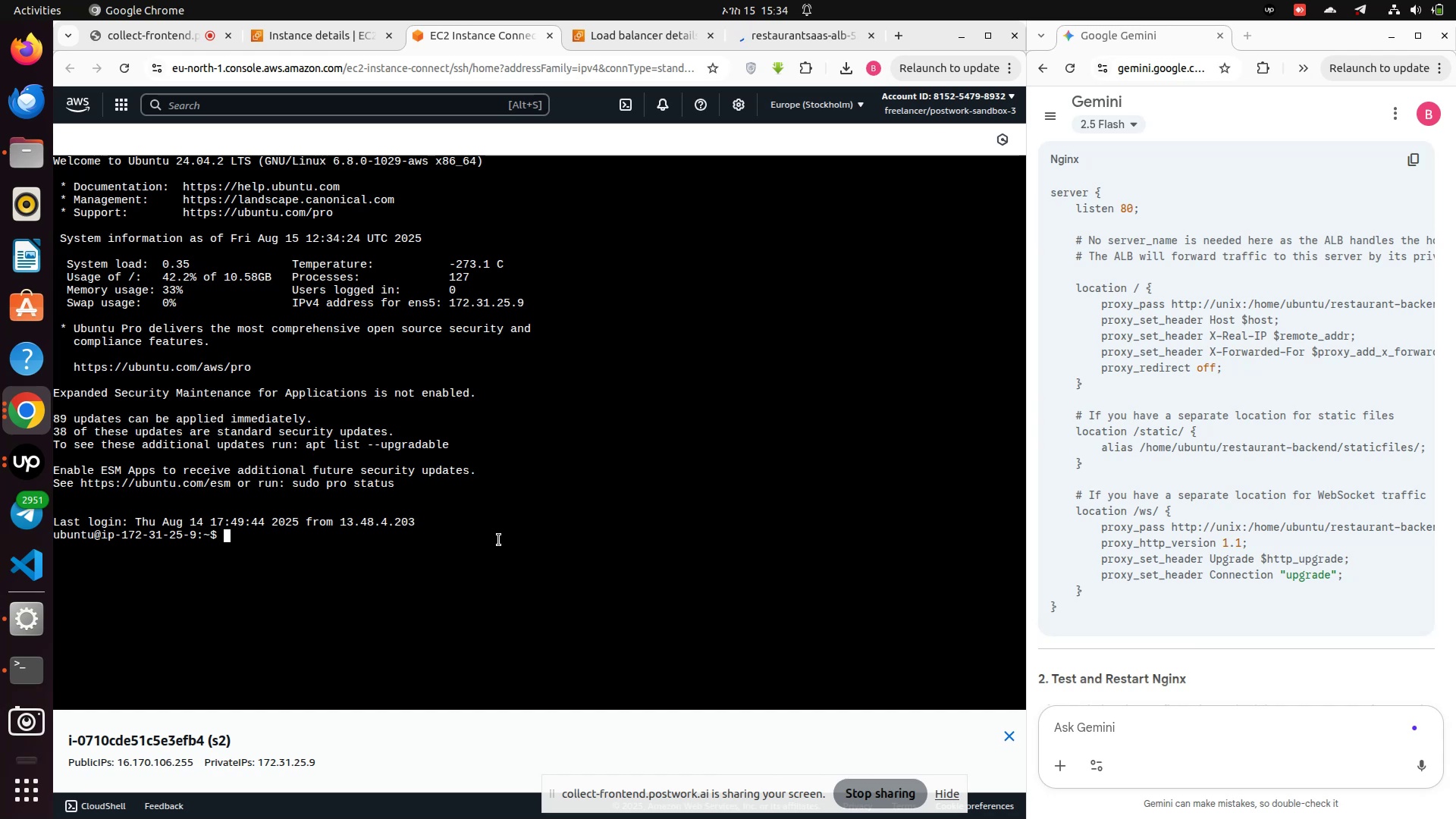 
type(sudo nginx)
key(Backspace)
key(Backspace)
key(Backspace)
key(Backspace)
key(Backspace)
type(nano /etc)
key(Tab)
type(ngi)
key(Tab)
type(sit)
key(Tab)
type(av)
key(Tab)
type(res)
key(Tab)
key(Tab)
 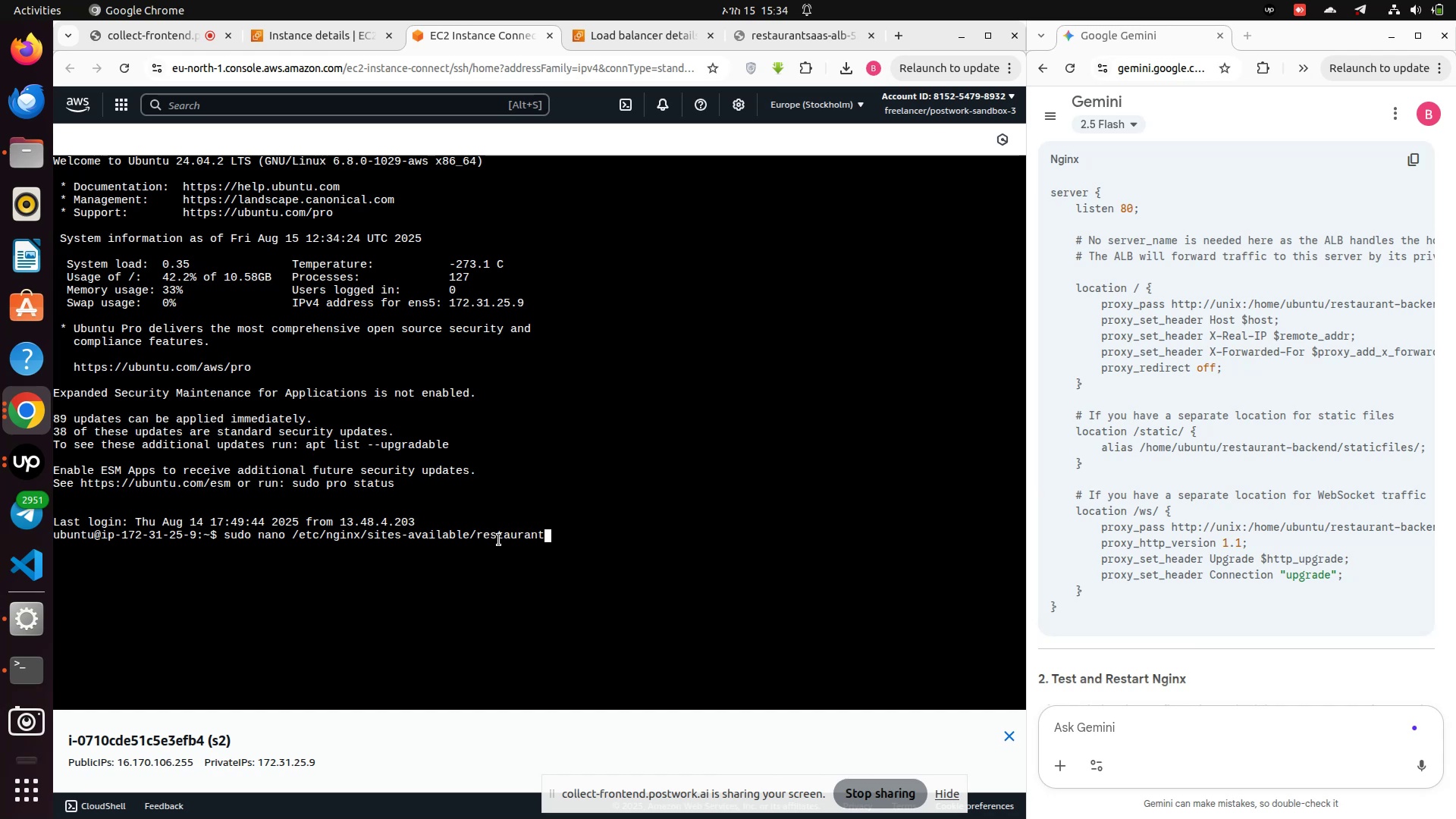 
key(Enter)
 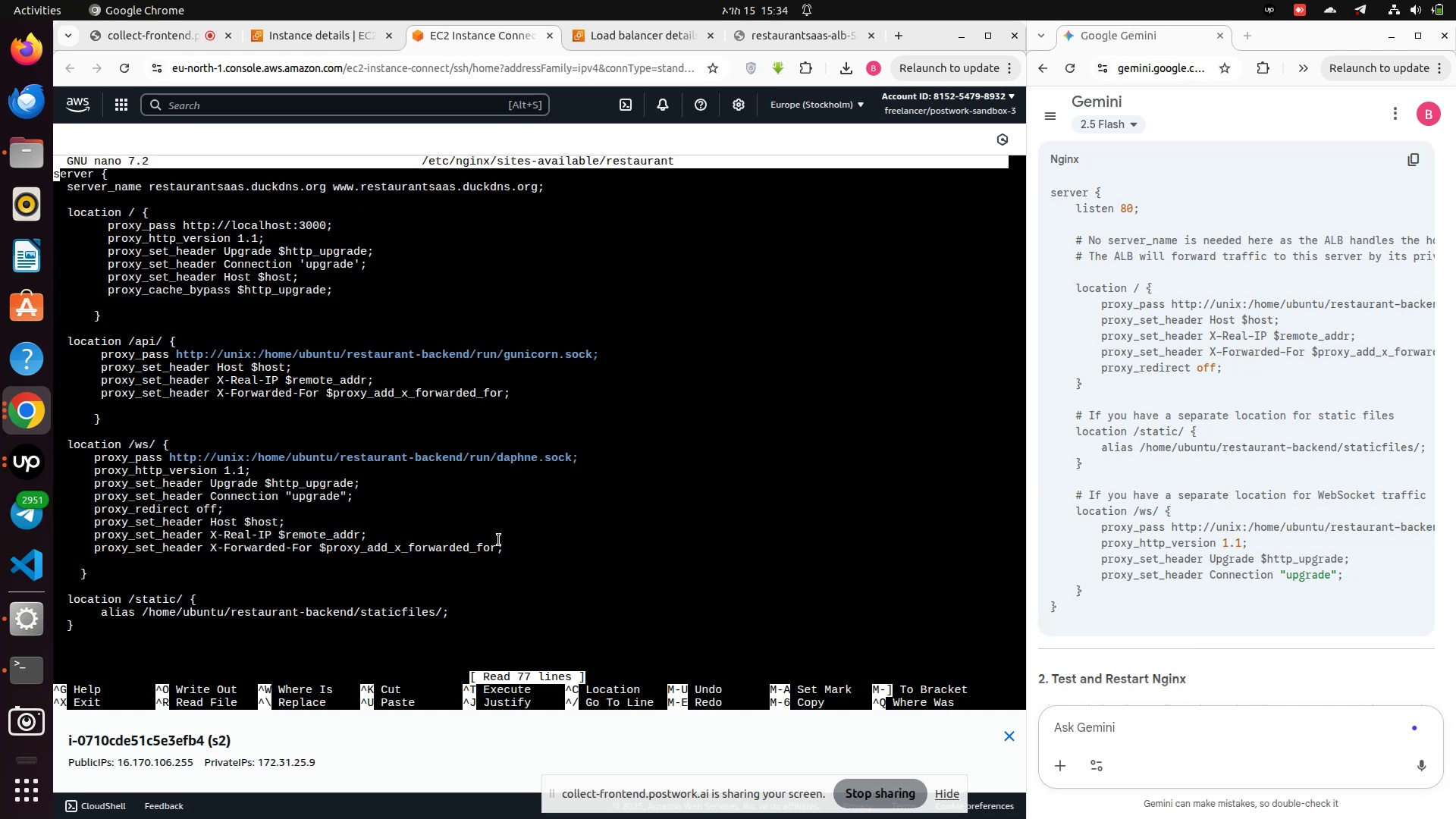 
key(ArrowDown)
 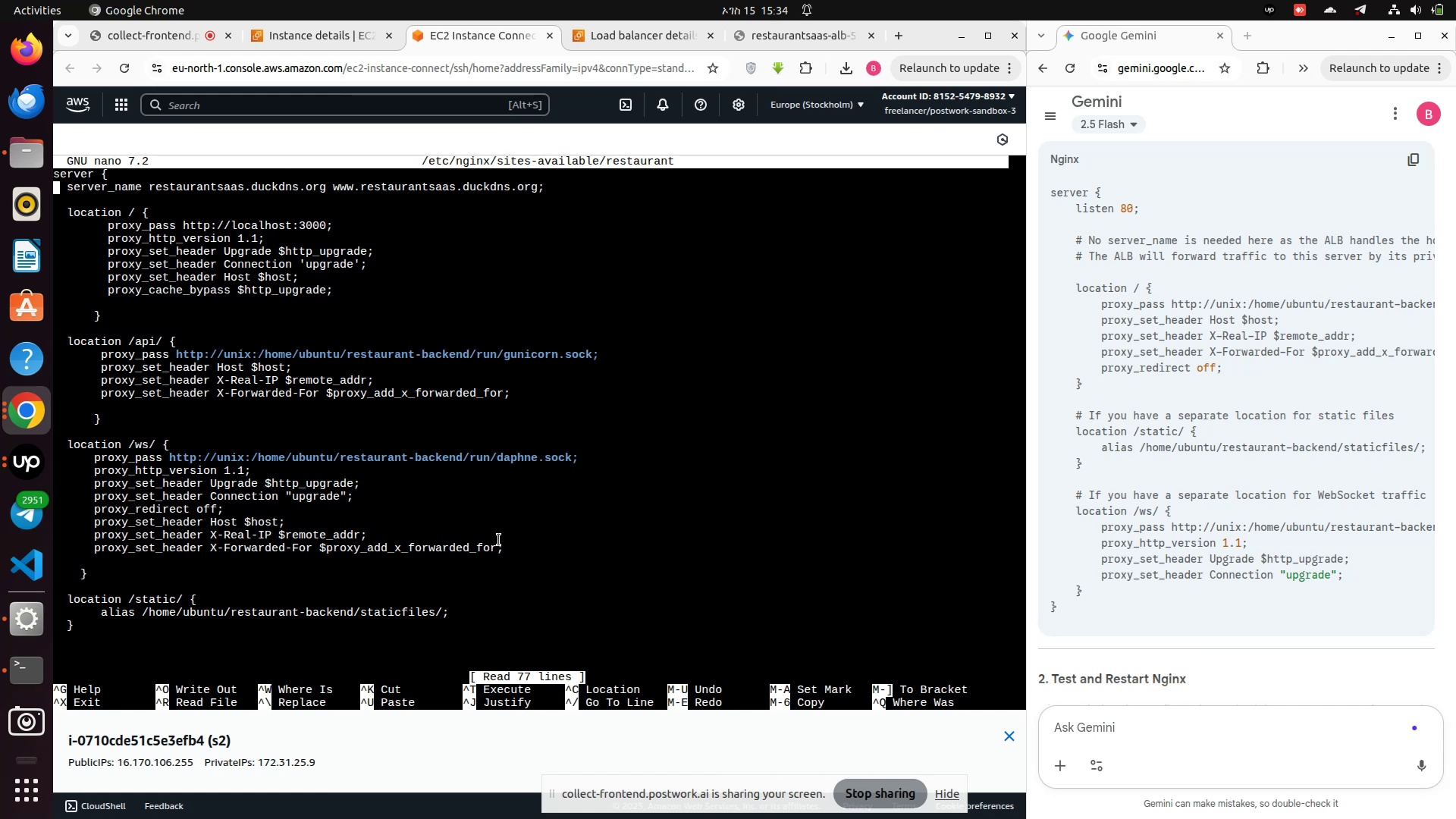 
hold_key(key=ArrowDown, duration=1.33)
 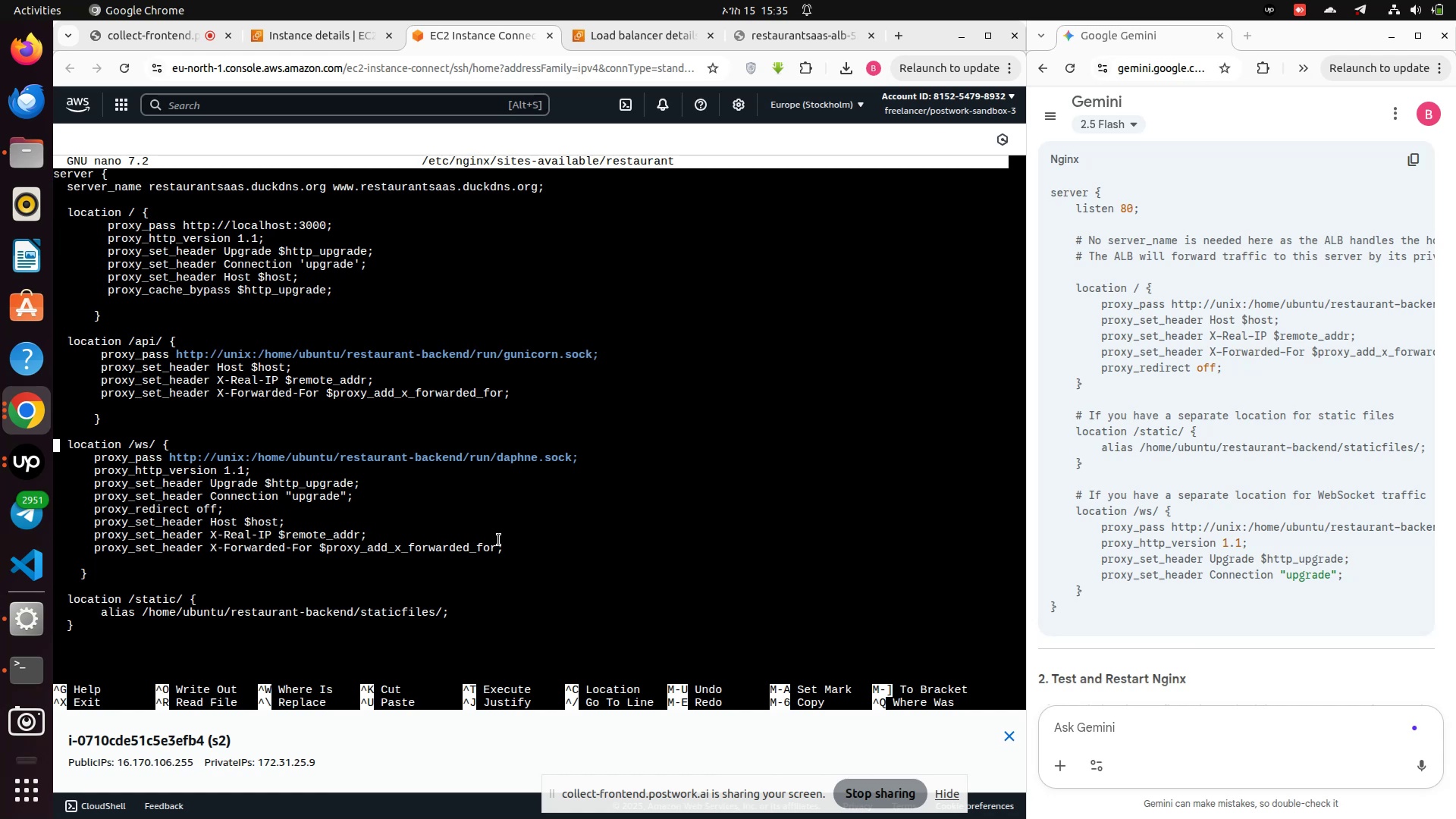 
key(ArrowDown)
 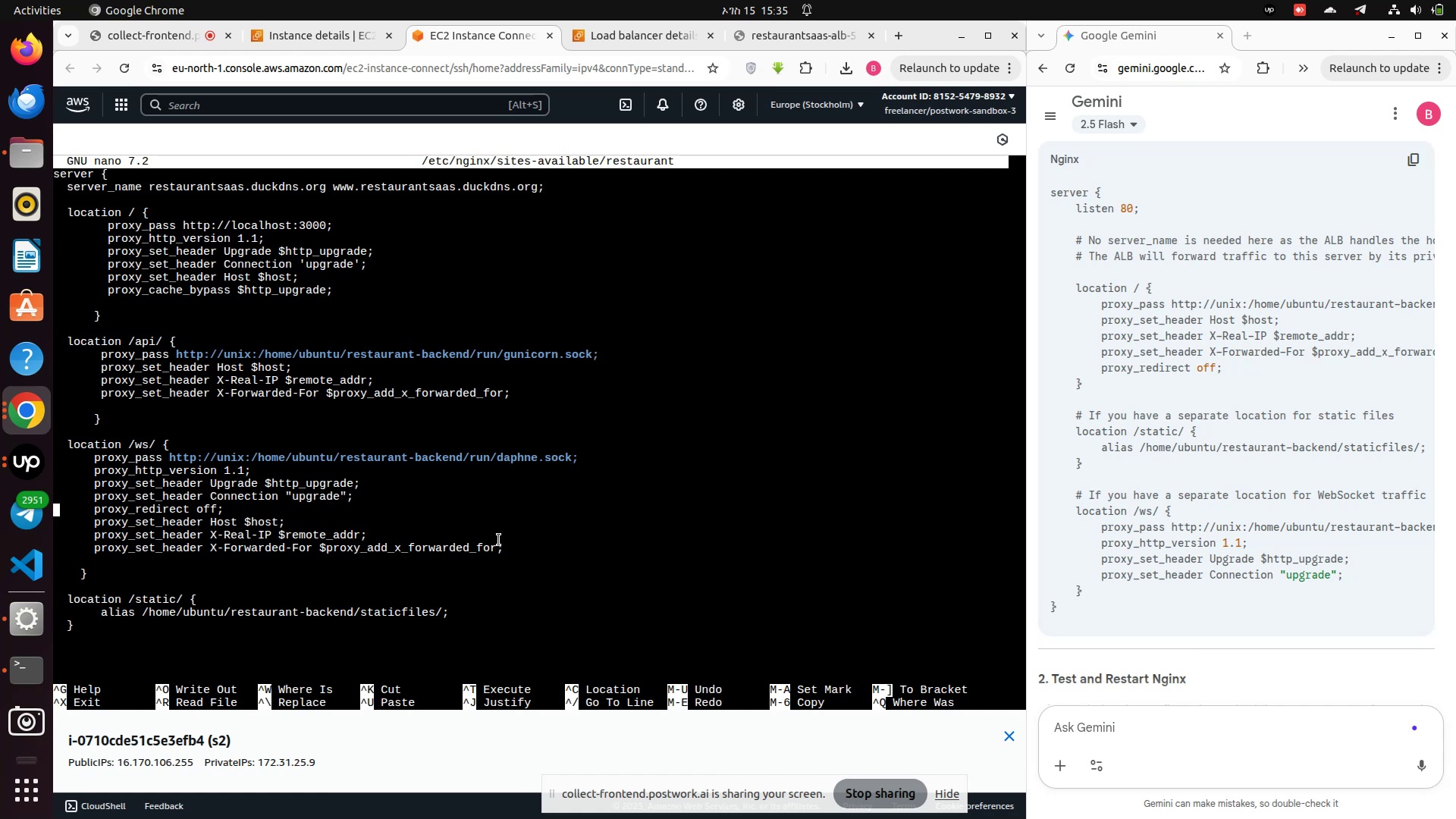 
key(ArrowDown)
 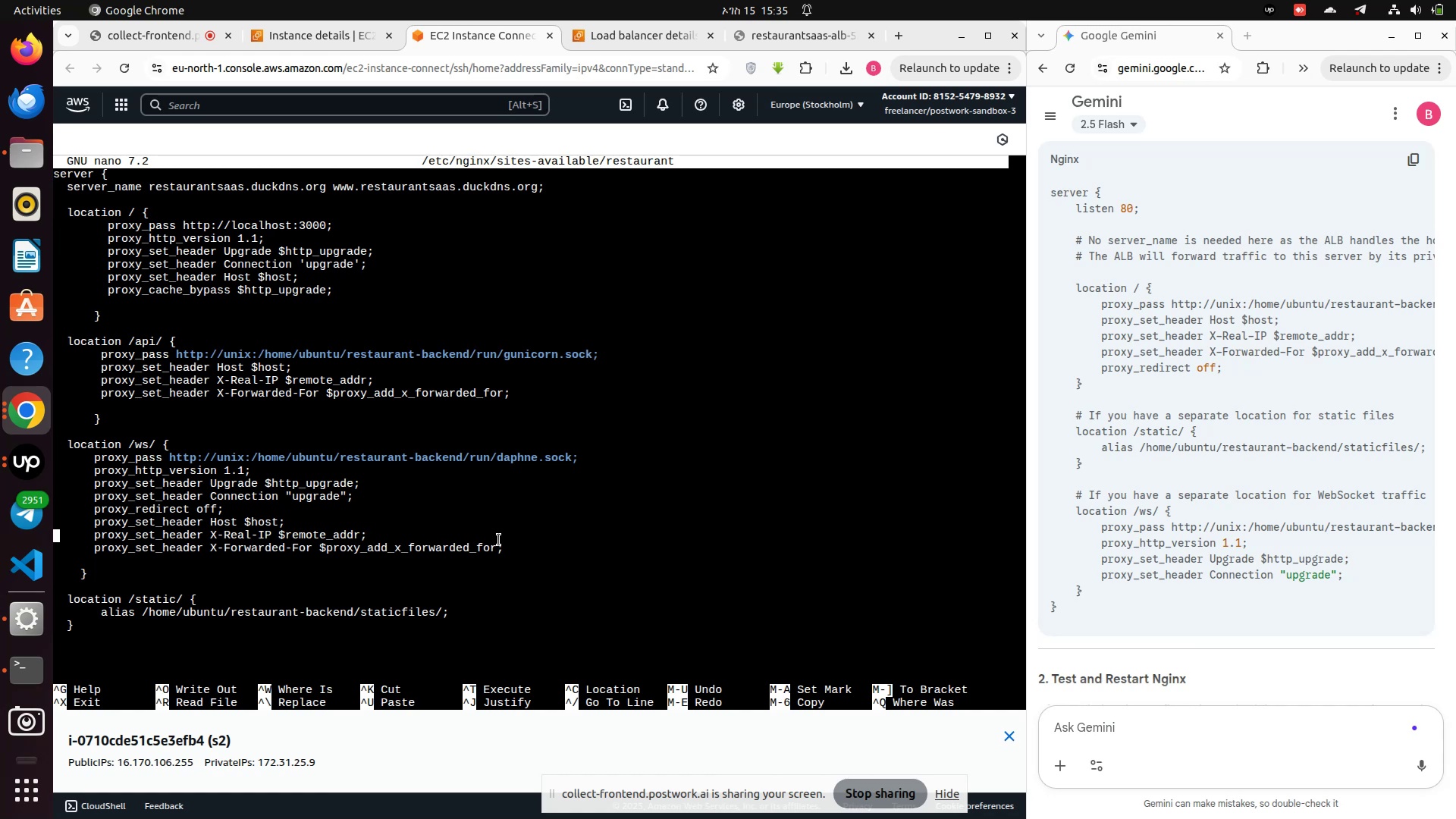 
key(ArrowDown)
 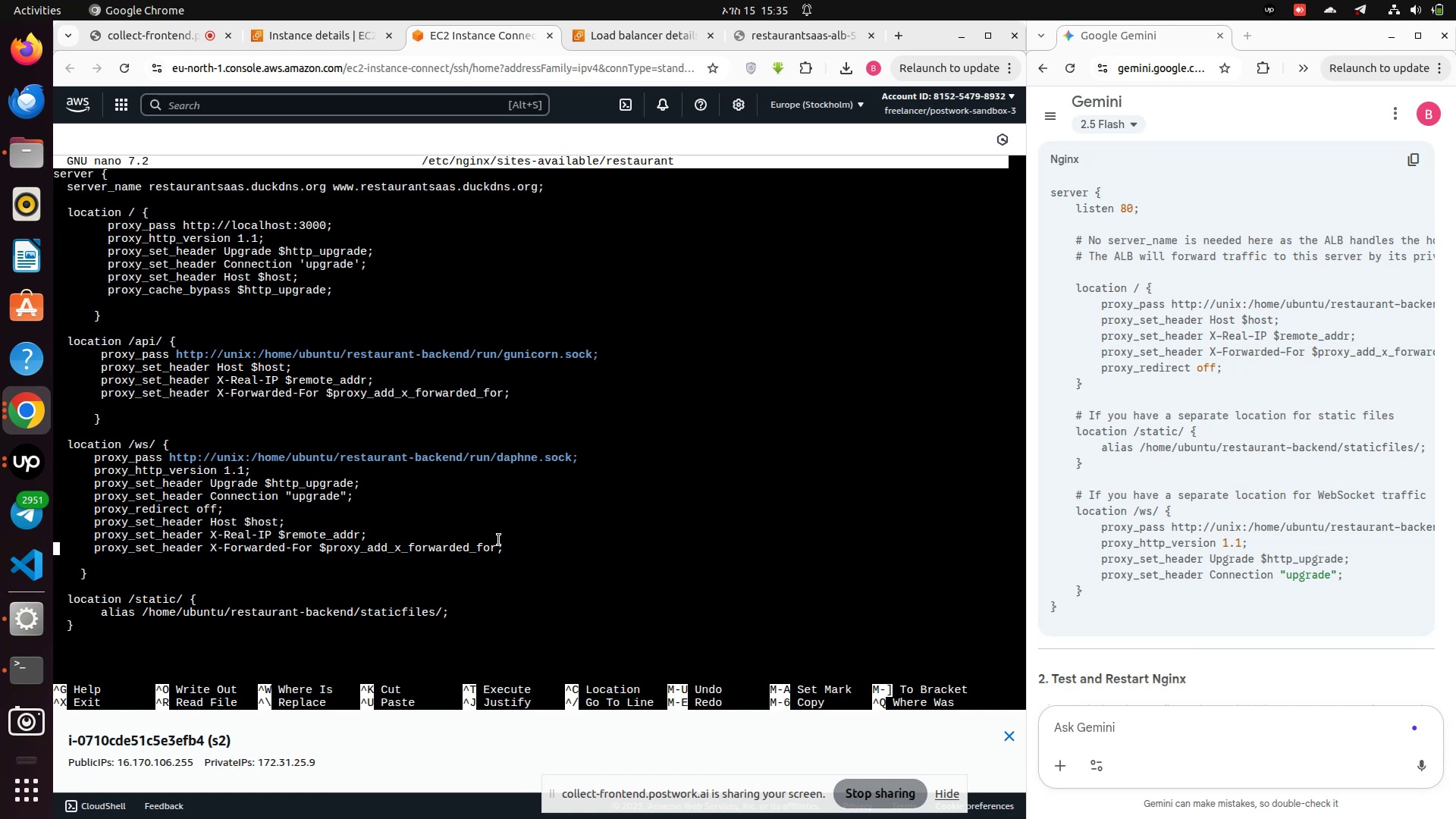 
hold_key(key=ArrowDown, duration=1.11)
 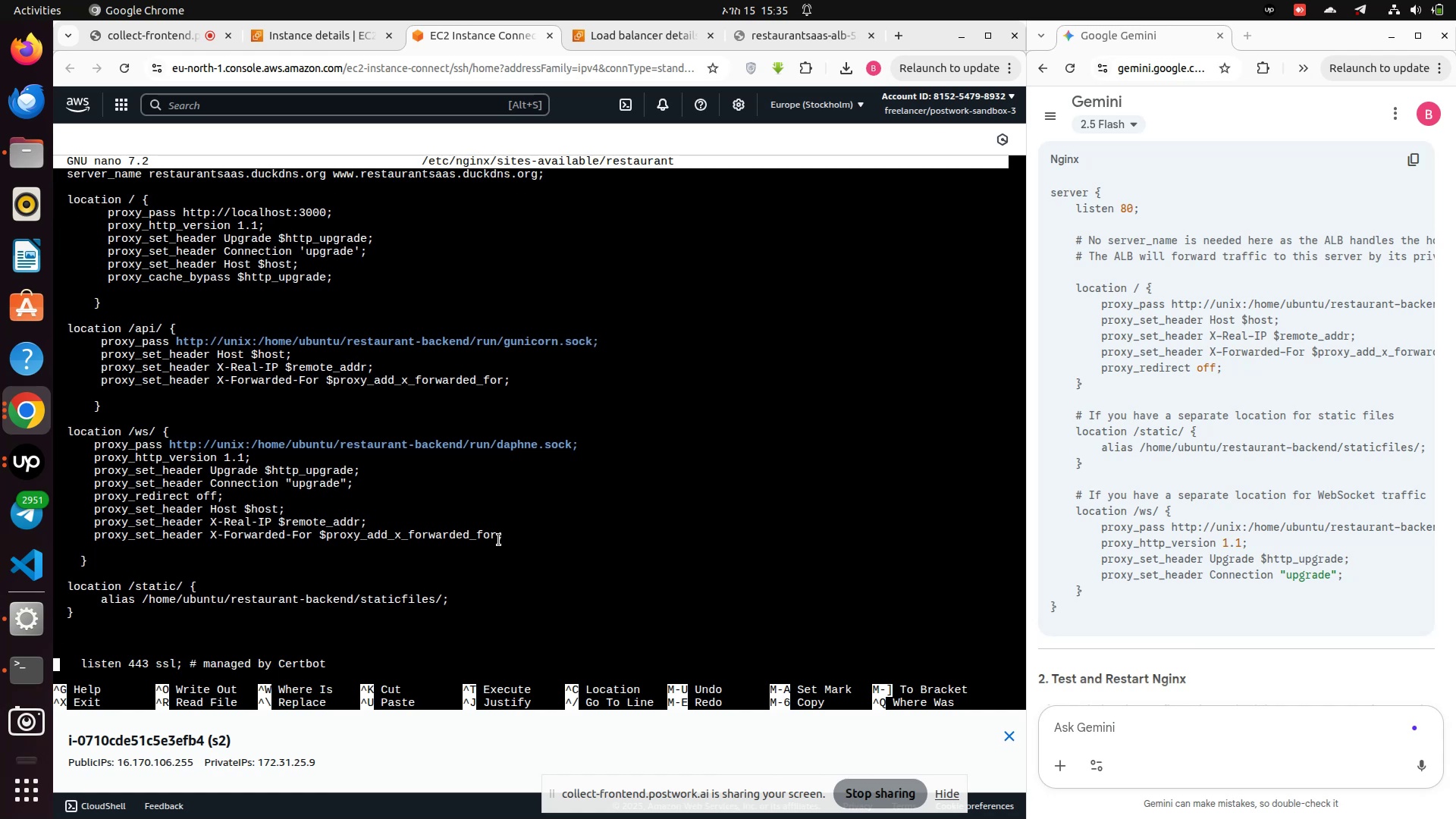 
key(ArrowDown)
 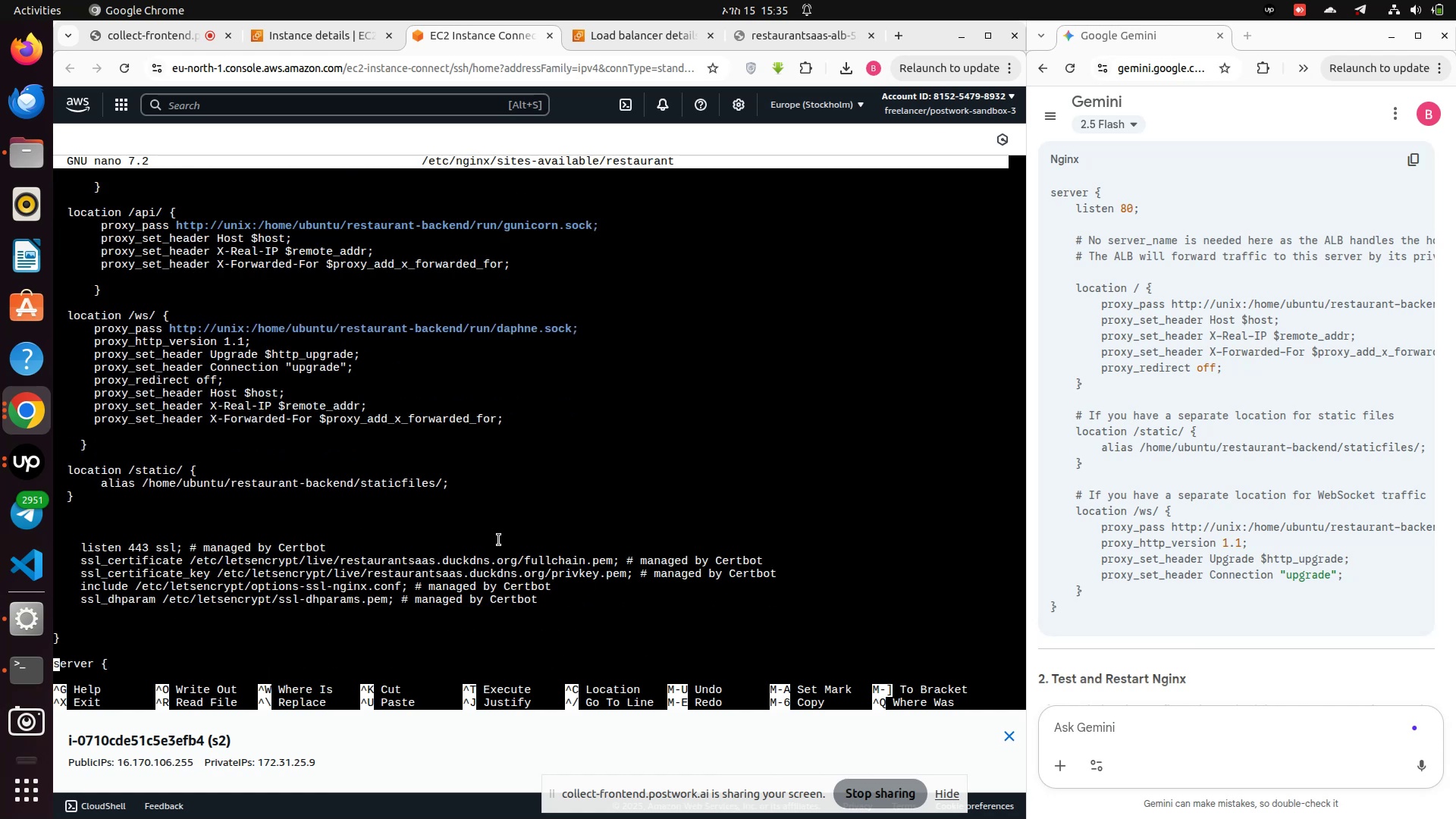 
key(ArrowDown)
 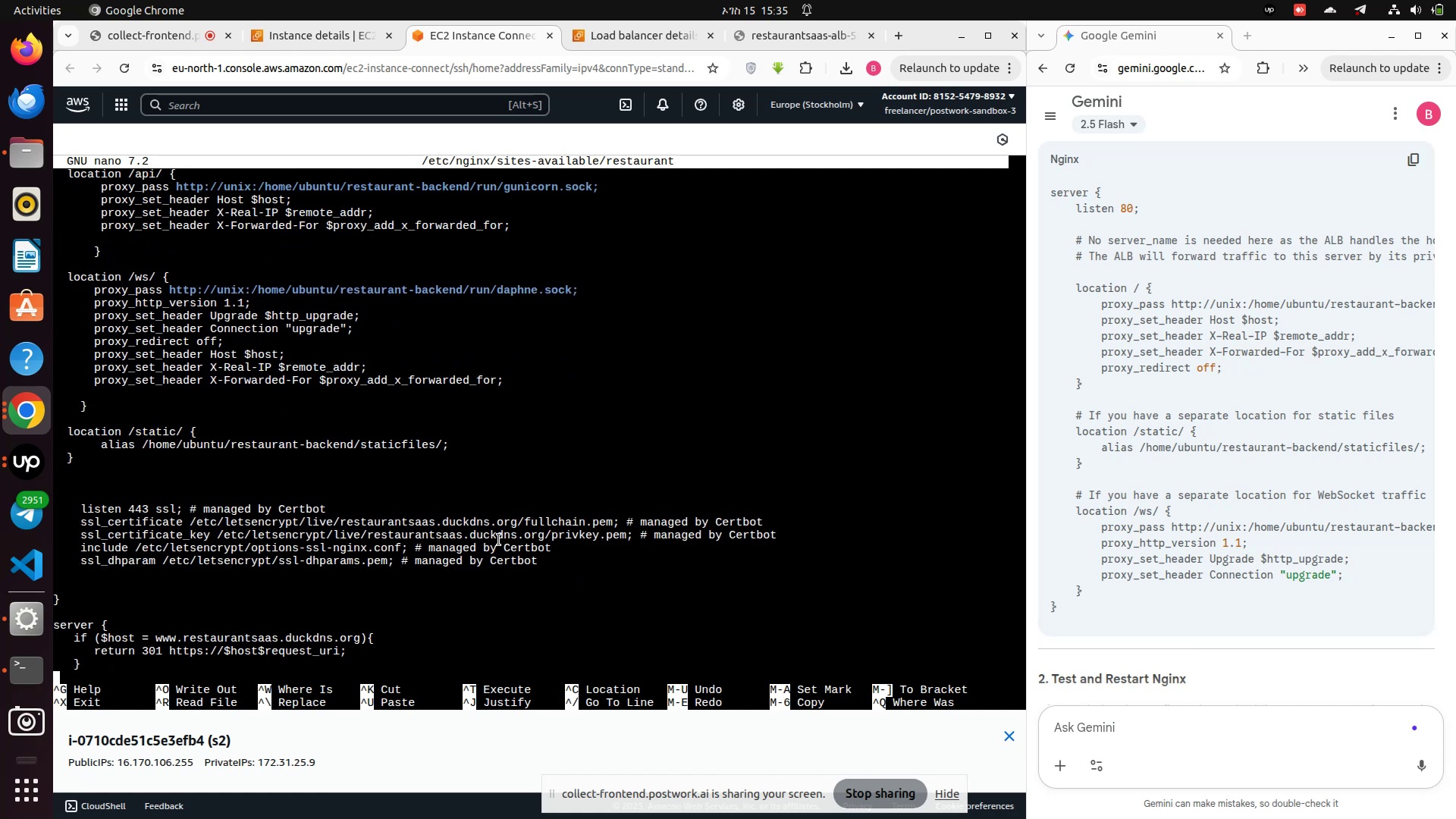 
key(ArrowUp)
 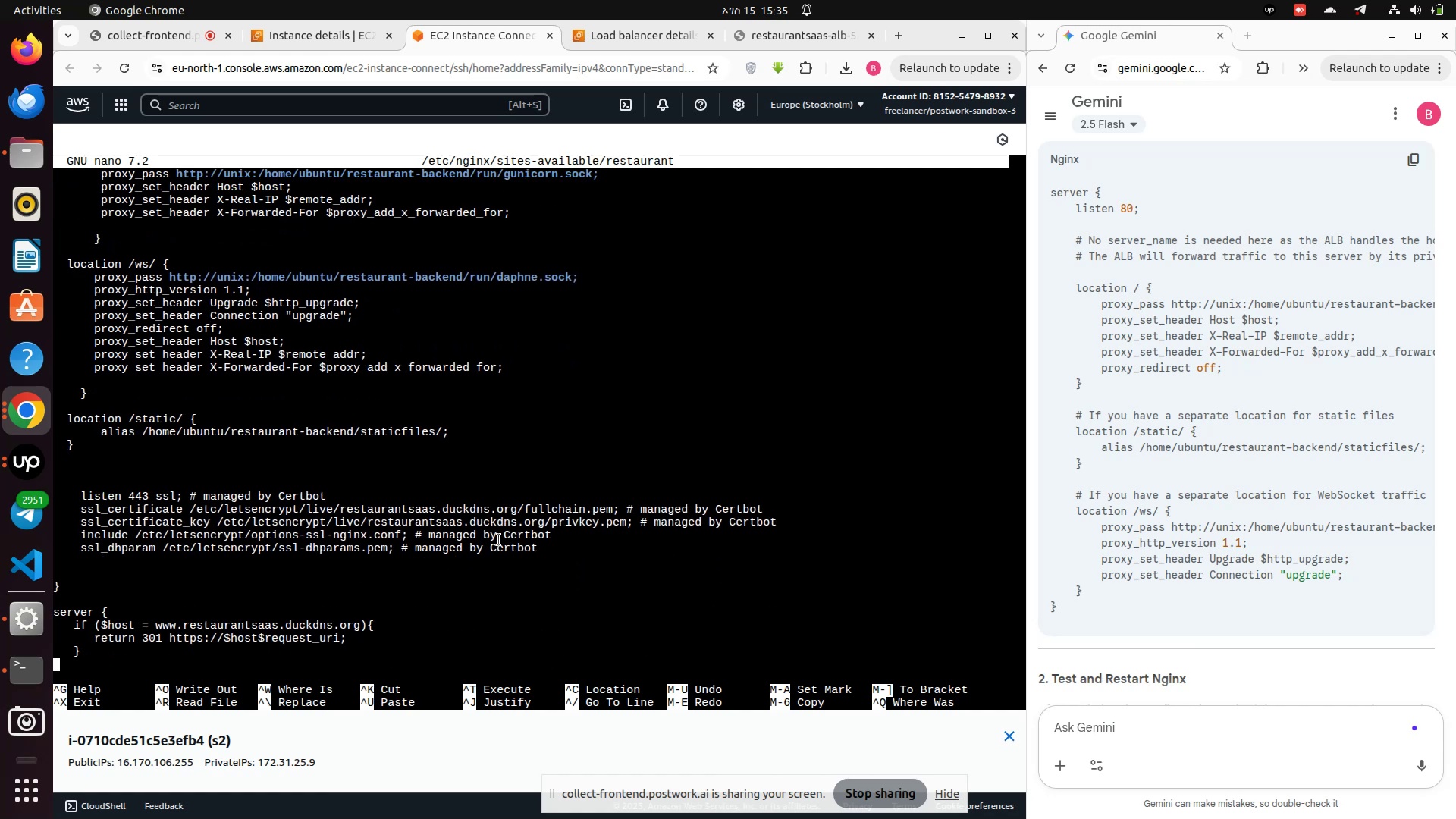 
key(ArrowUp)
 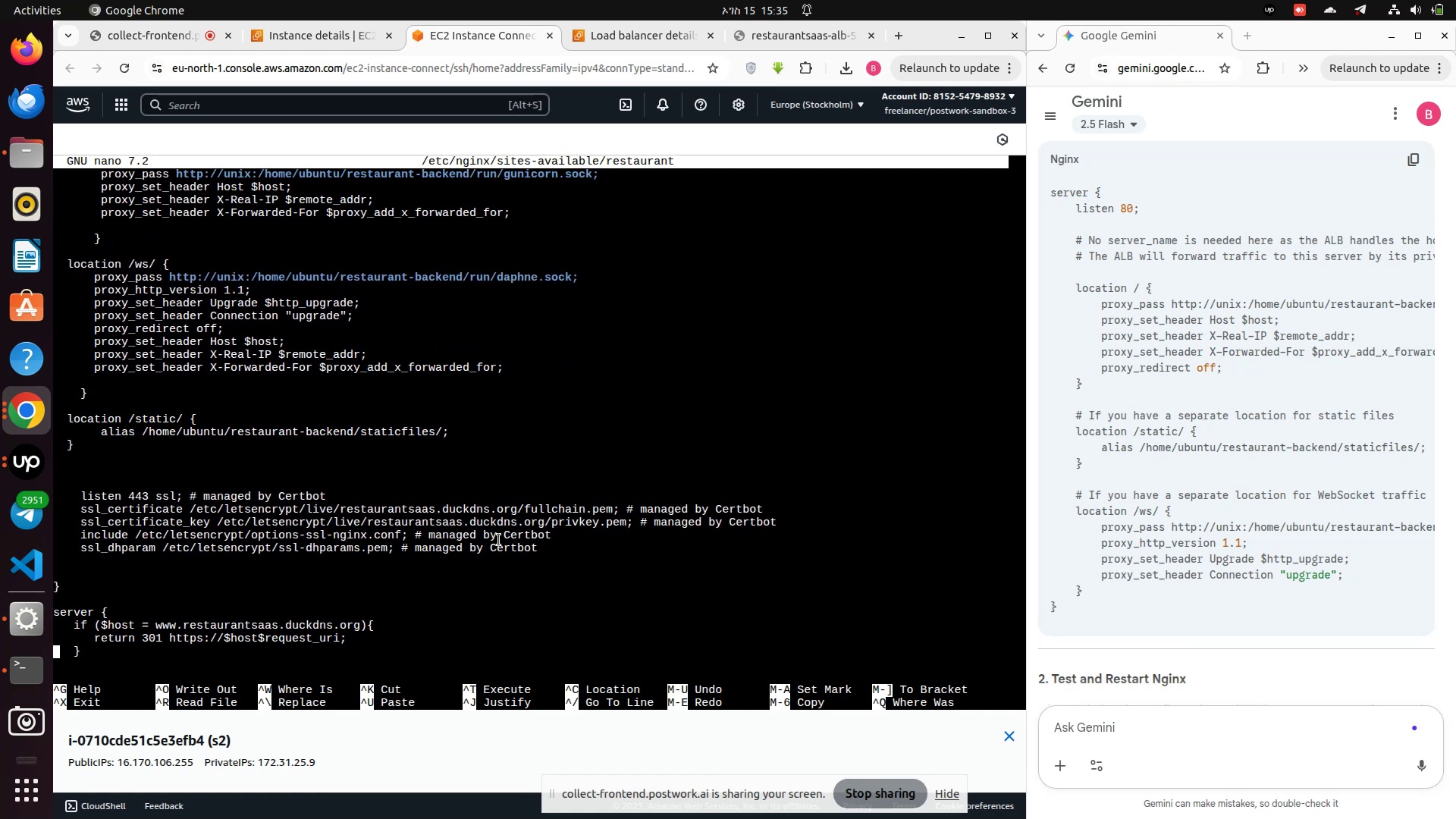 
key(ArrowUp)
 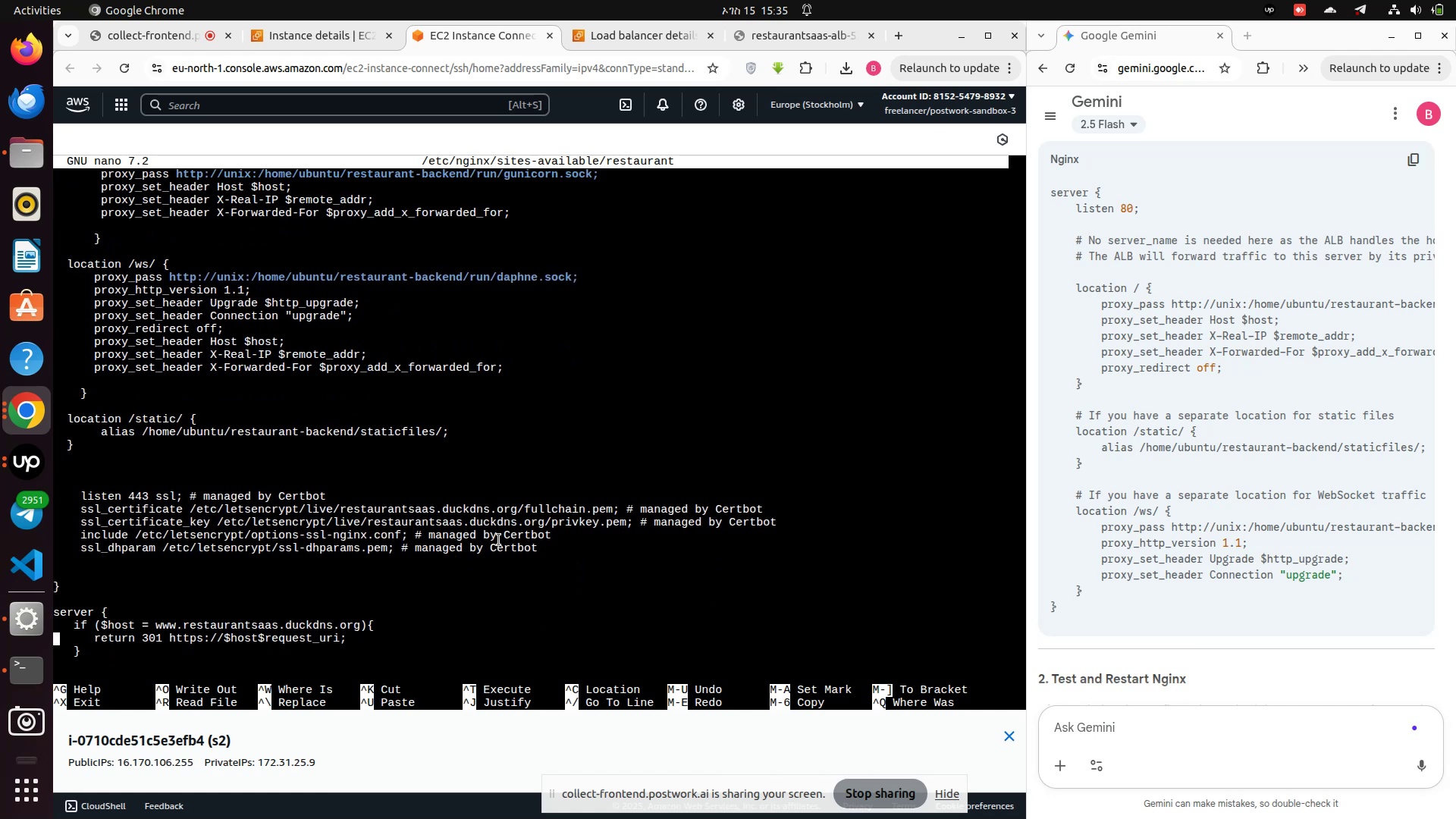 
key(ArrowUp)
 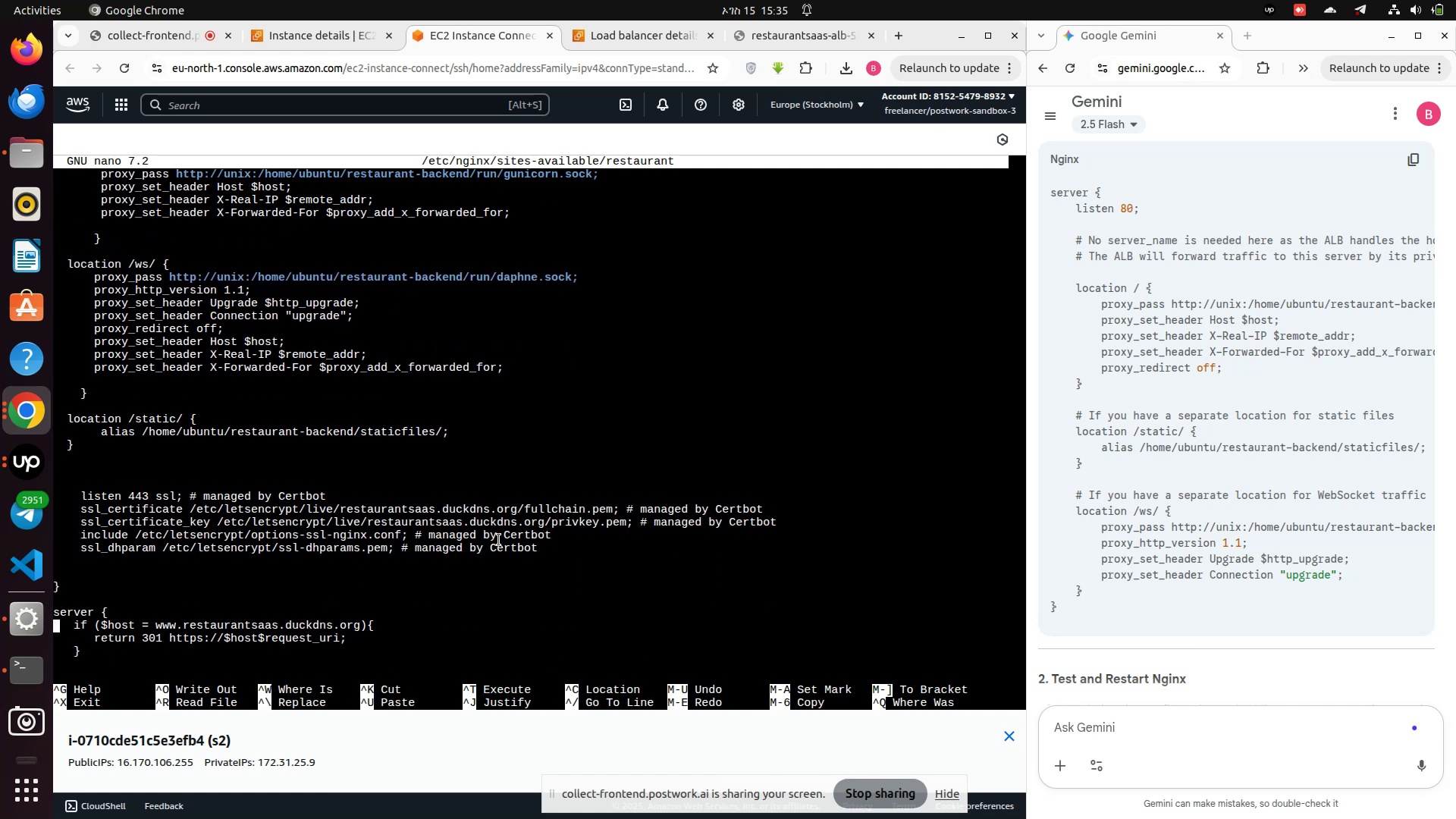 
key(ArrowUp)
 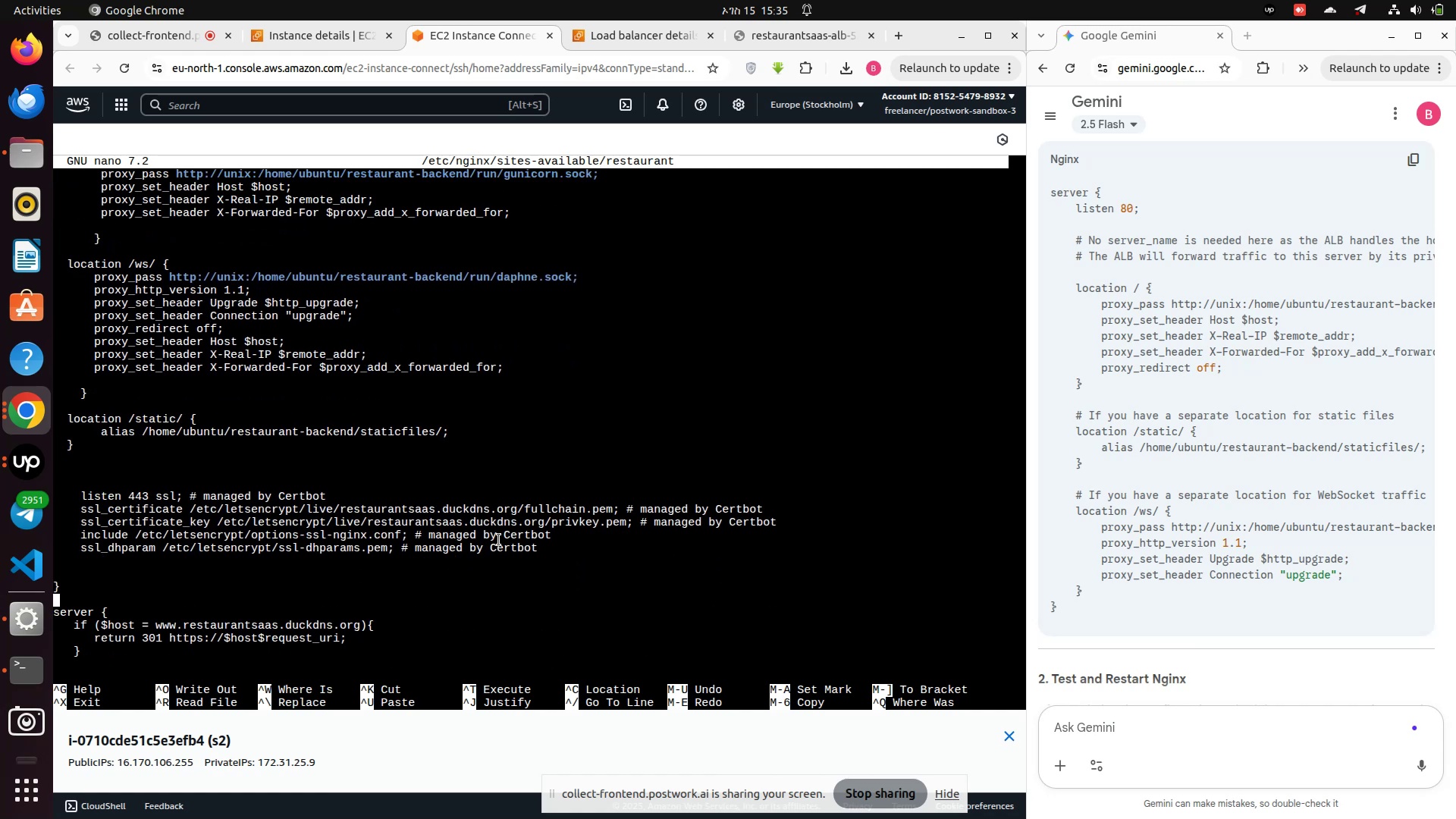 
key(ArrowDown)
 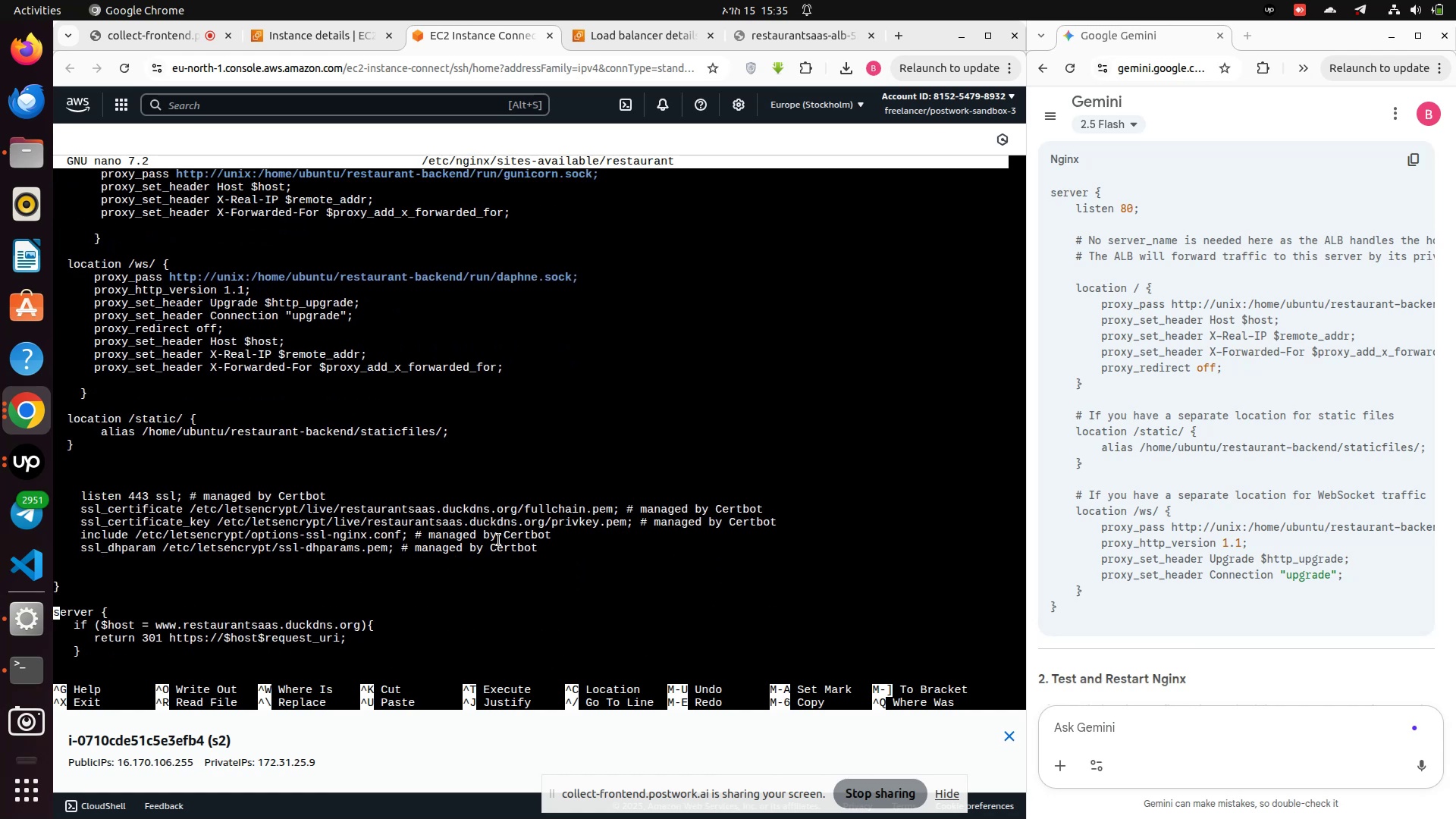 
key(Control+Slash)
 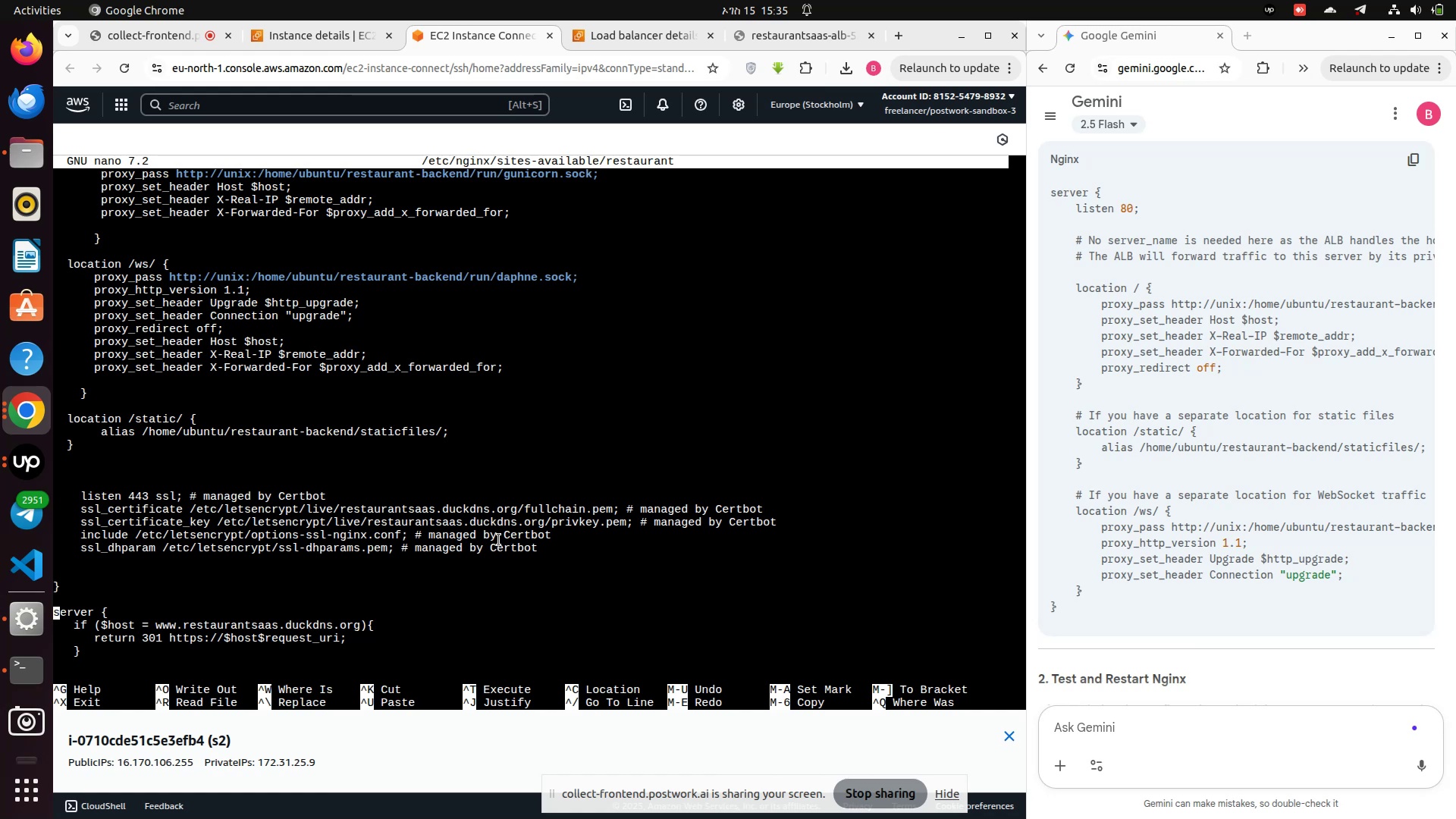 
key(Shift+3)
 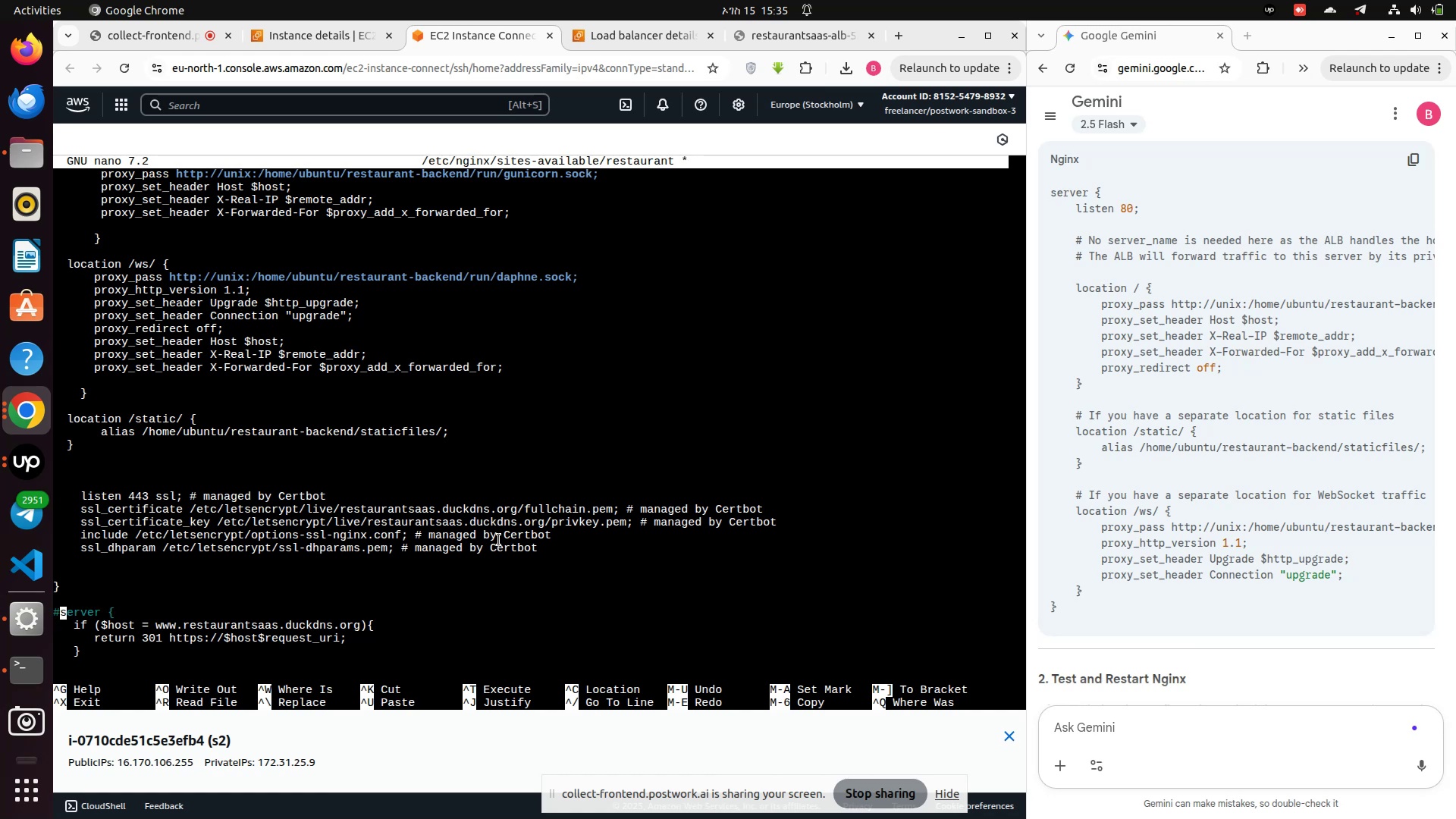 
key(ArrowDown)
 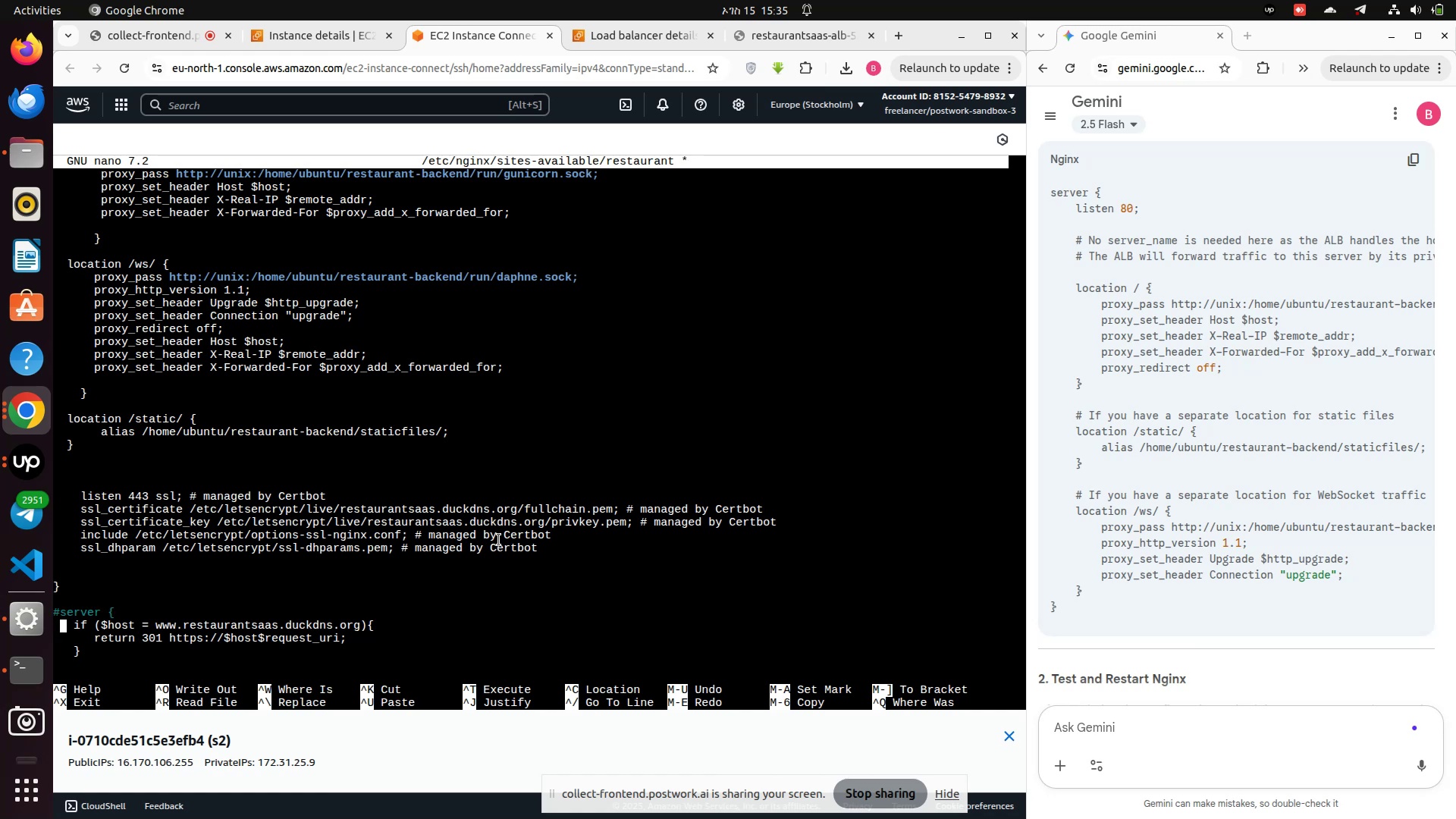 
key(Shift+ShiftRight)
 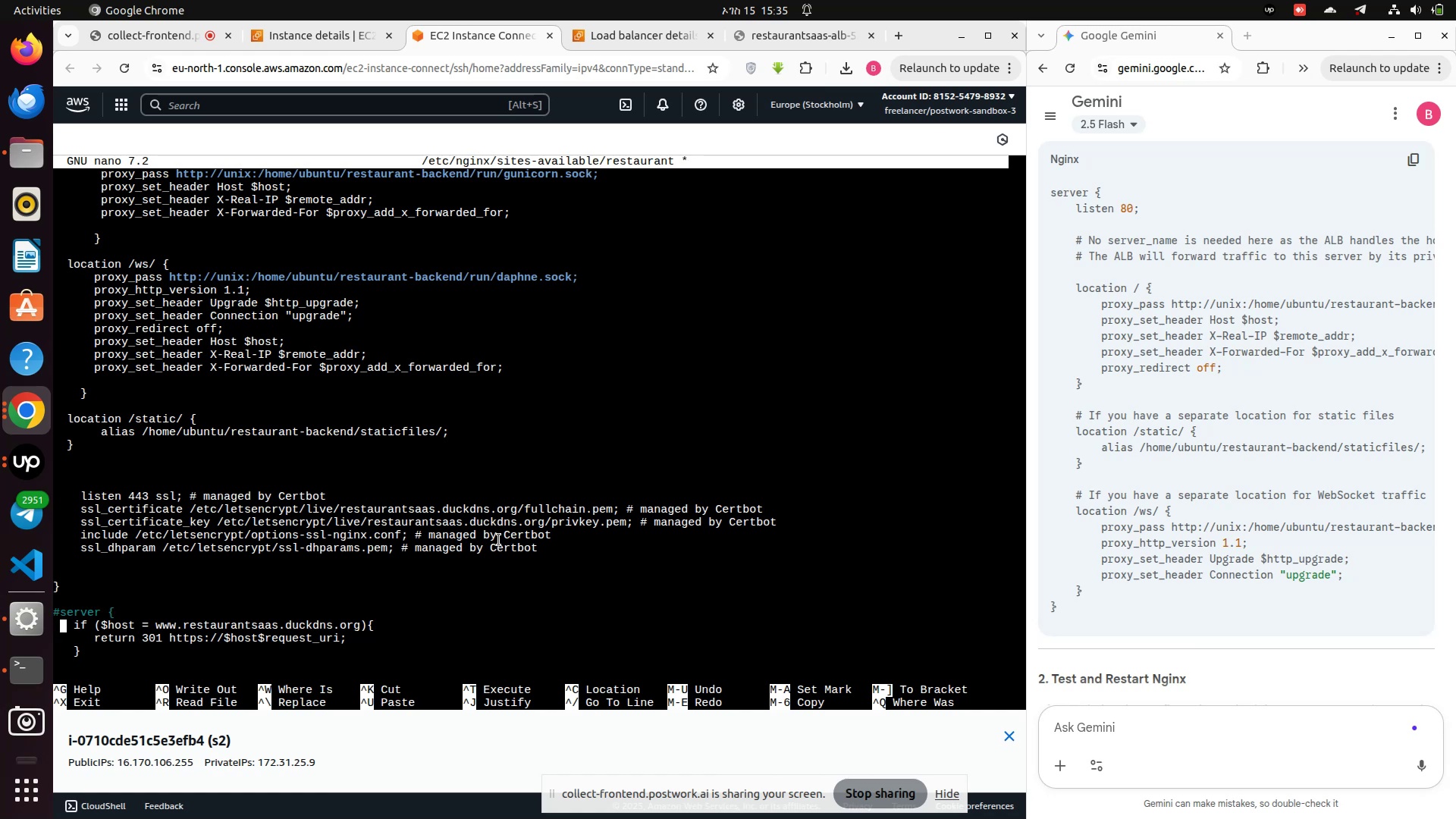 
key(Shift+3)
 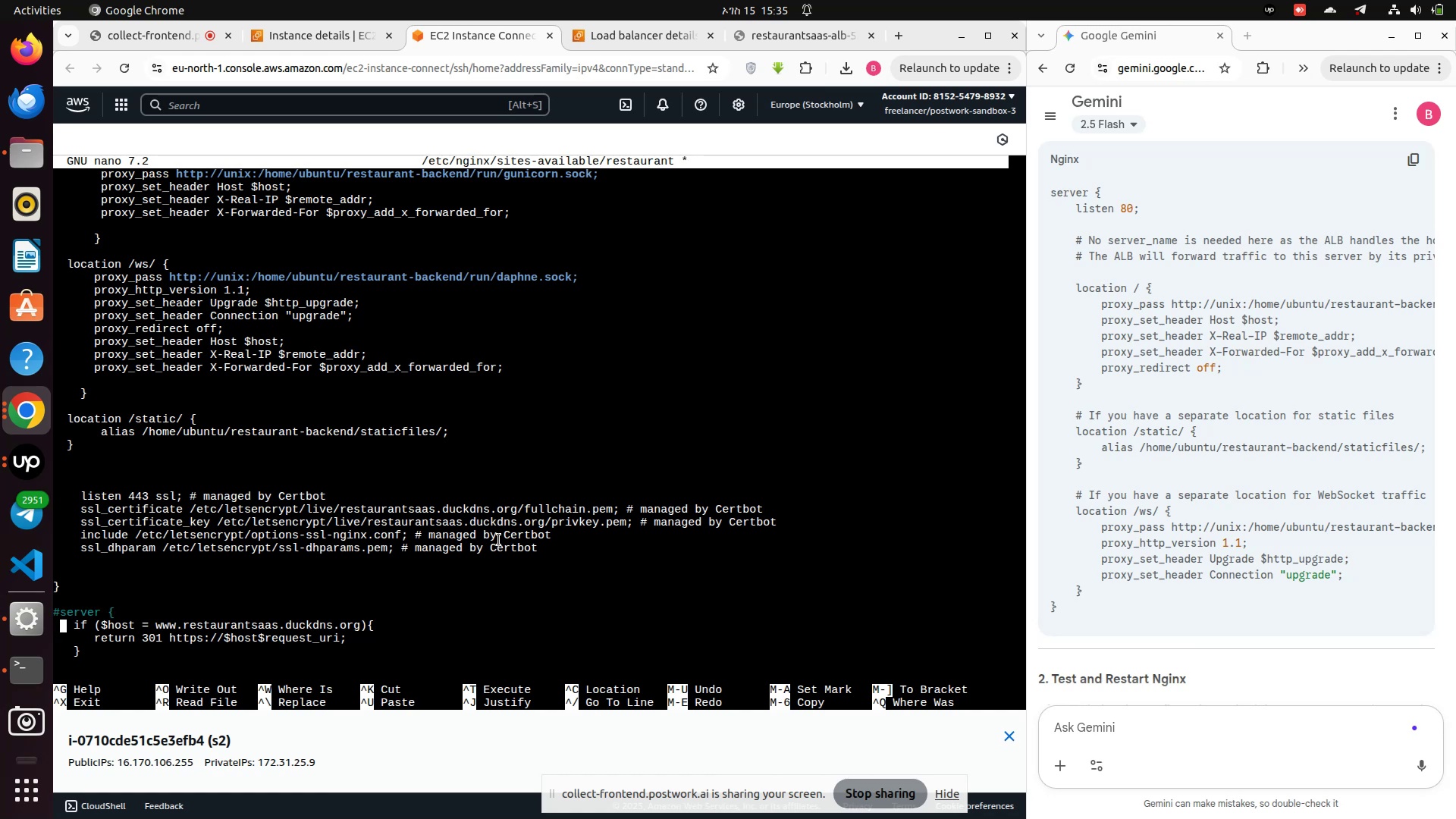 
key(ArrowDown)
 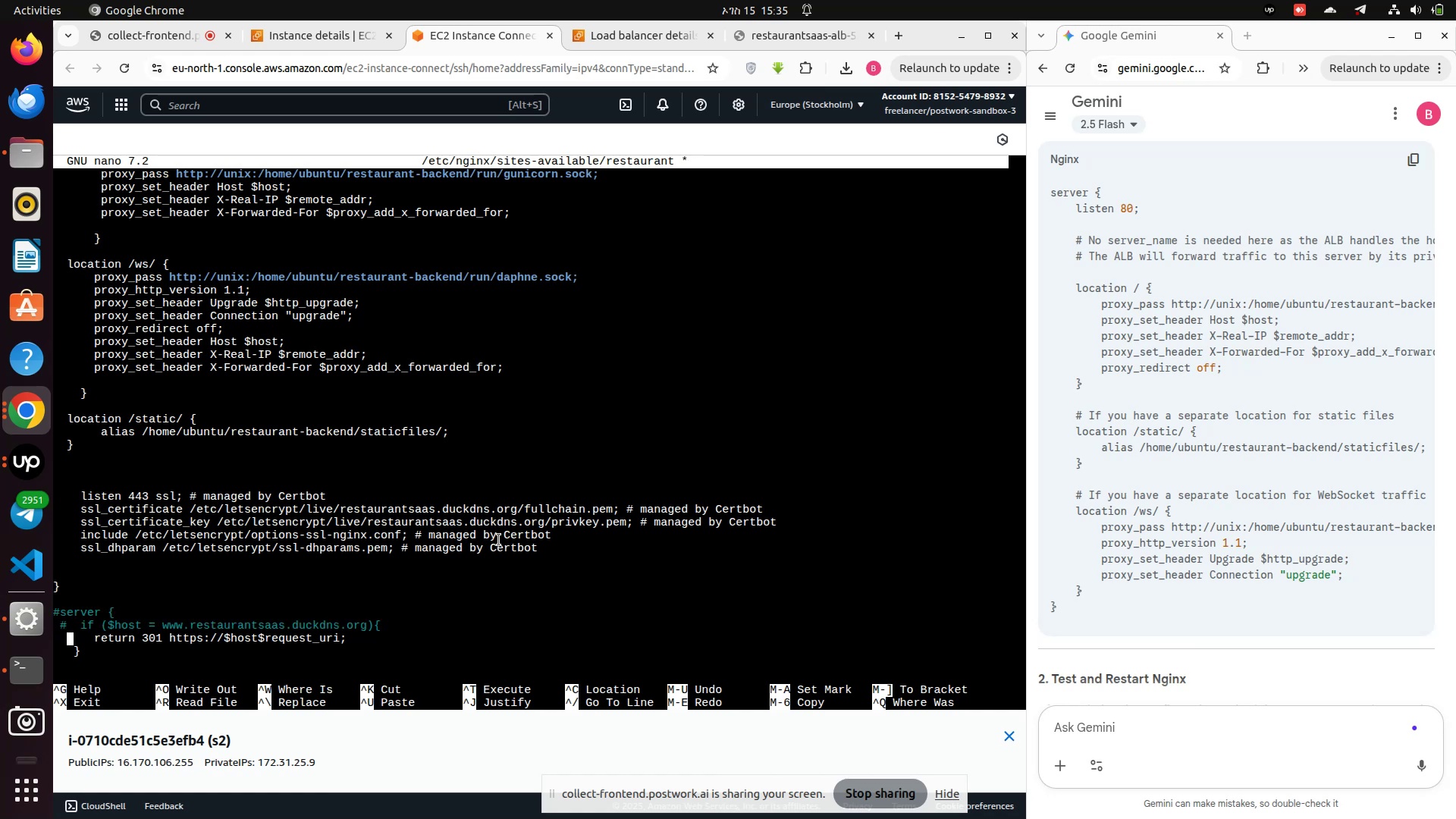 
key(Shift+3)
 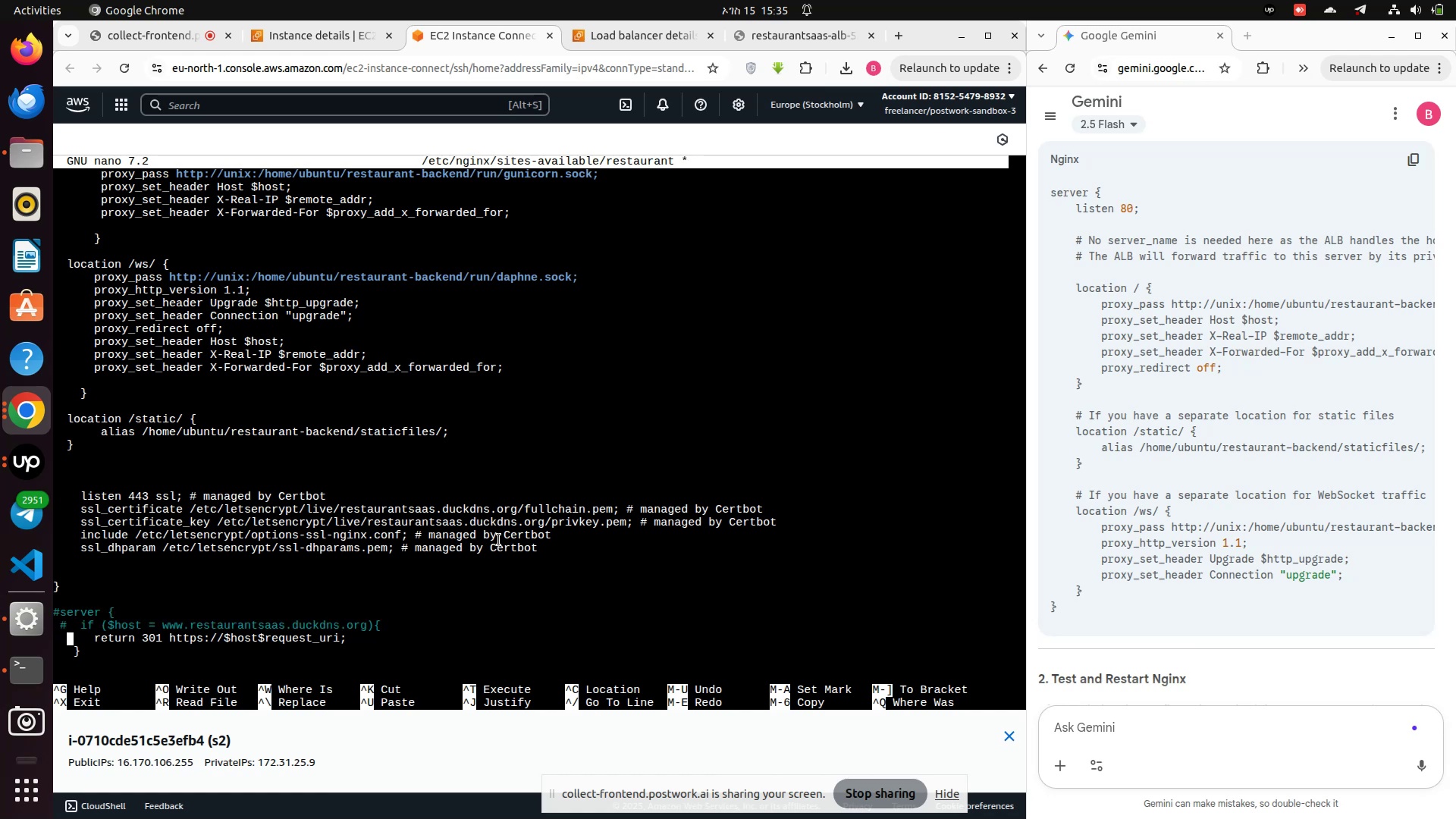 
key(ArrowDown)
 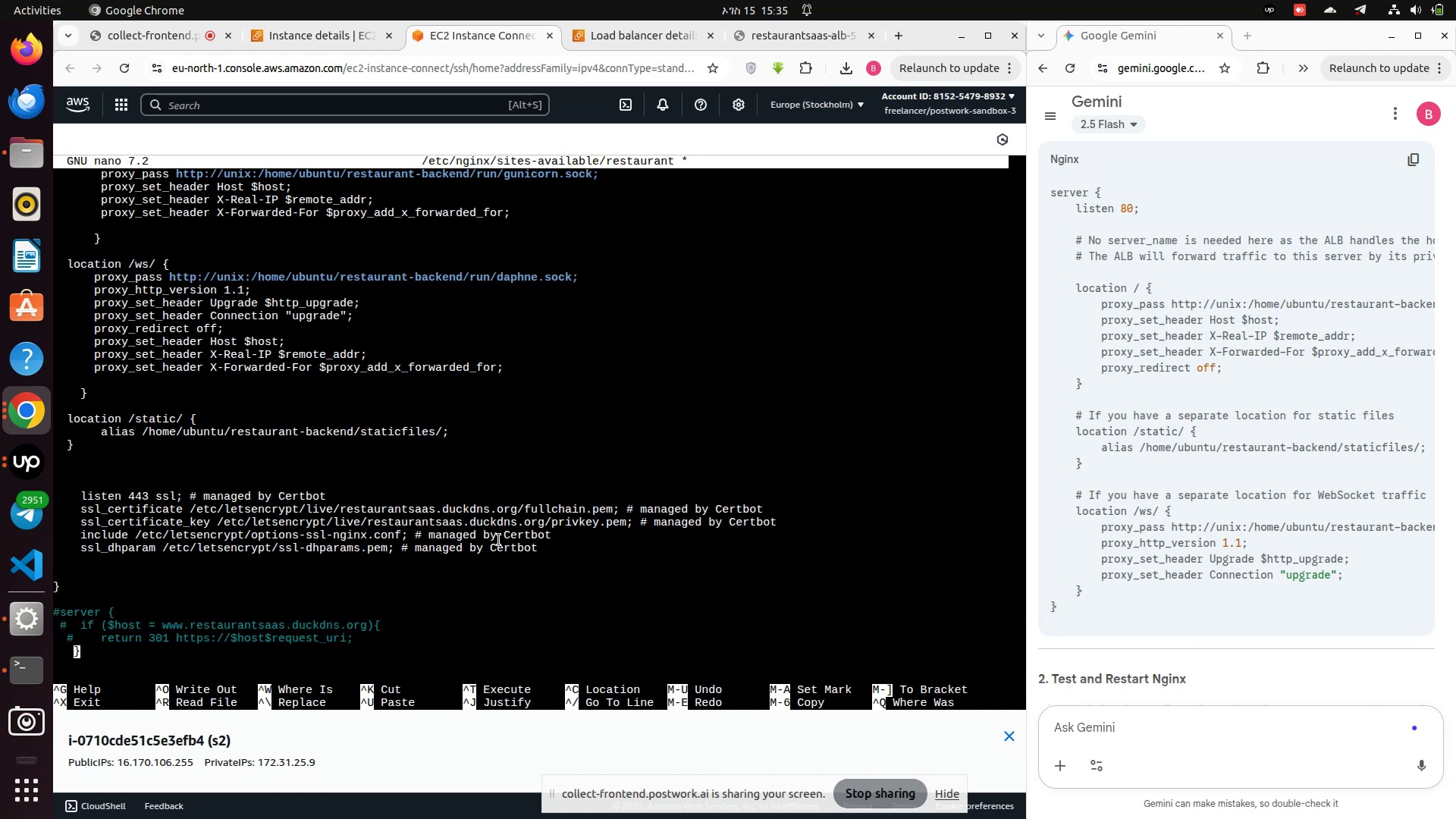 
key(ArrowLeft)
 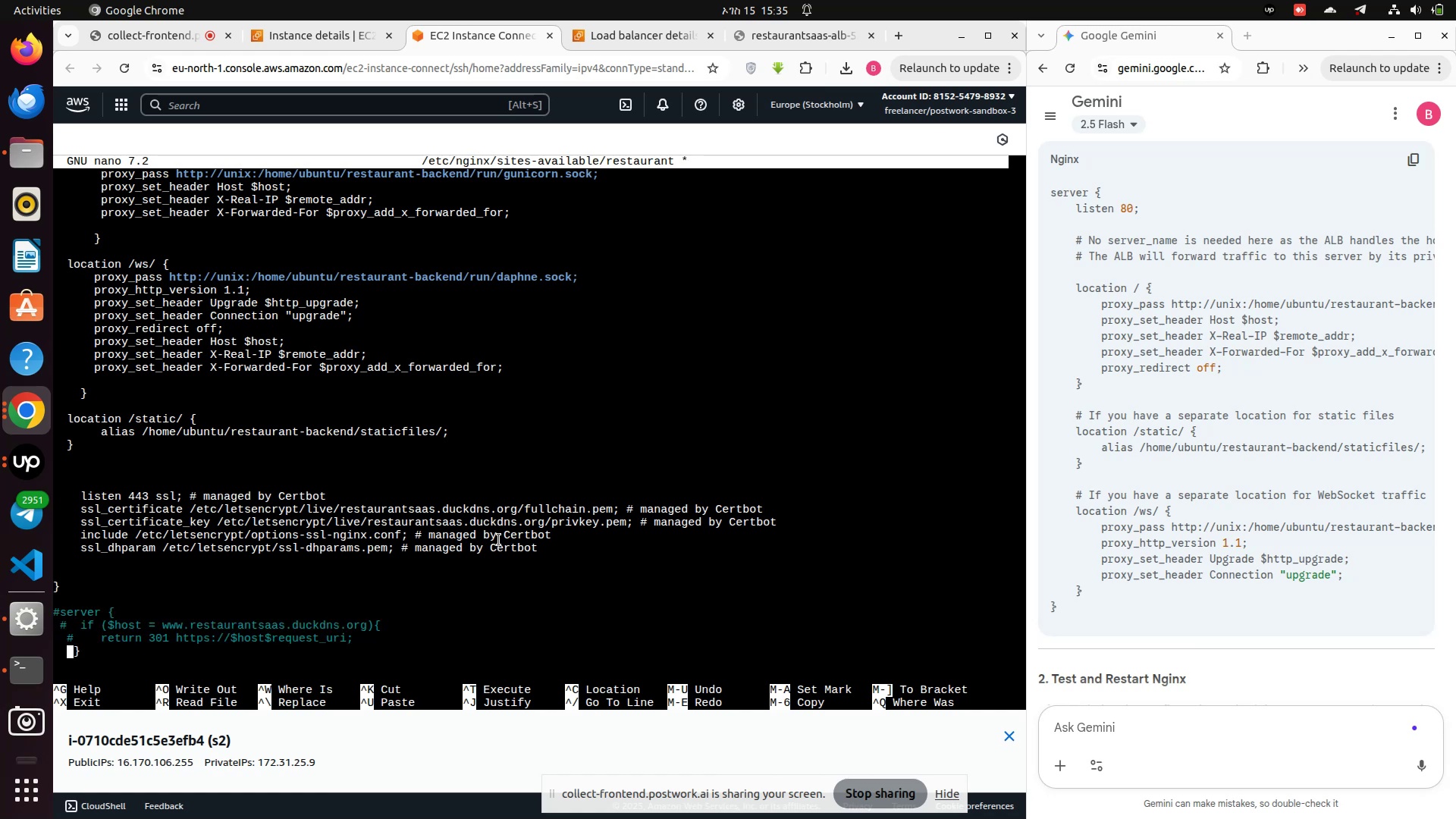 
key(Shift+3)
 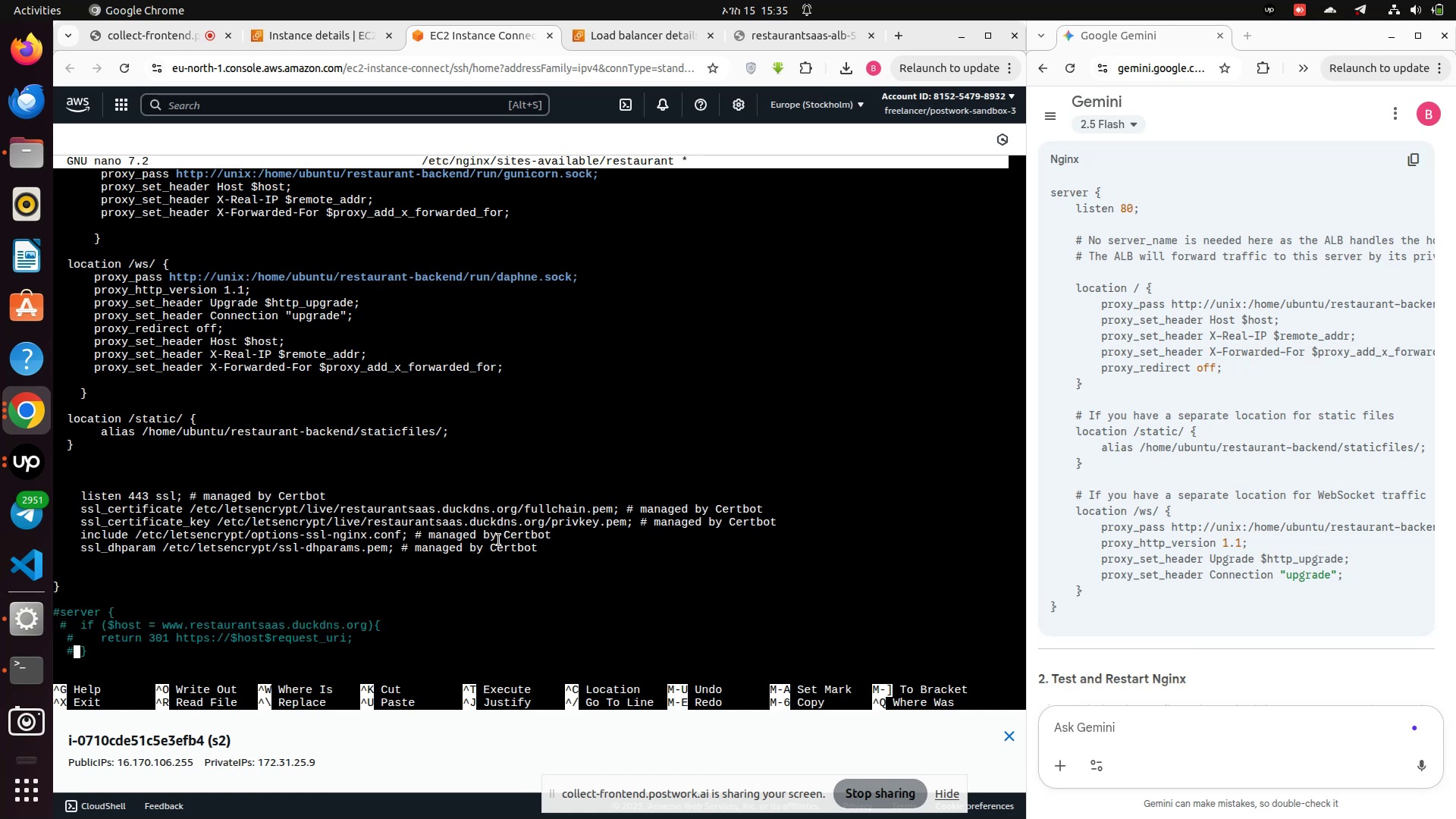 
key(ArrowDown)
 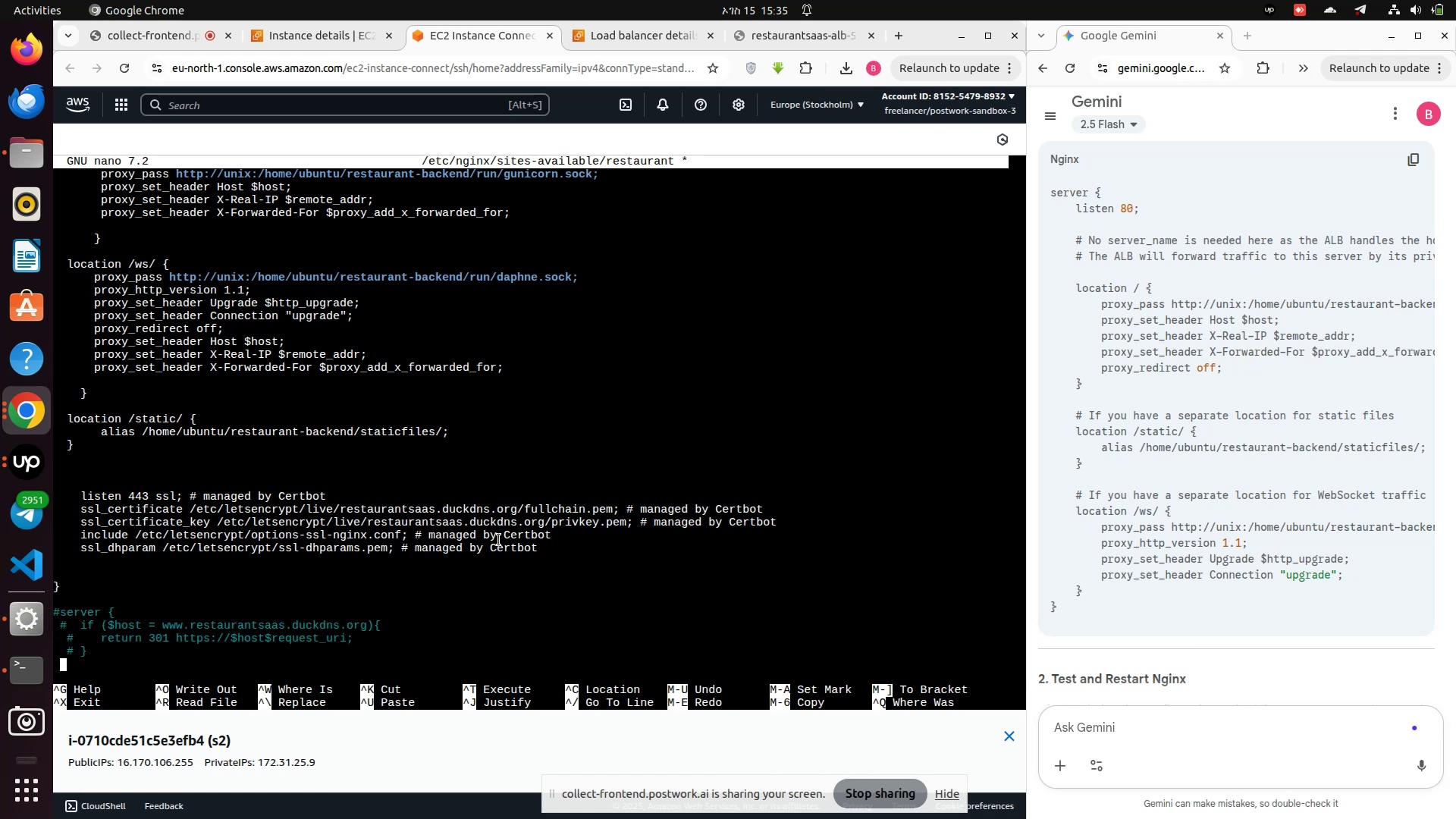 
key(ArrowDown)
 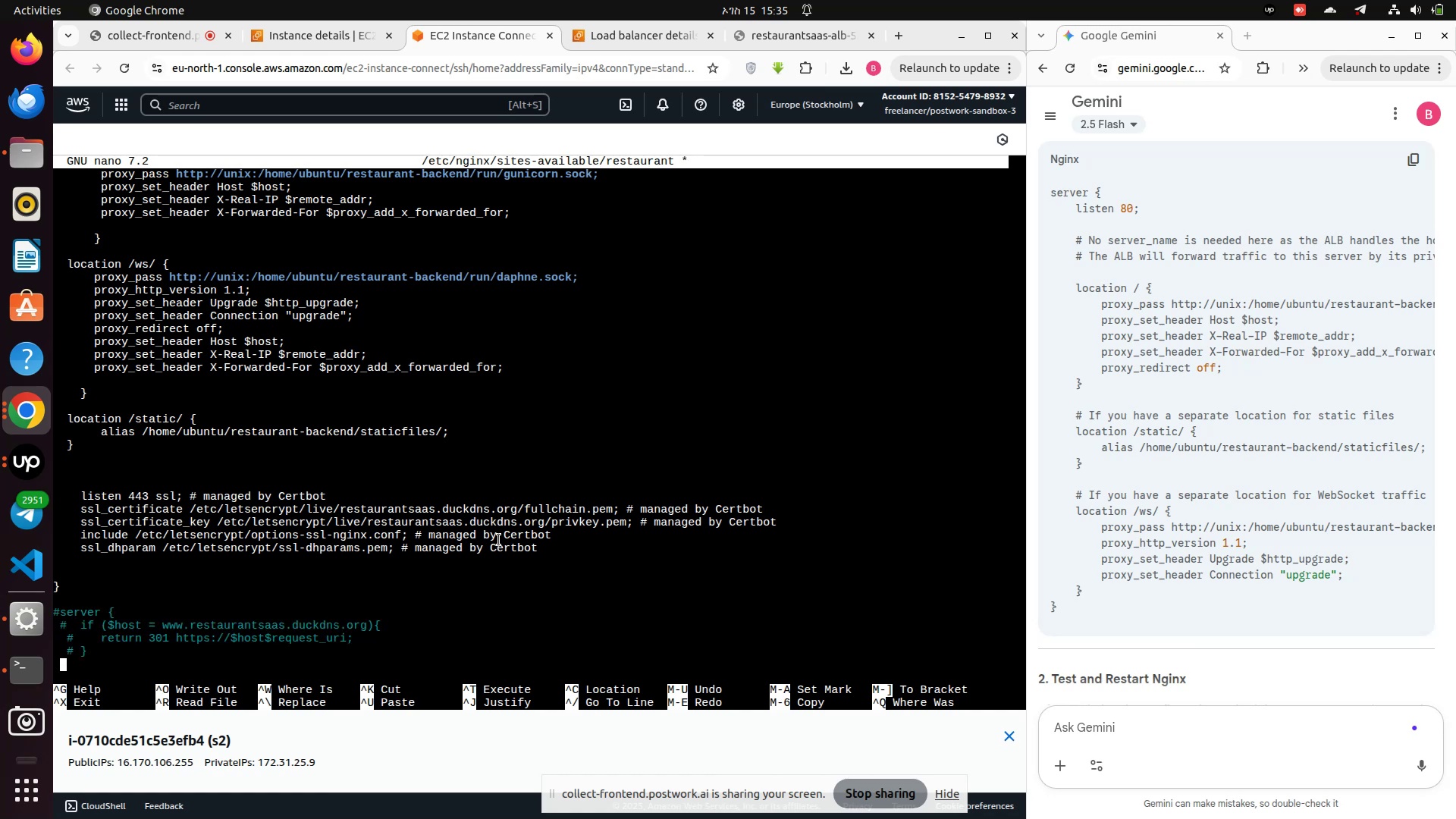 
key(ArrowDown)
 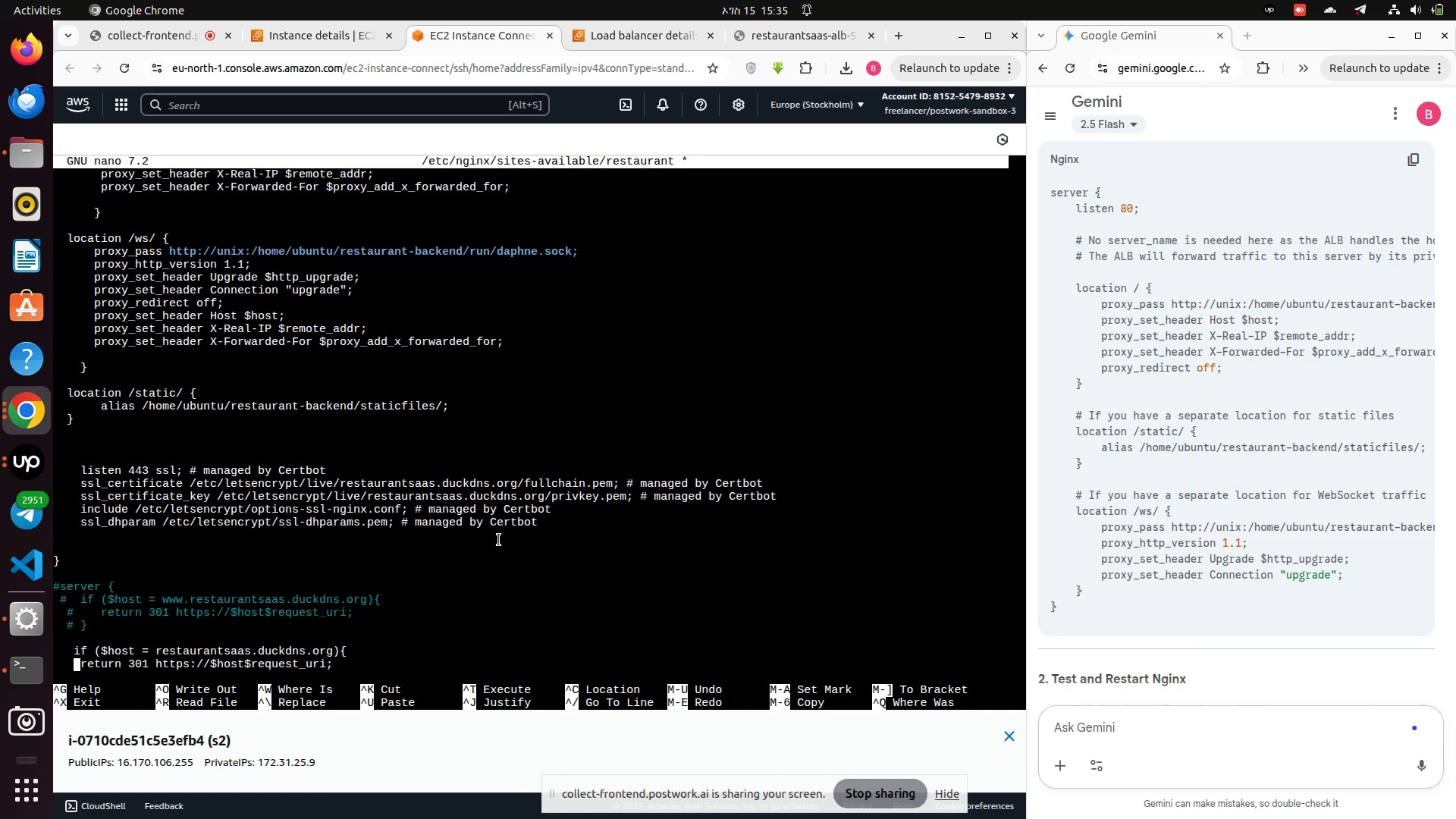 
key(ArrowUp)
 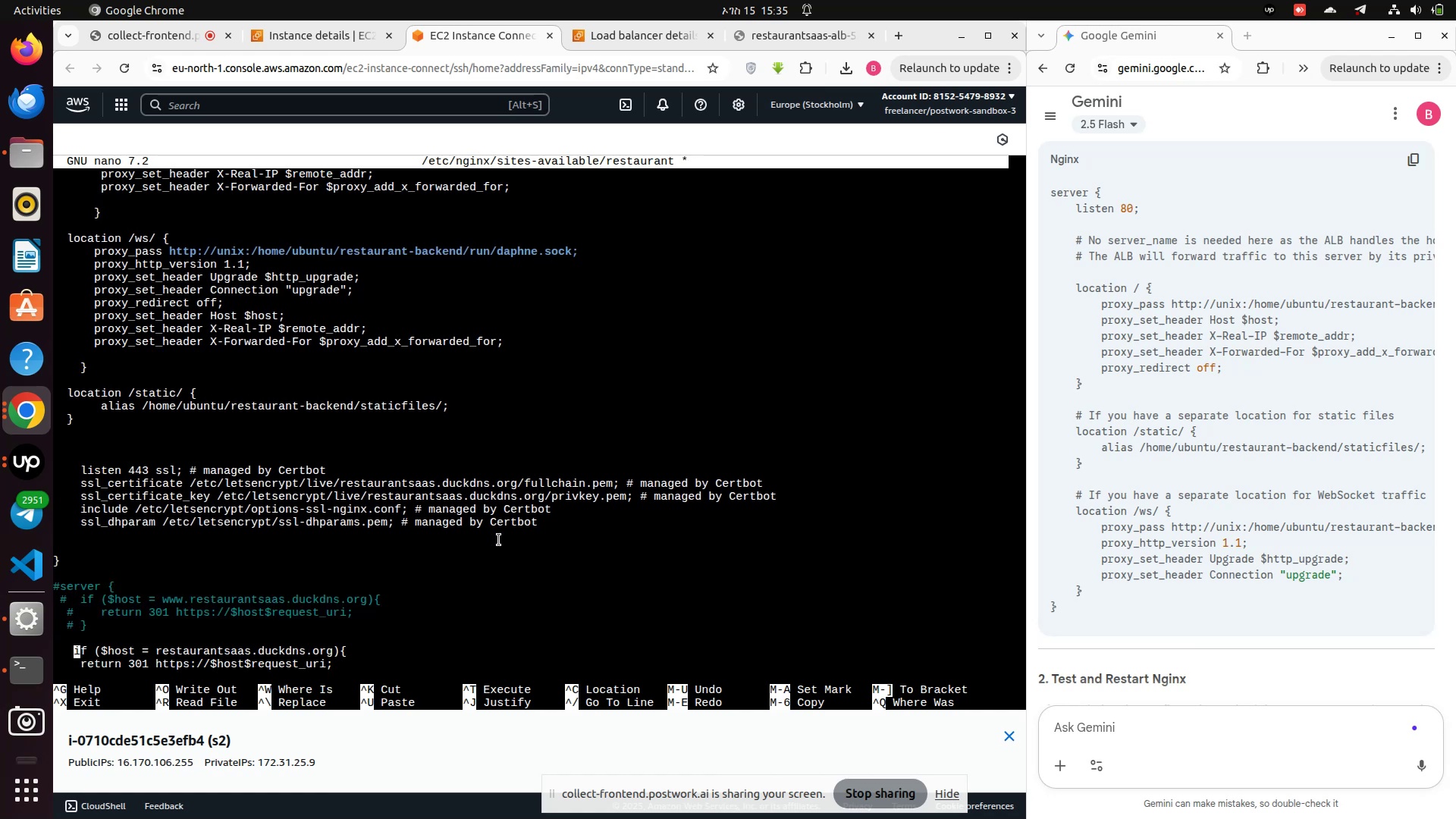 
key(ArrowLeft)
 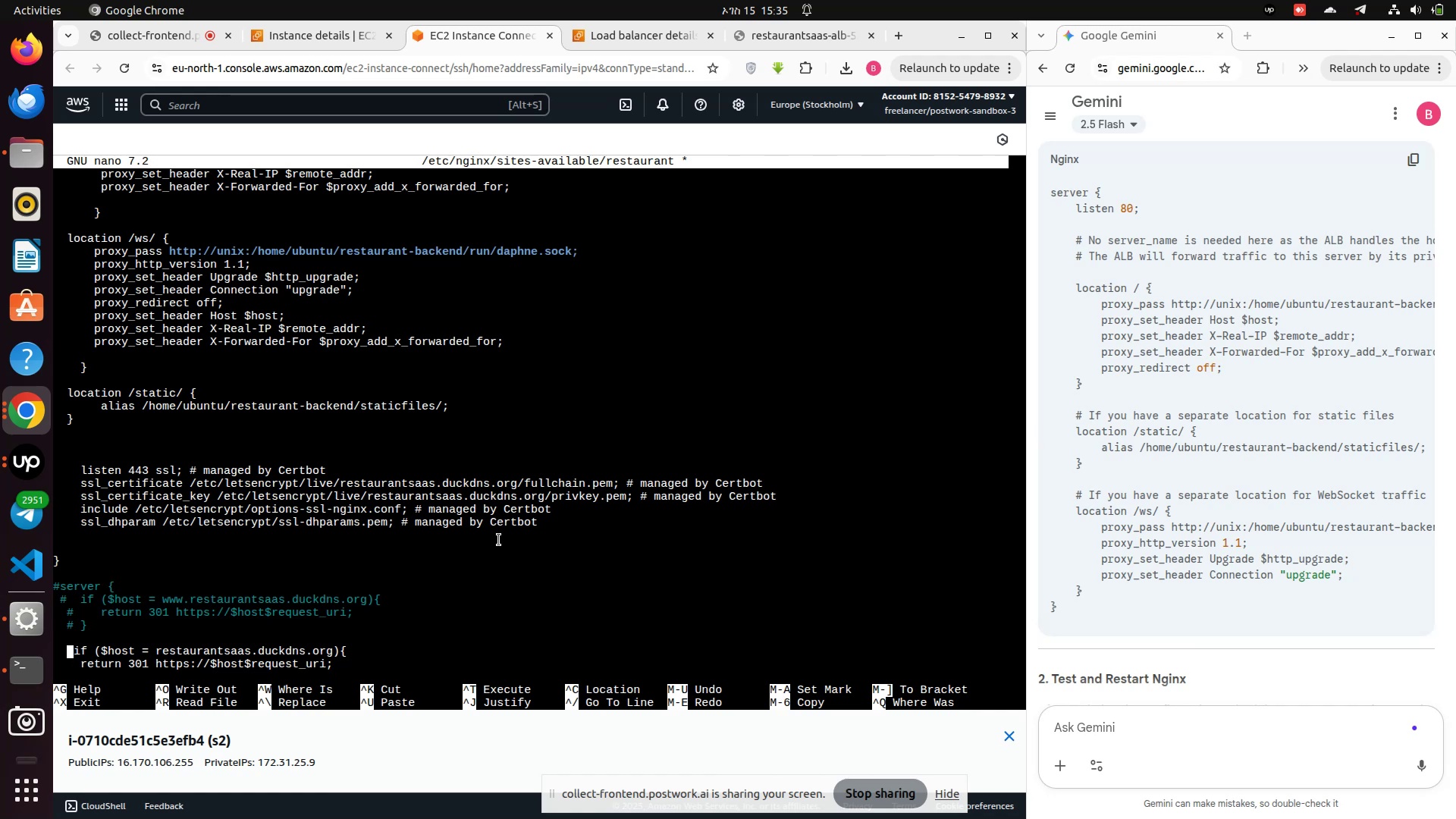 
key(Shift+3)
 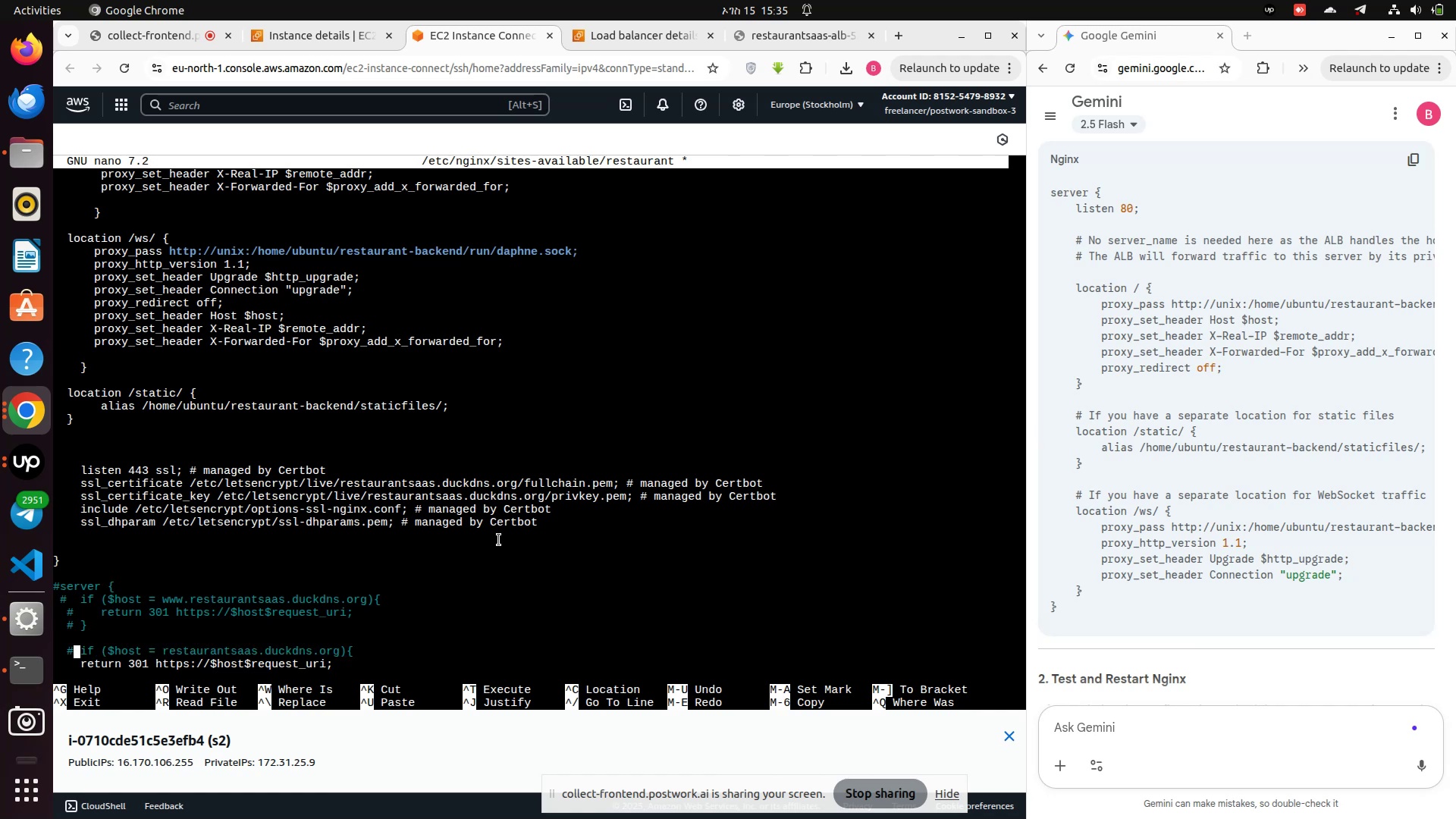 
key(ArrowDown)
 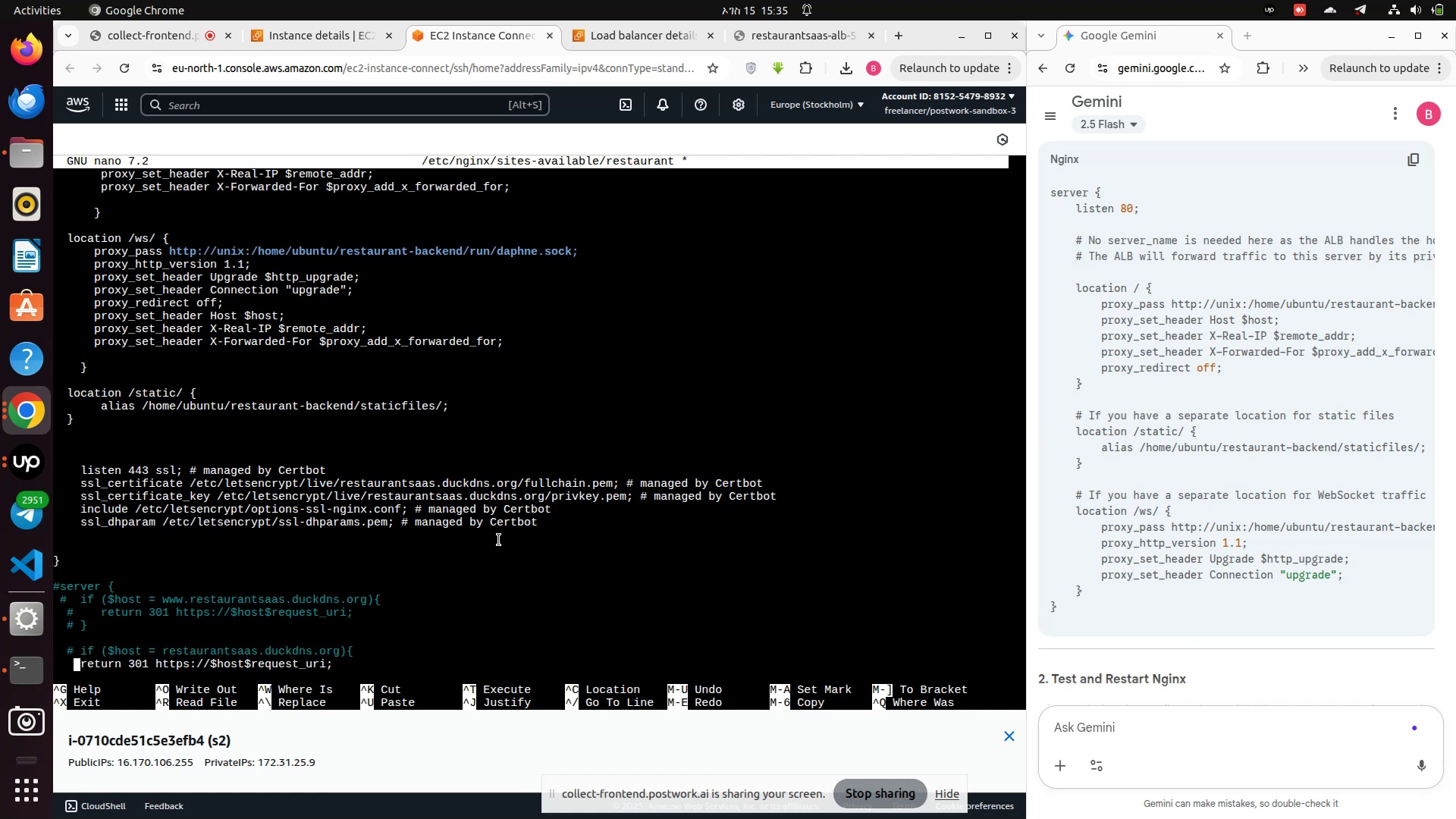 
key(Shift+ShiftRight)
 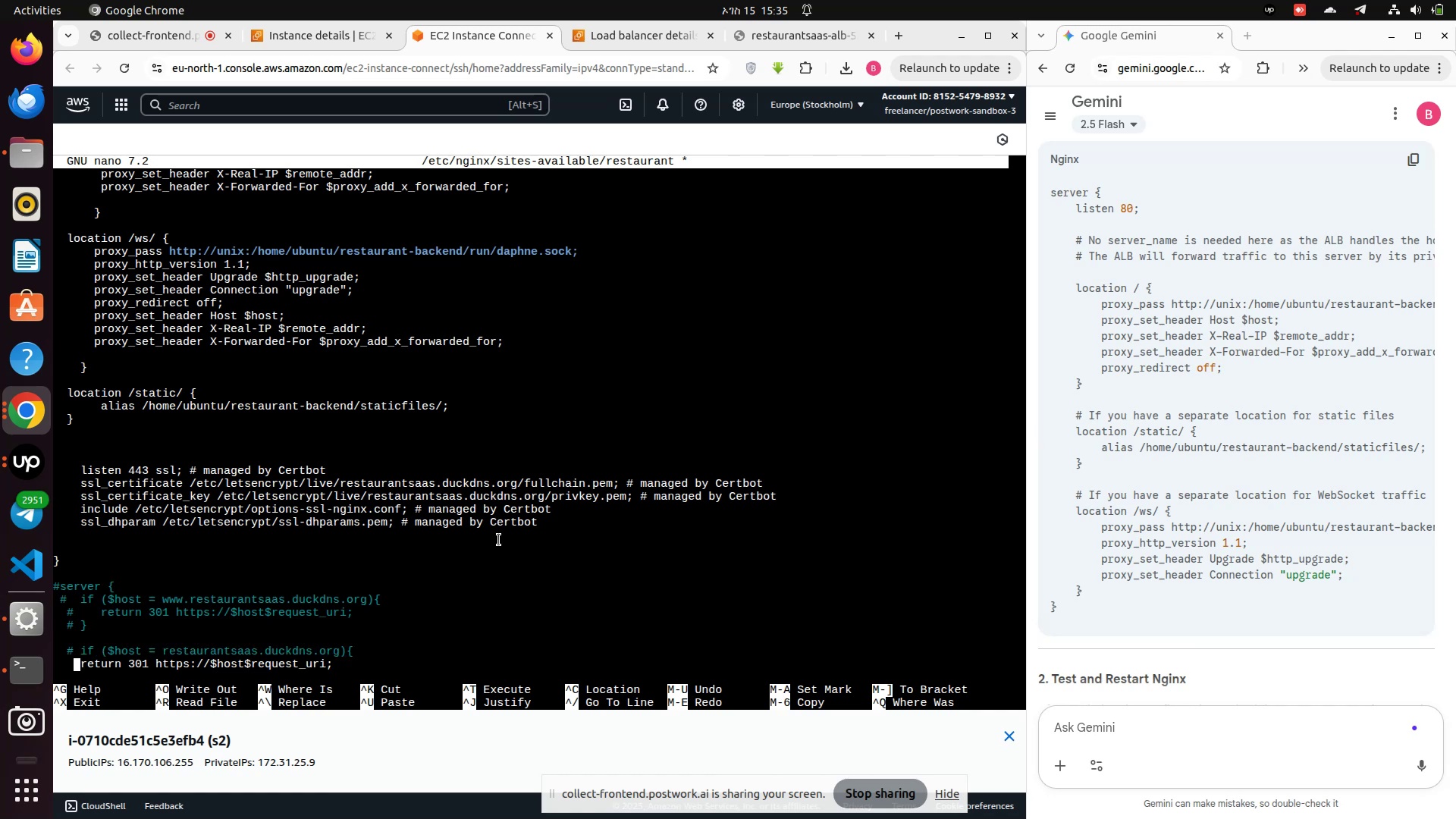 
key(Shift+3)
 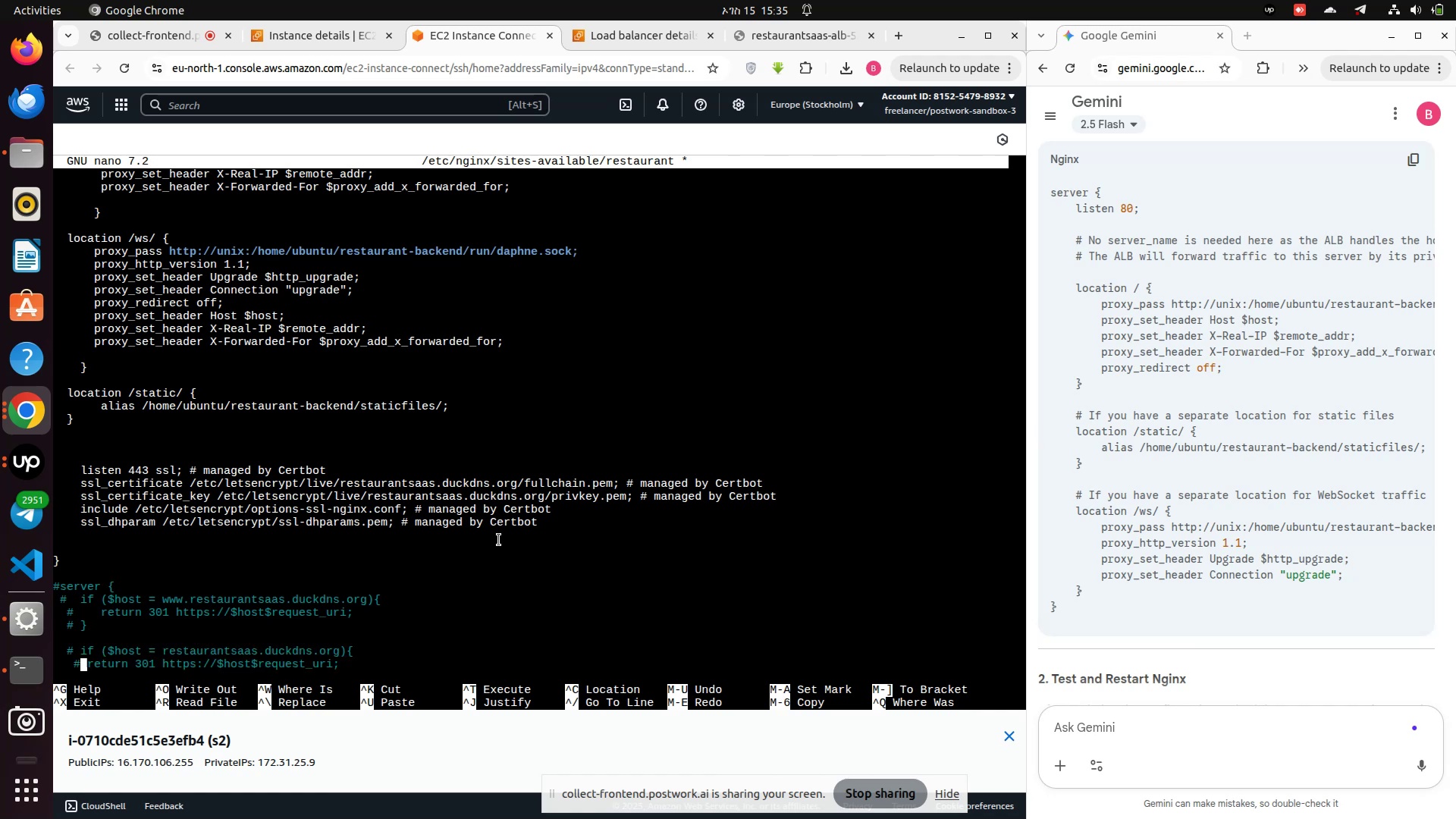 
key(ArrowDown)
 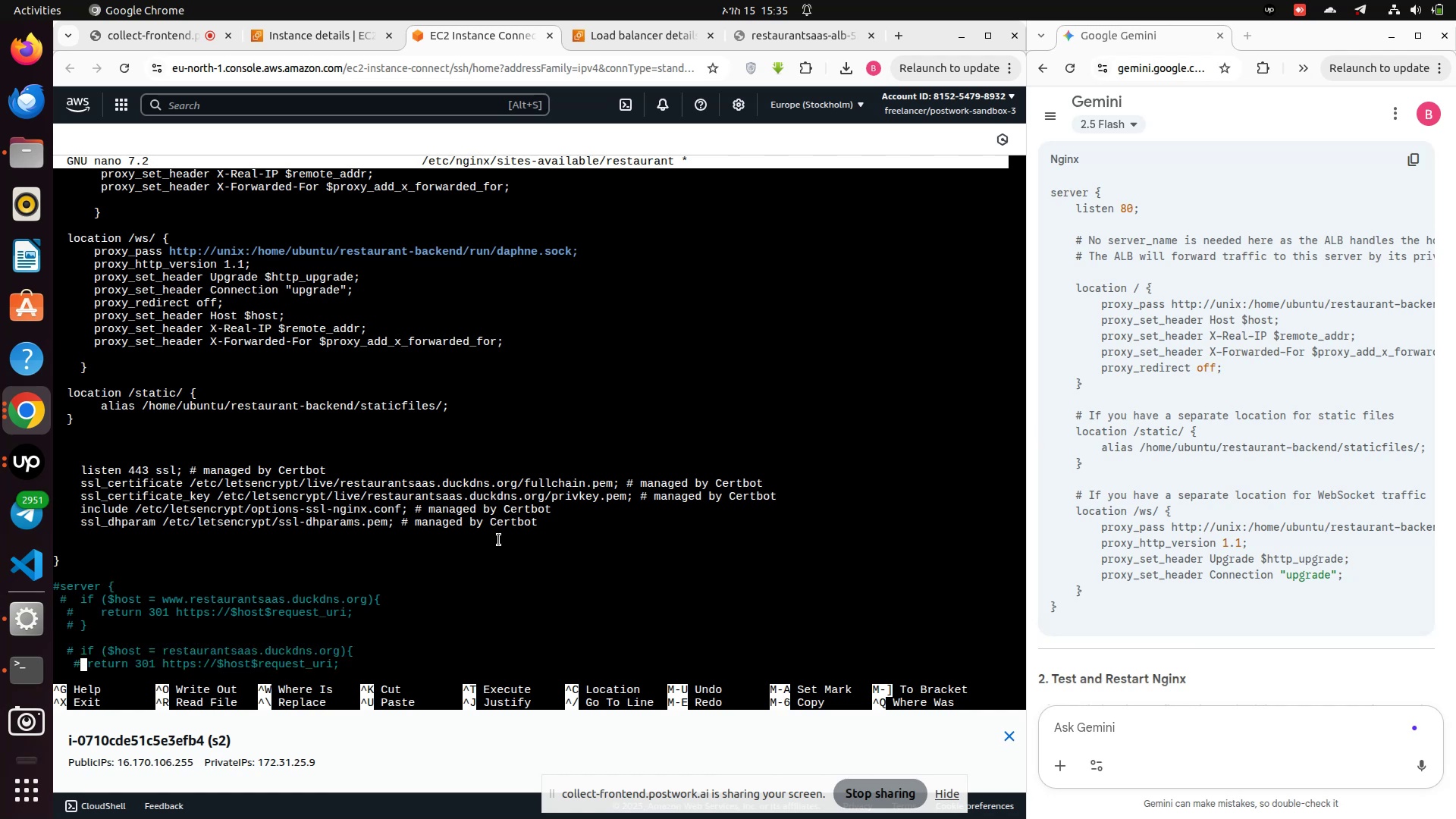 
key(ArrowDown)
 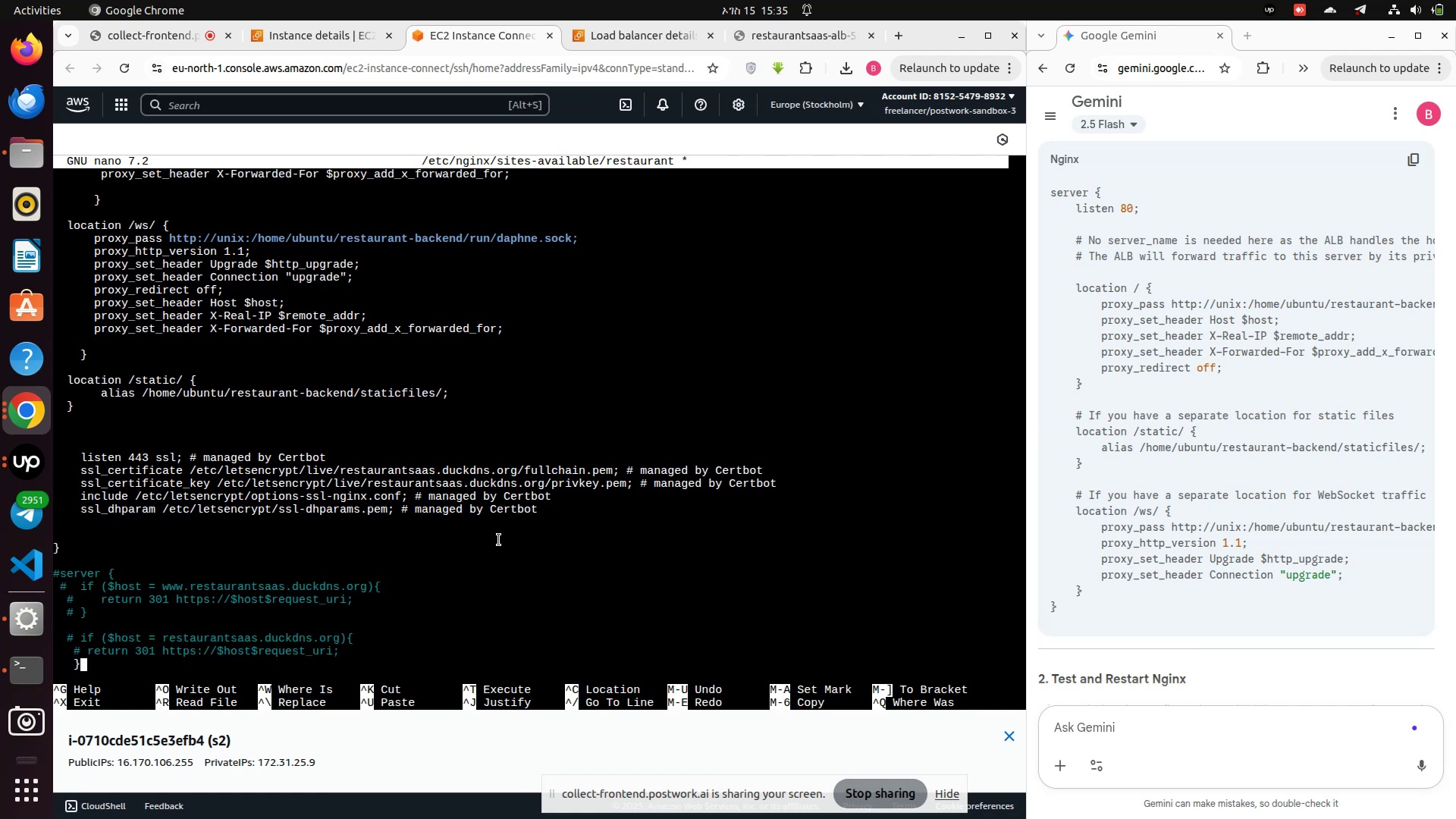 
key(ArrowDown)
 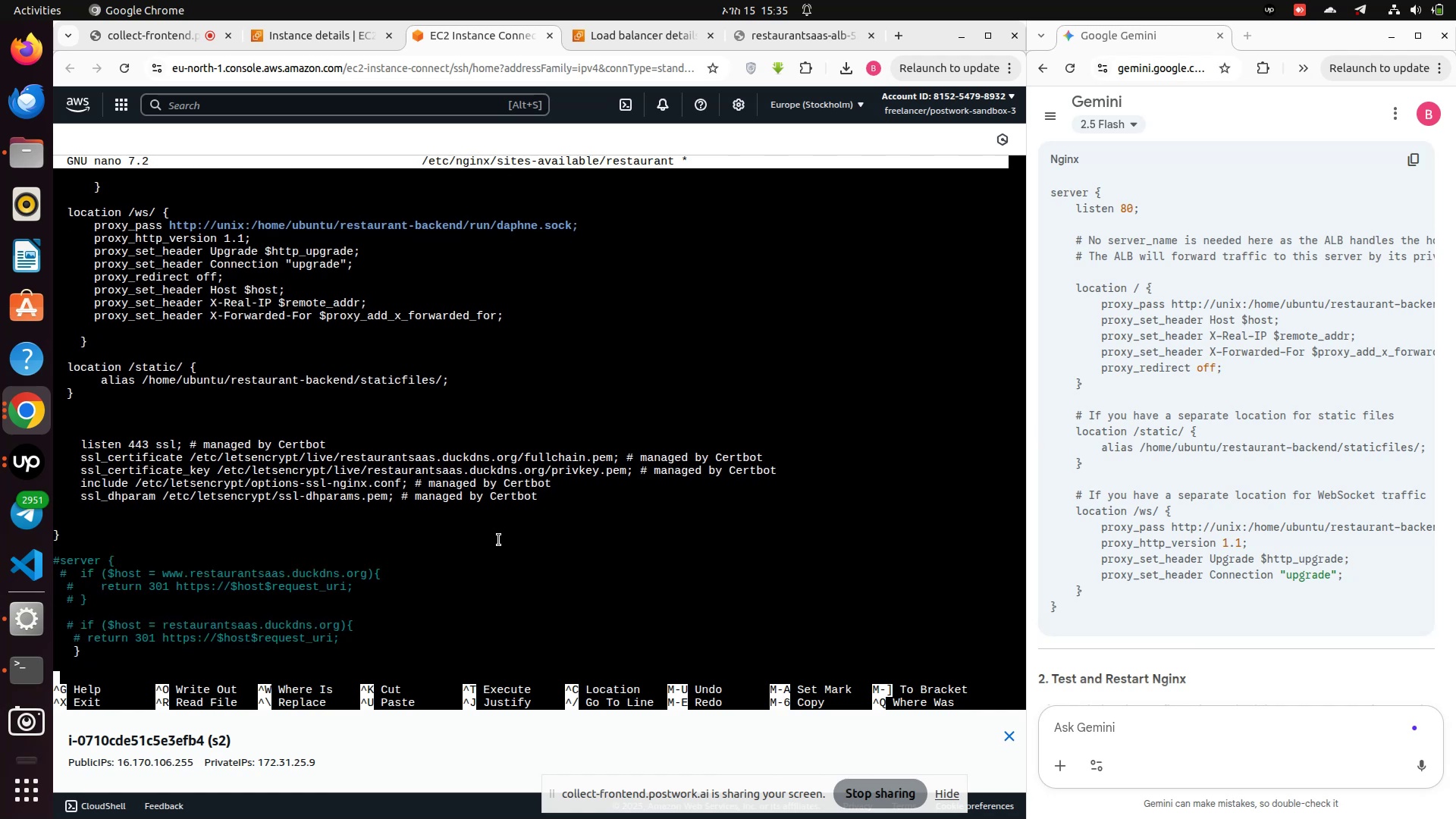 
key(ArrowUp)
 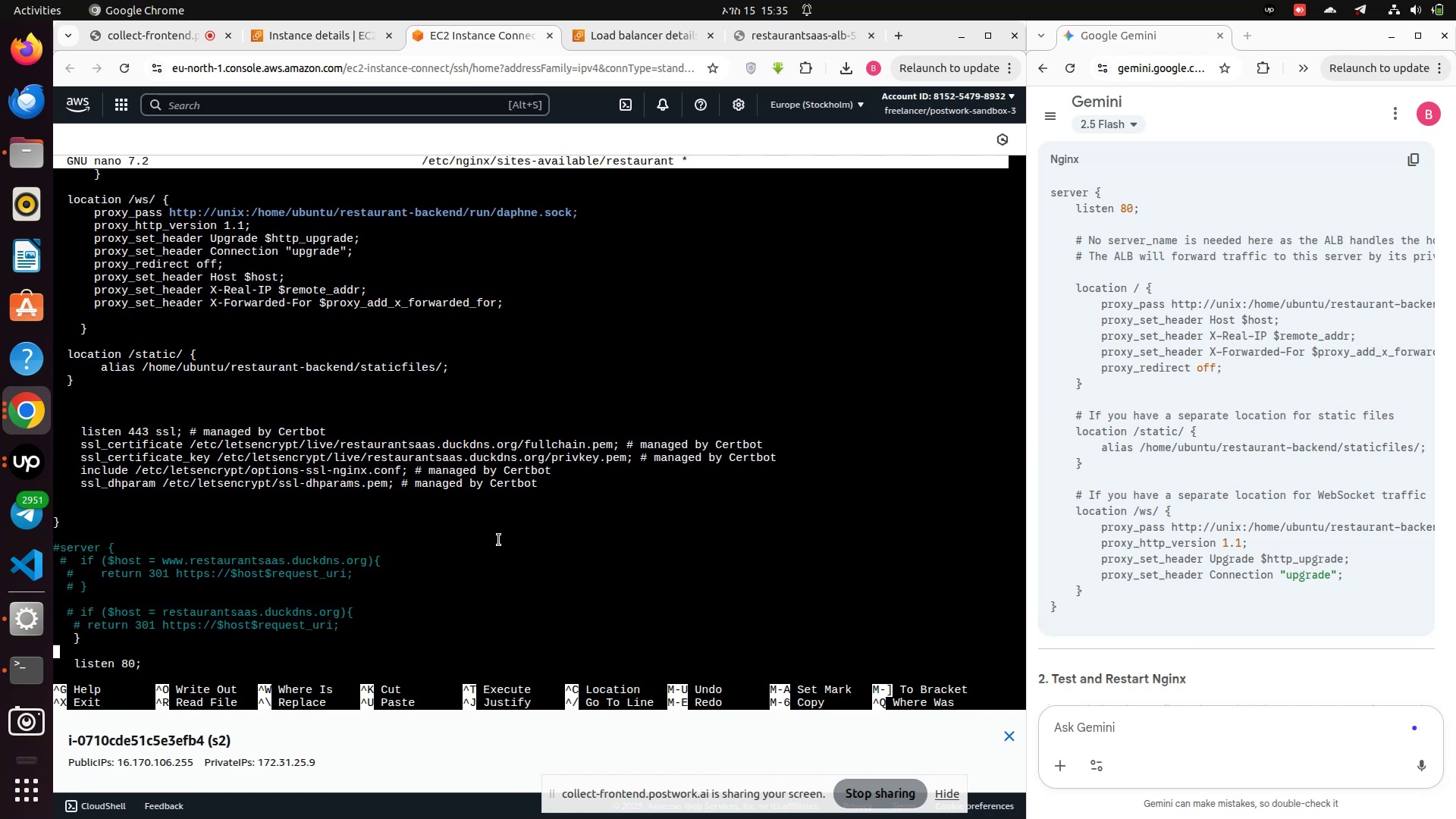 
key(ArrowUp)
 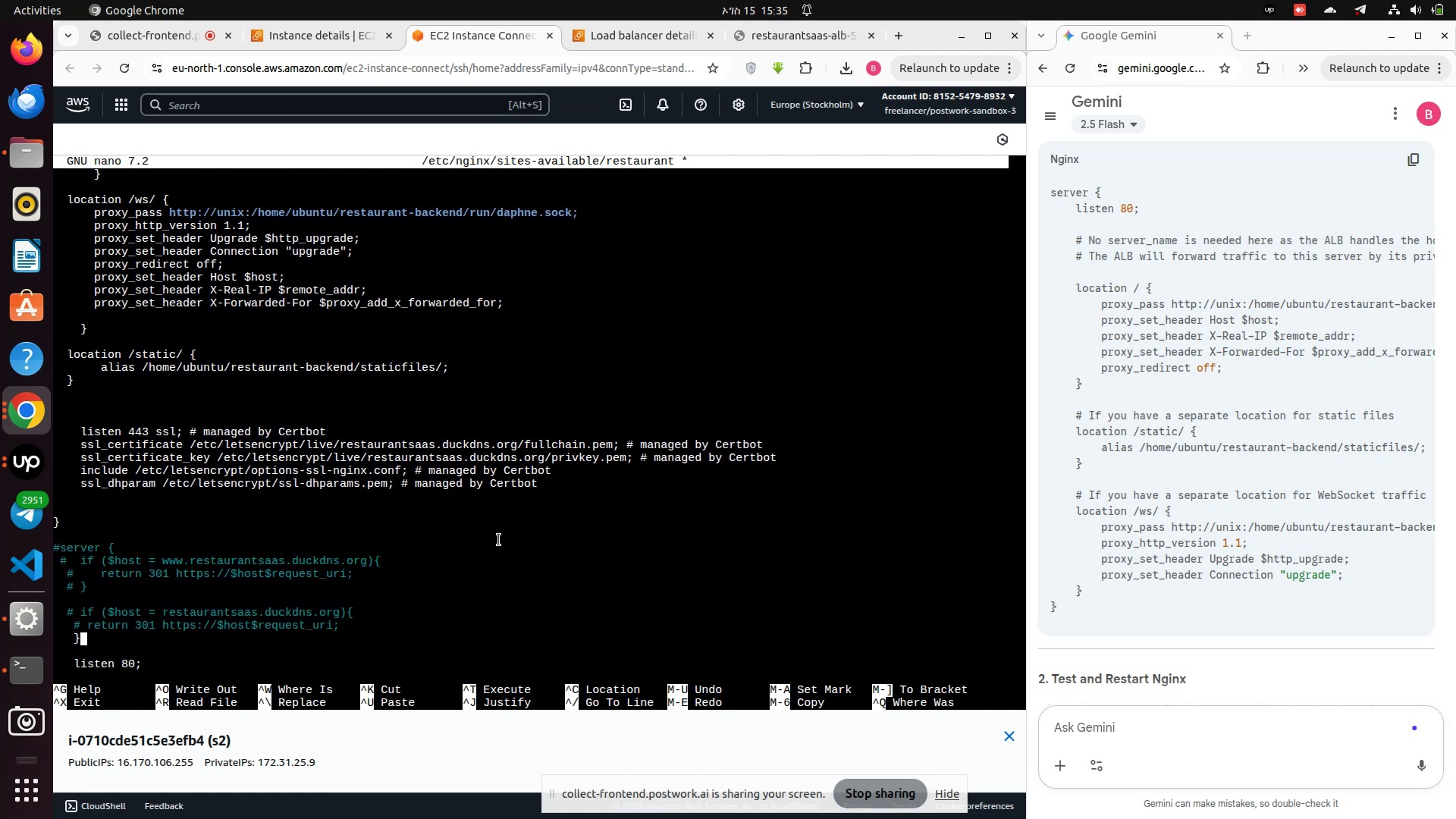 
key(ArrowLeft)
 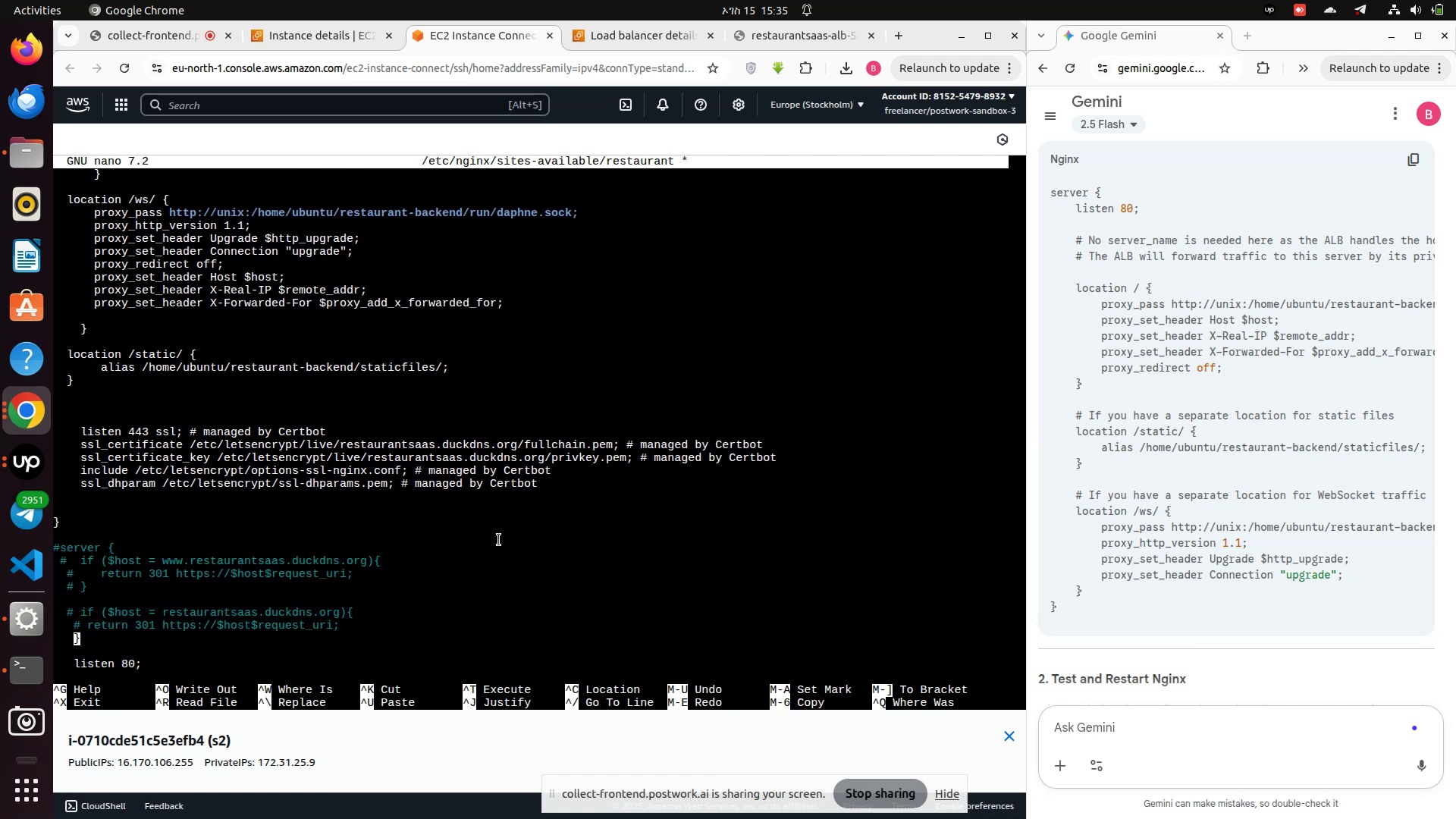 
key(ArrowLeft)
 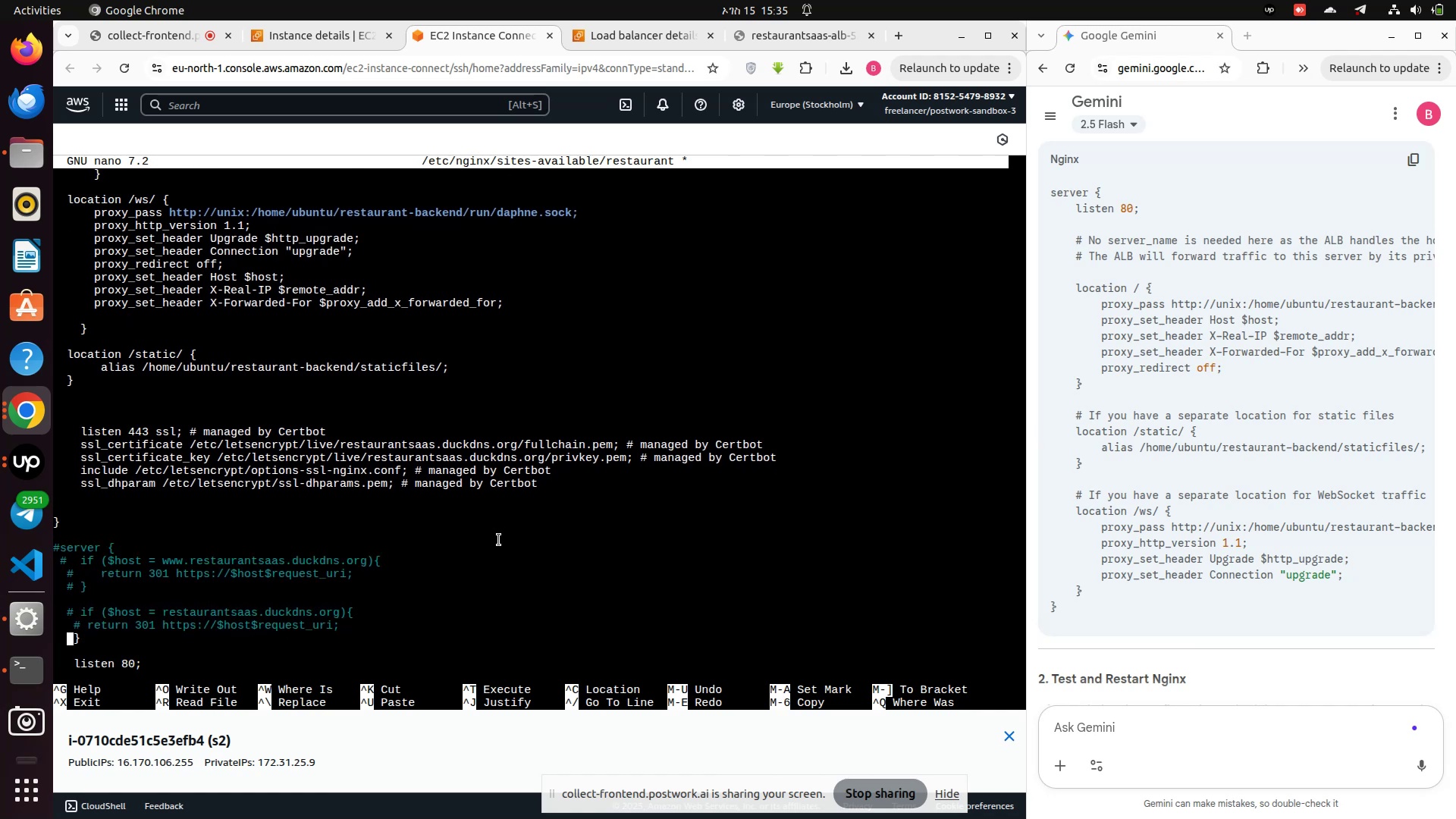 
key(Shift+3)
 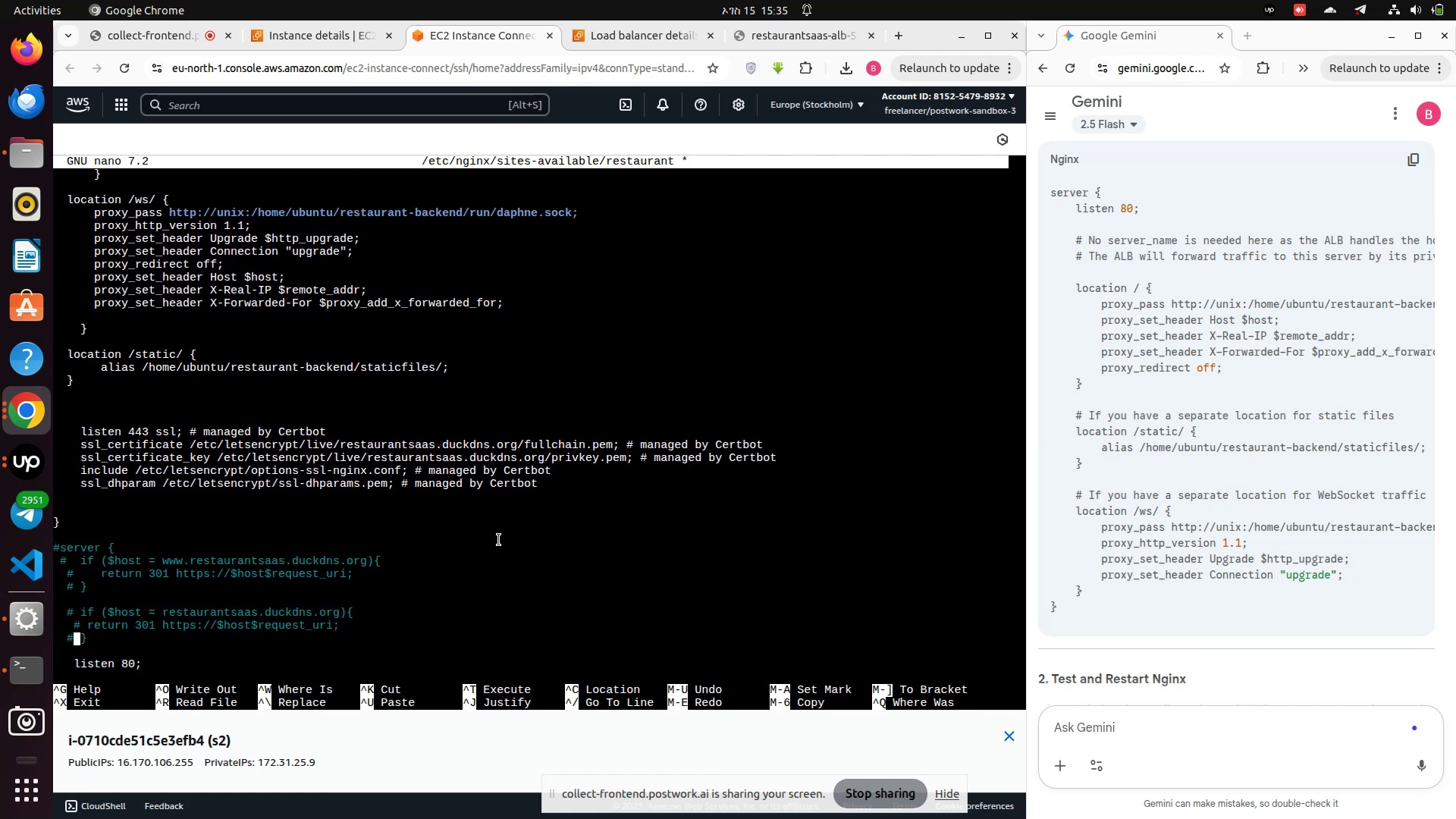 
key(ArrowDown)
 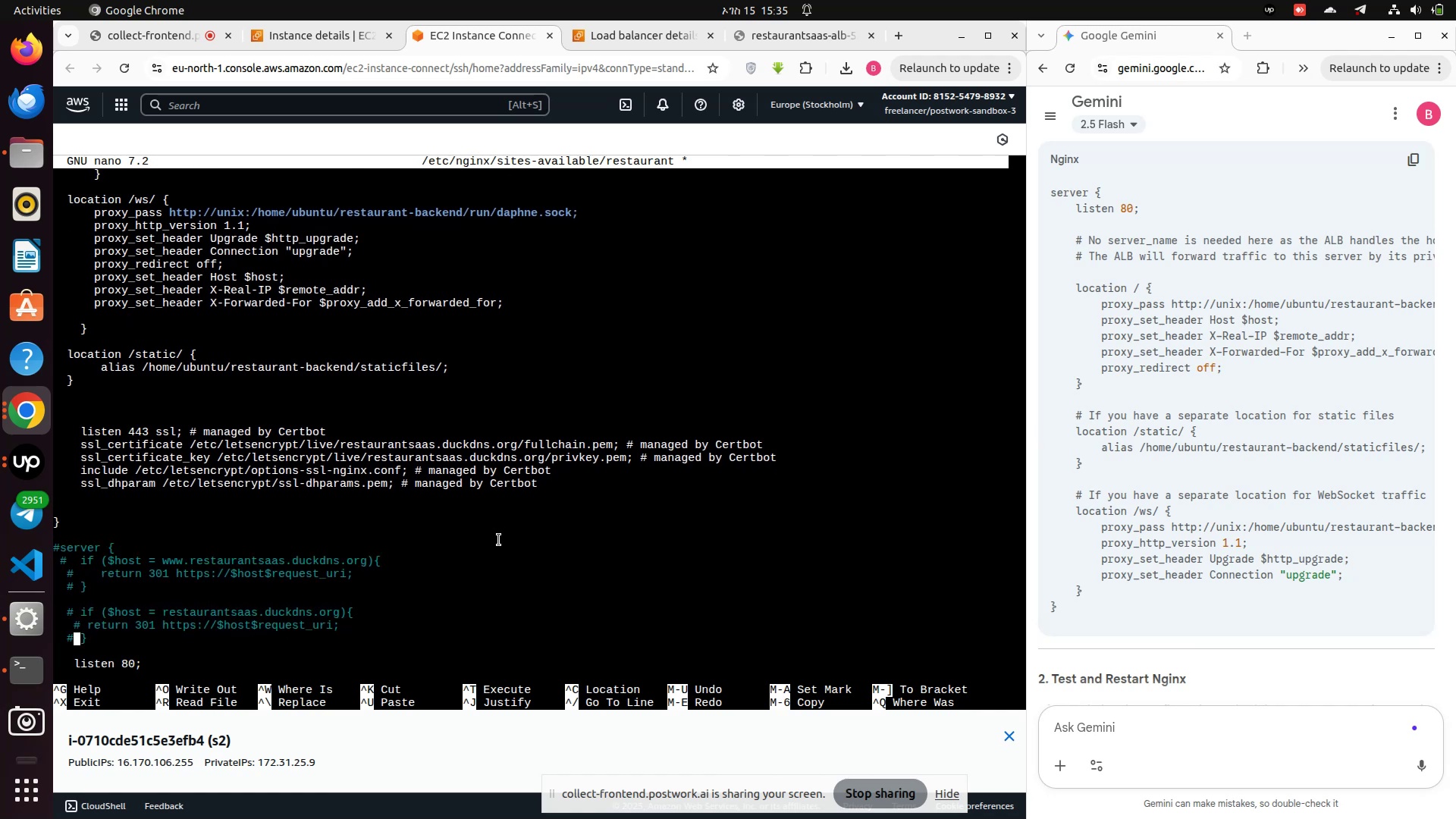 
key(ArrowDown)
 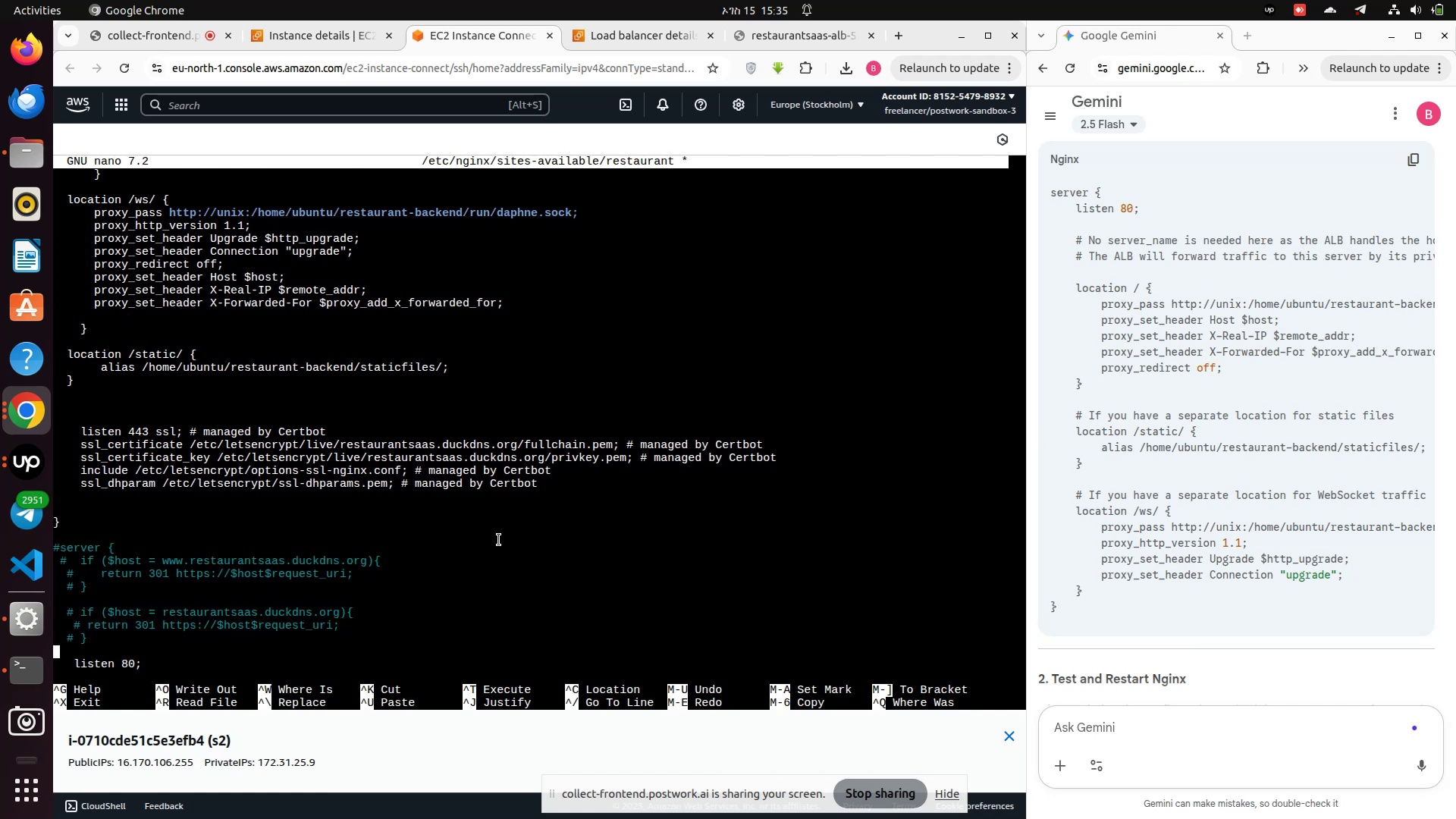 
key(ArrowDown)
 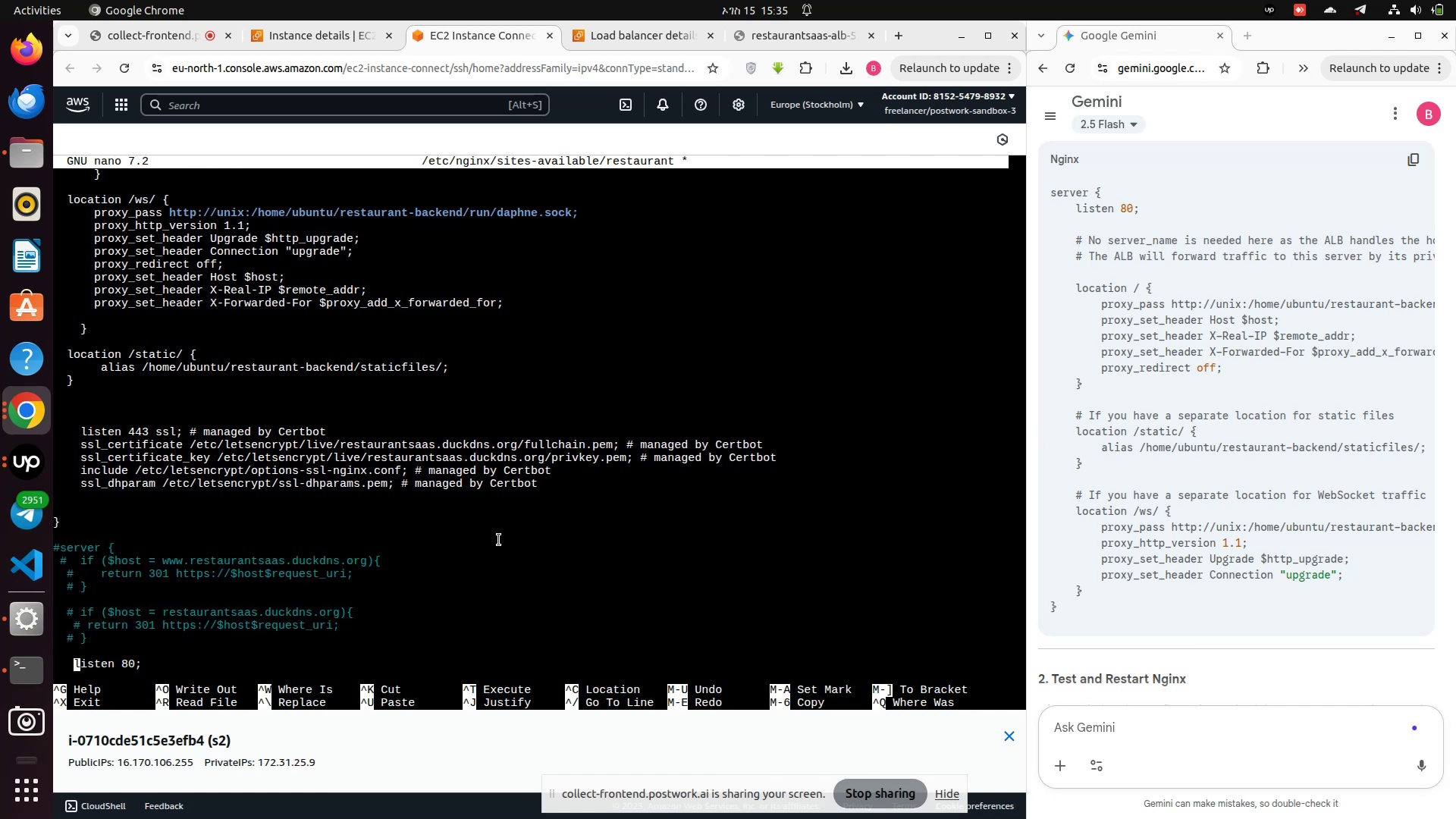 
key(ArrowDown)
 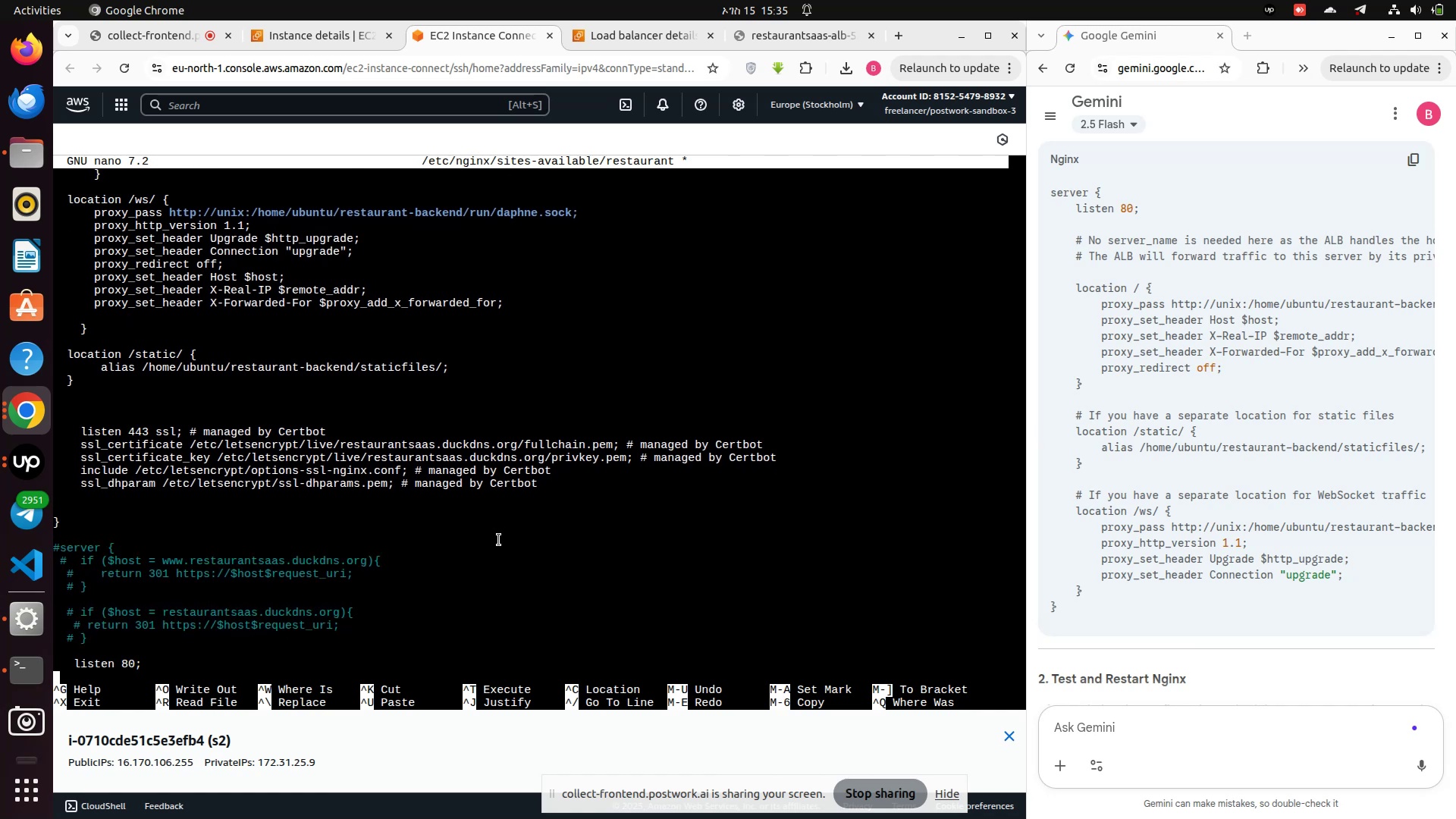 
key(ArrowDown)
 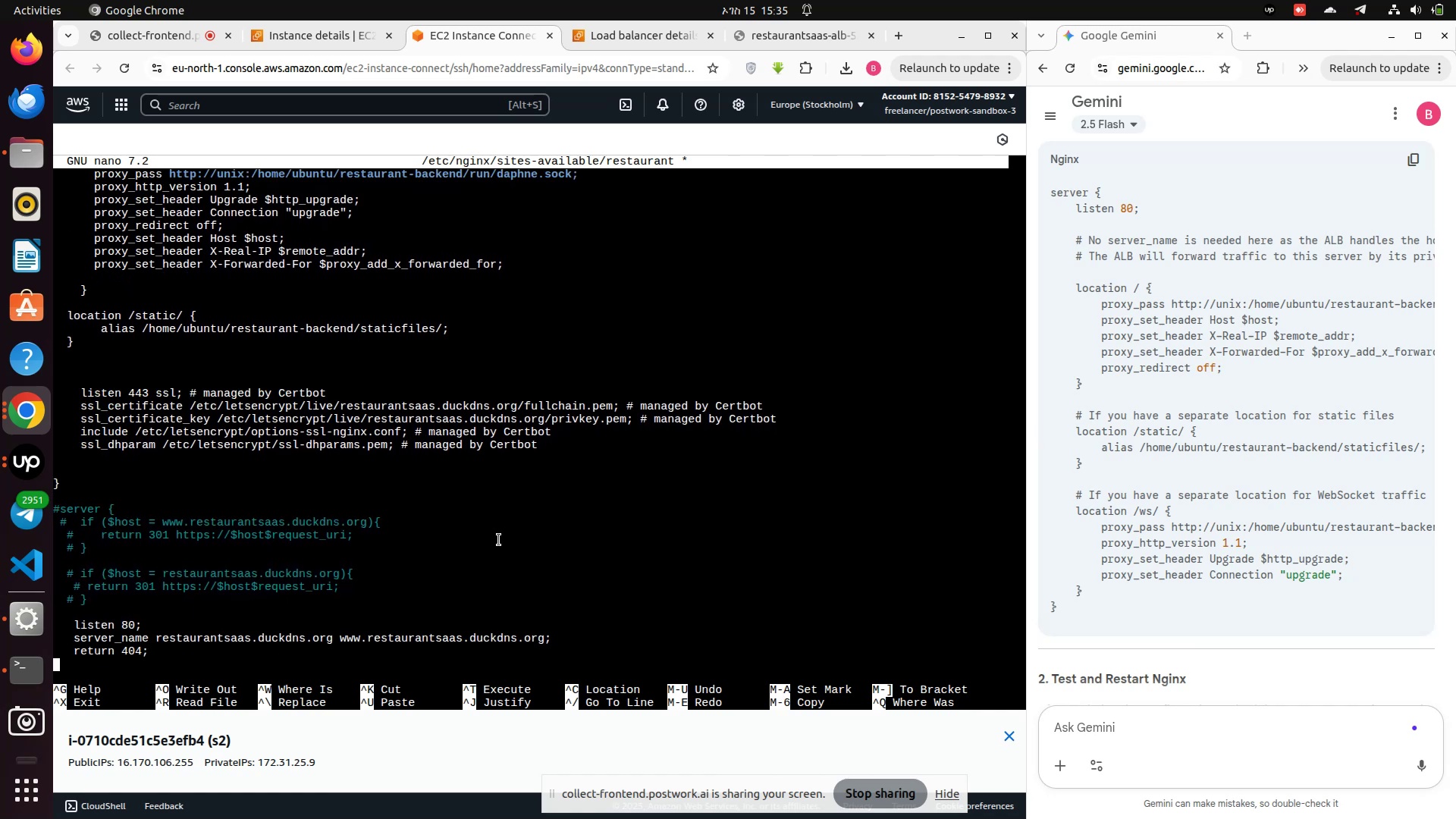 
key(ArrowUp)
 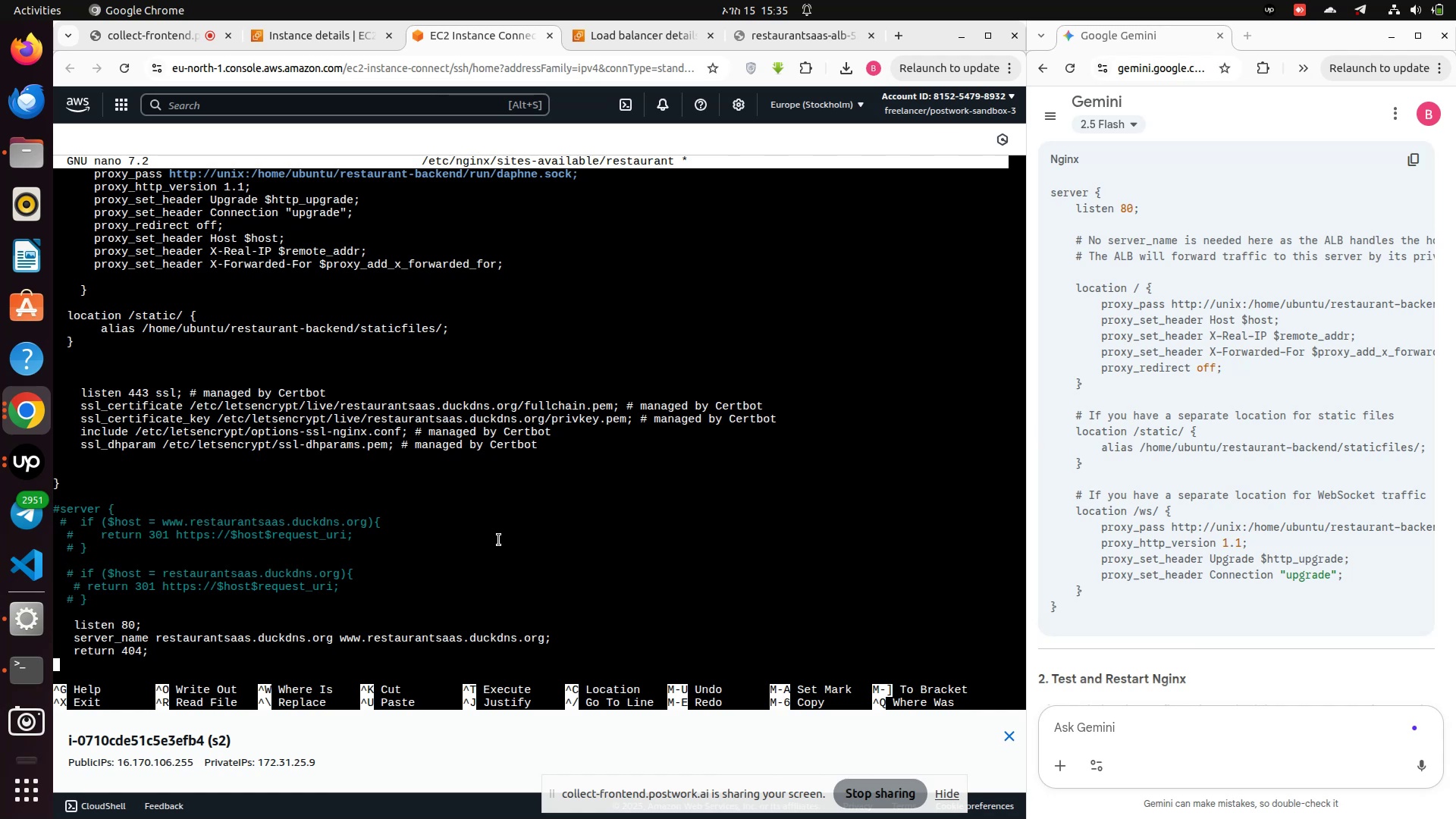 
key(ArrowUp)
 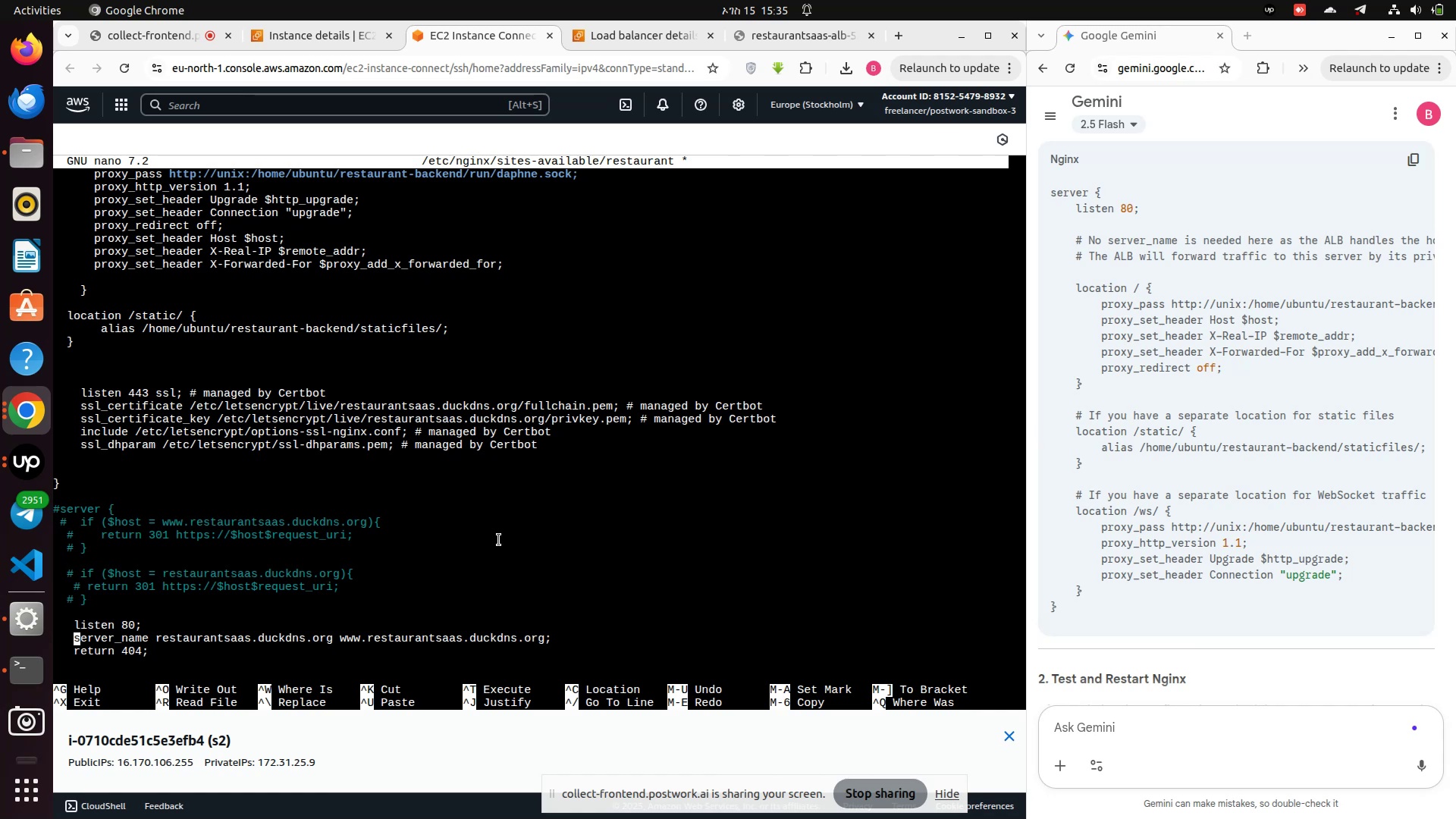 
key(ArrowUp)
 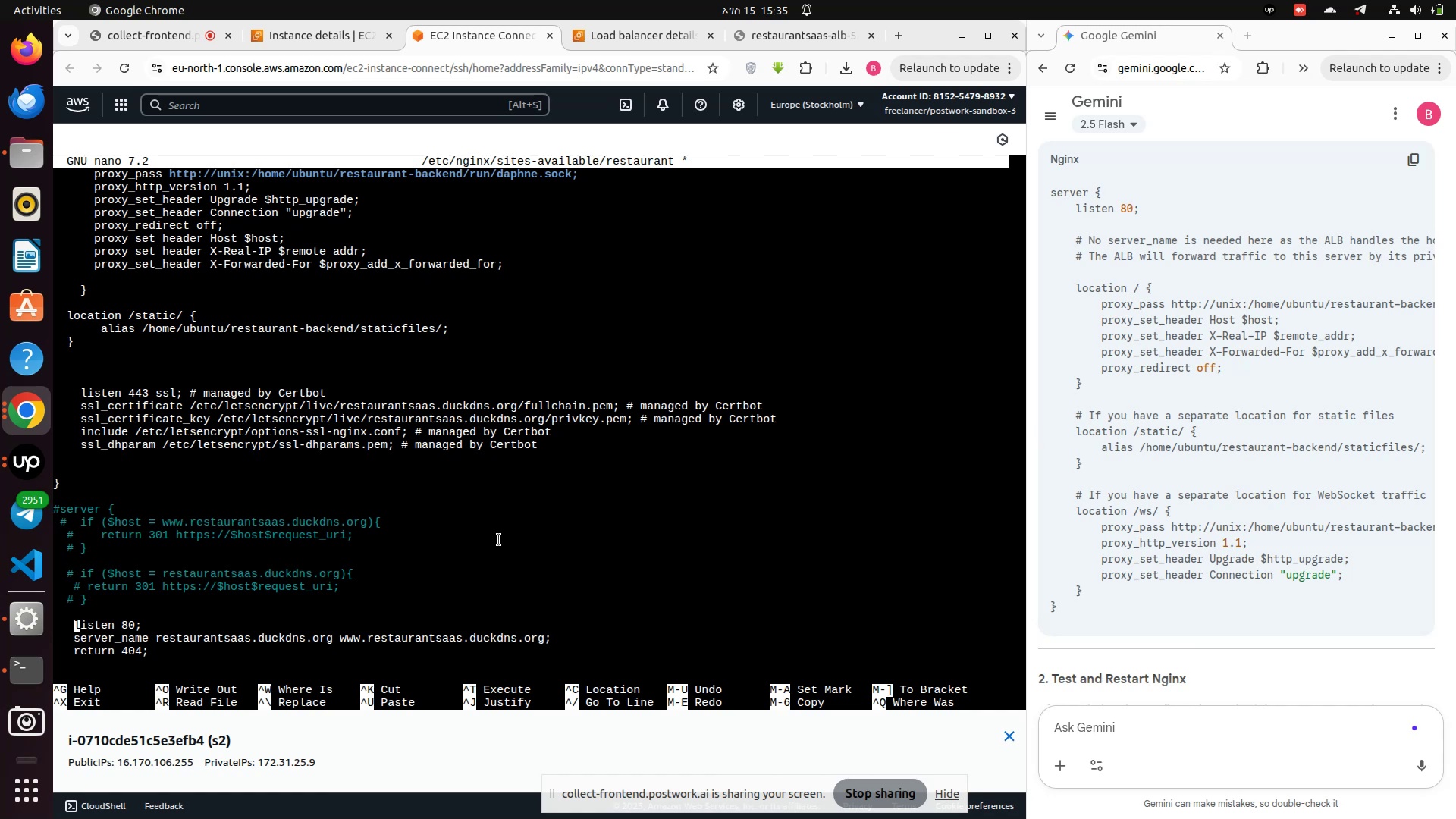 
key(ArrowLeft)
 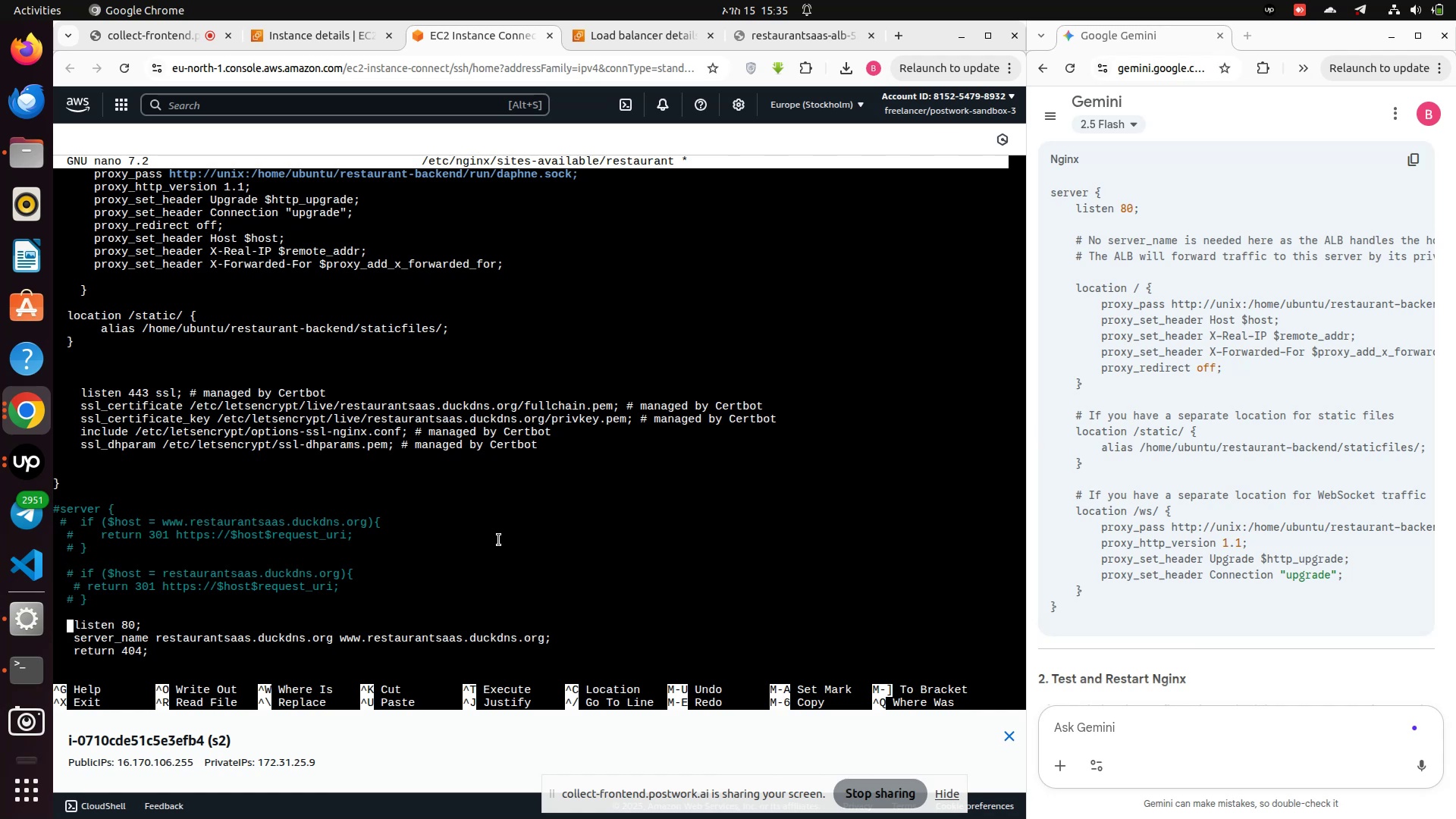 
key(Shift+ShiftRight)
 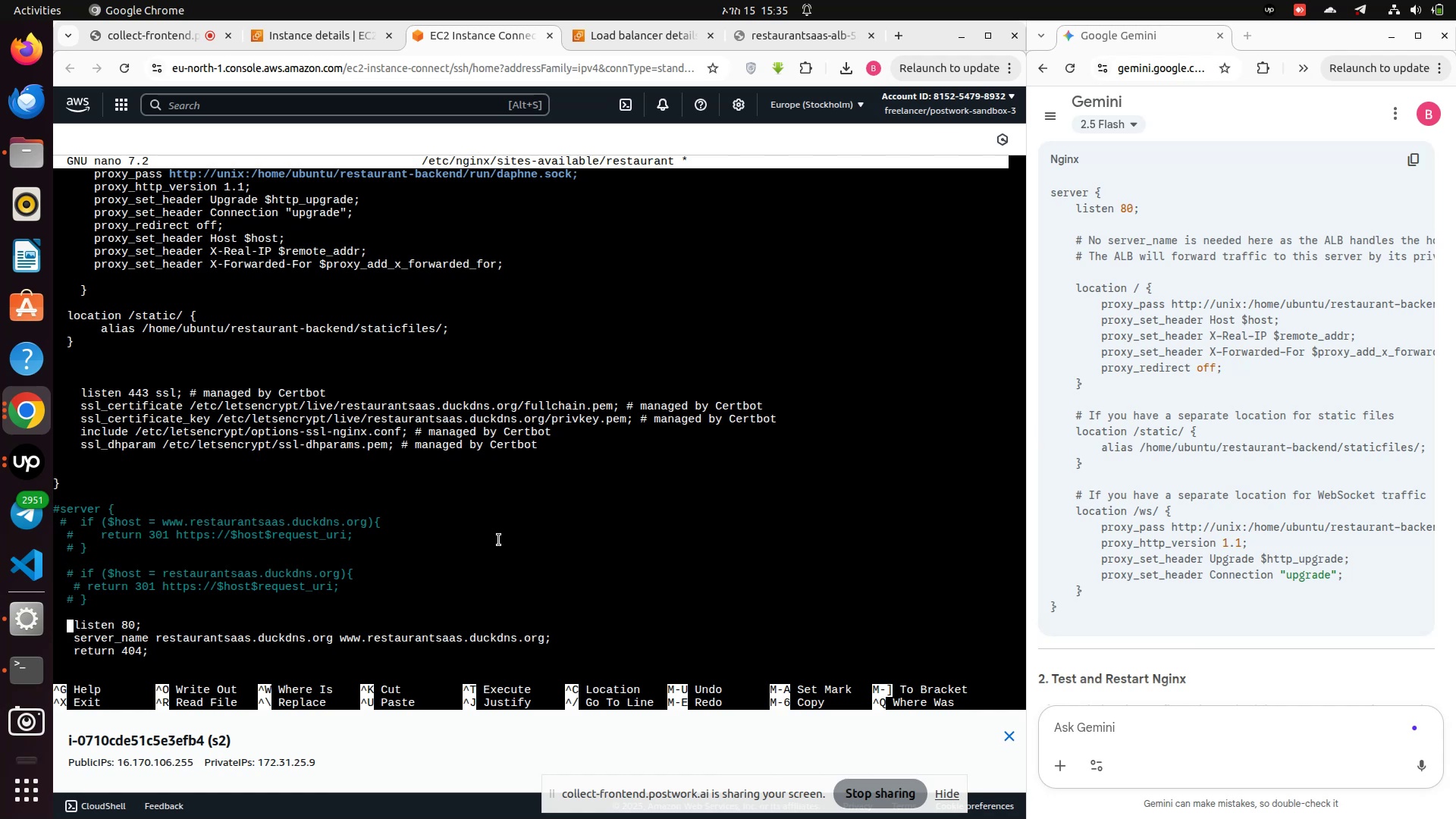 
key(Shift+3)
 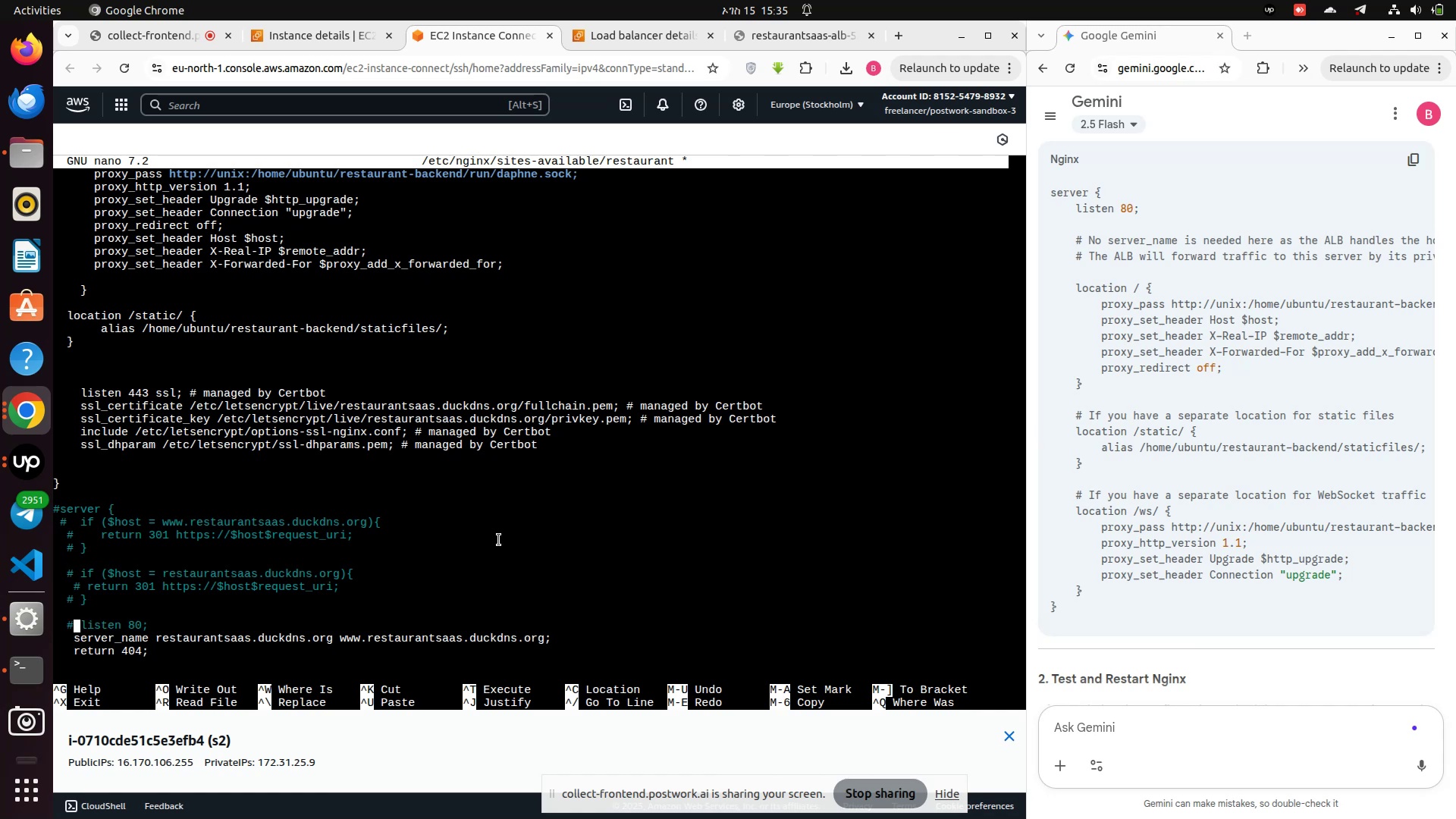 
key(ArrowDown)
 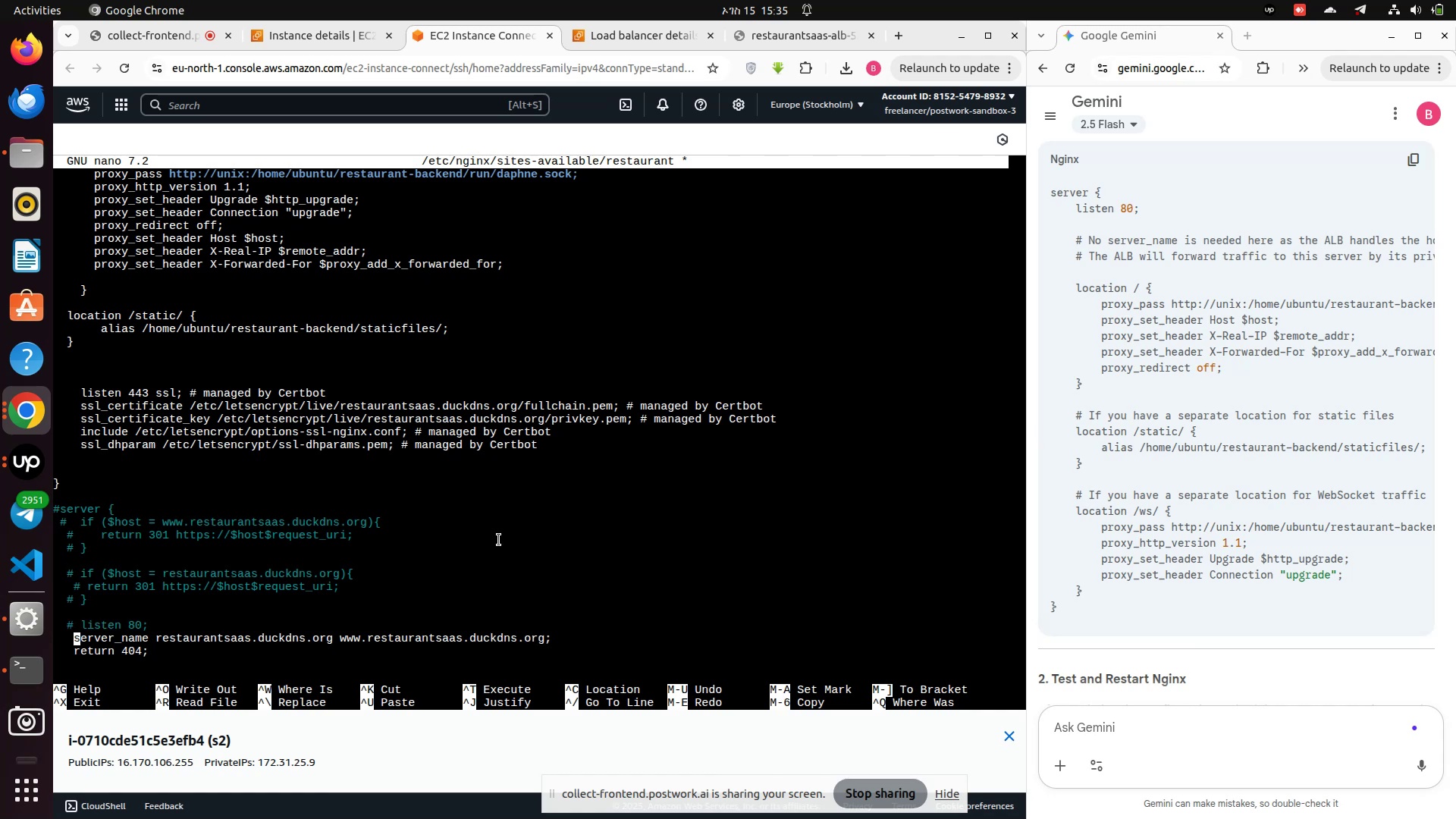 
key(ArrowLeft)
 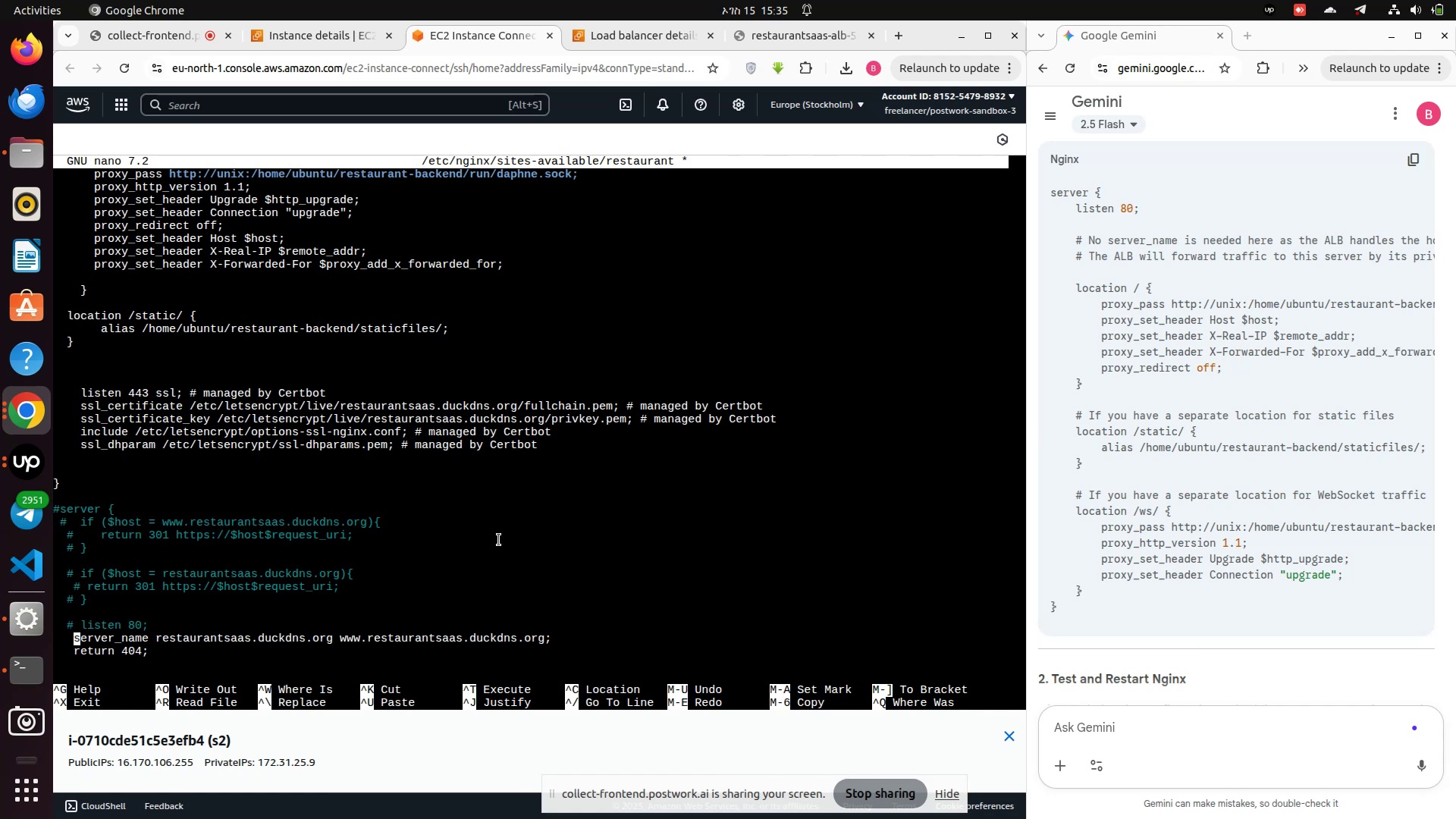 
key(Shift+3)
 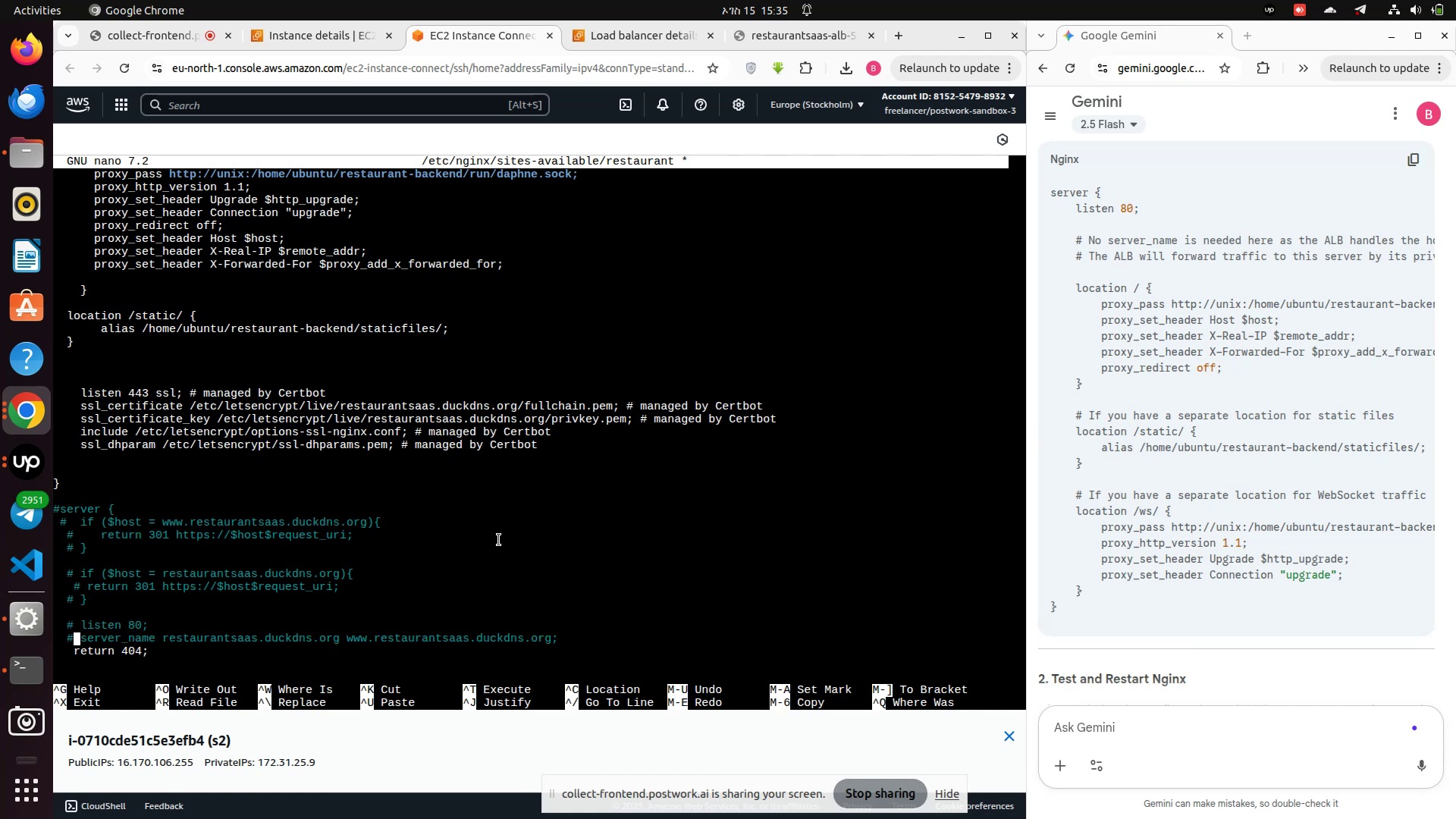 
key(ArrowDown)
 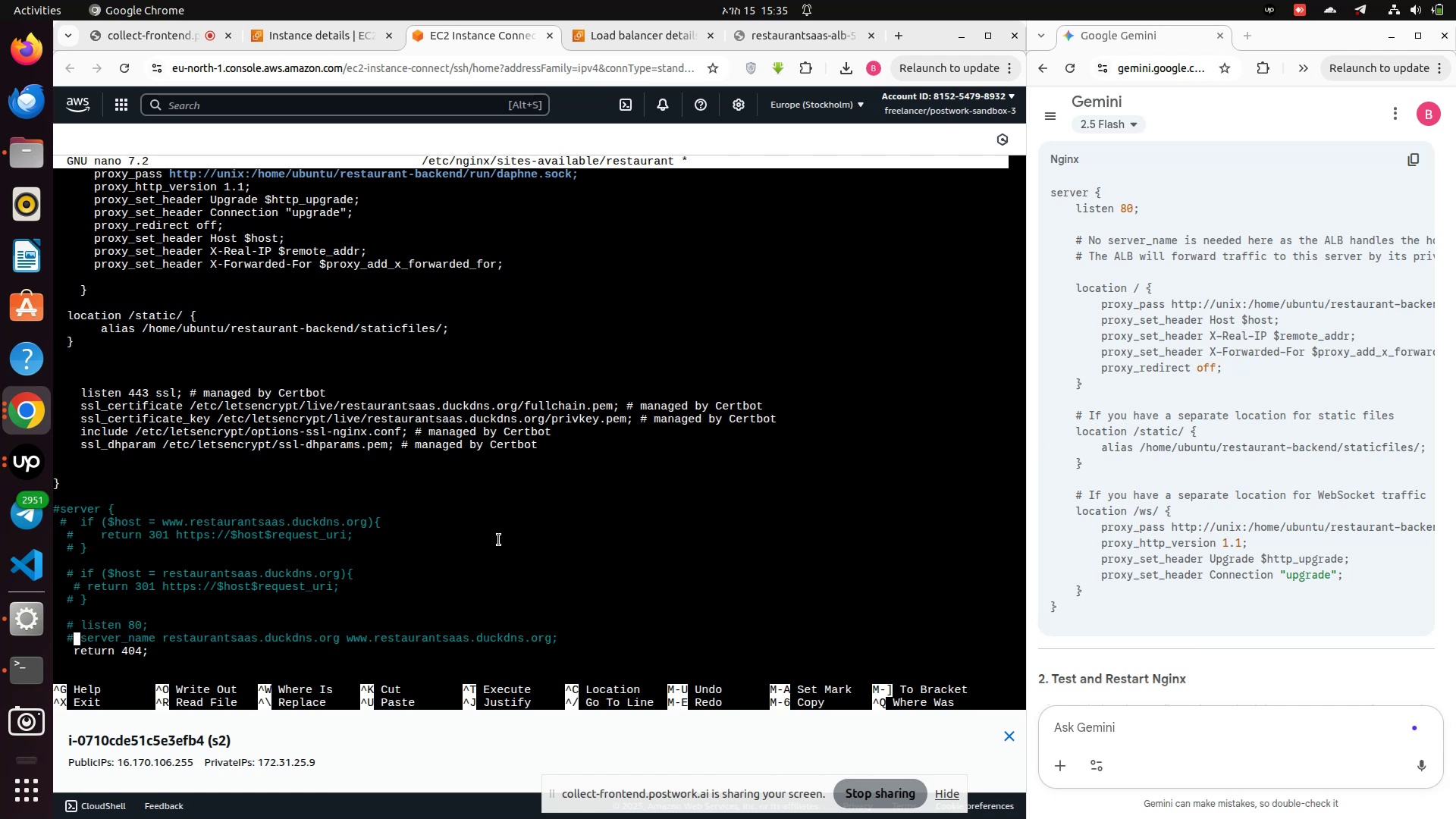 
key(ArrowLeft)
 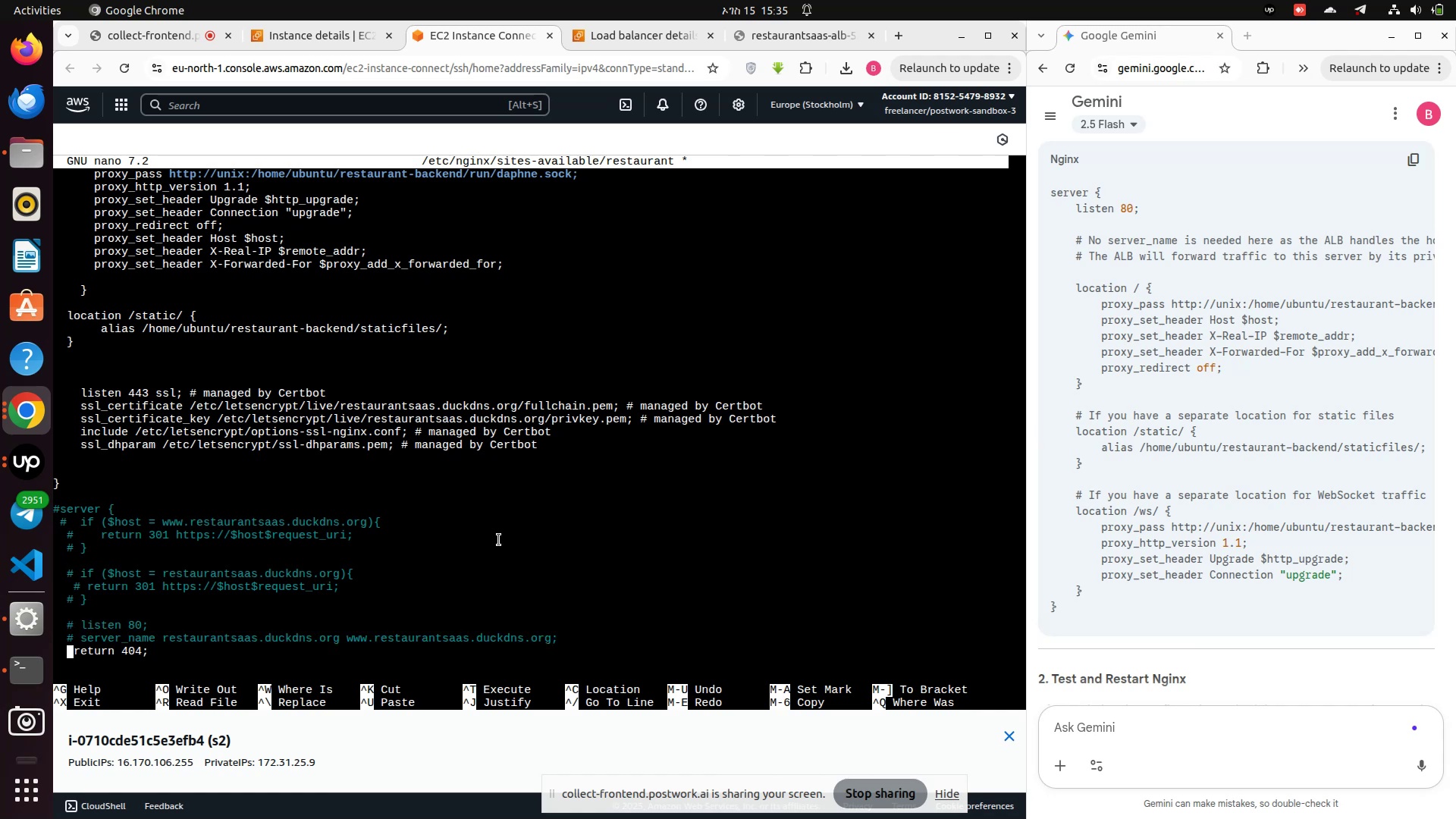 
key(Shift+ShiftRight)
 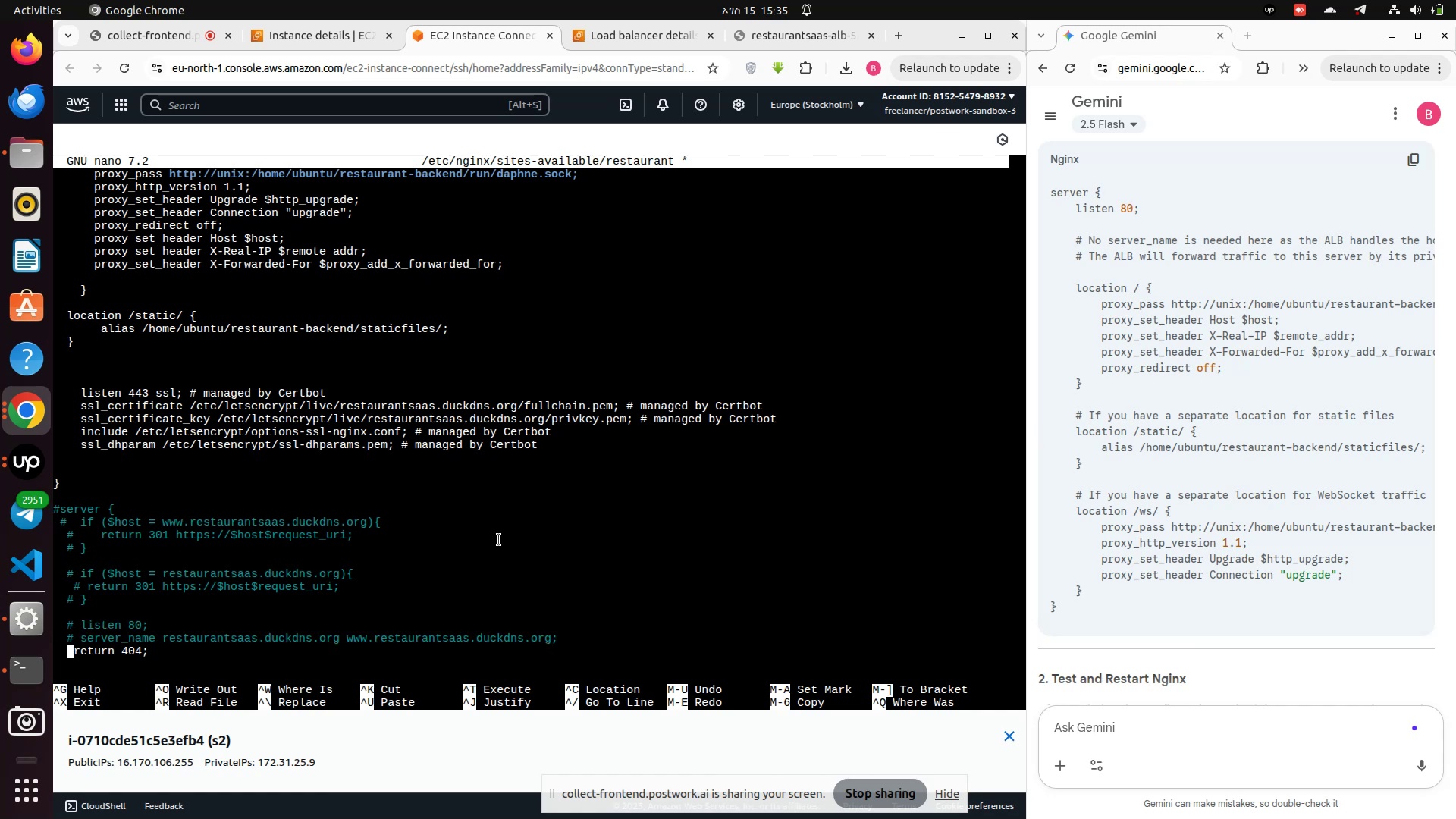 
key(Shift+3)
 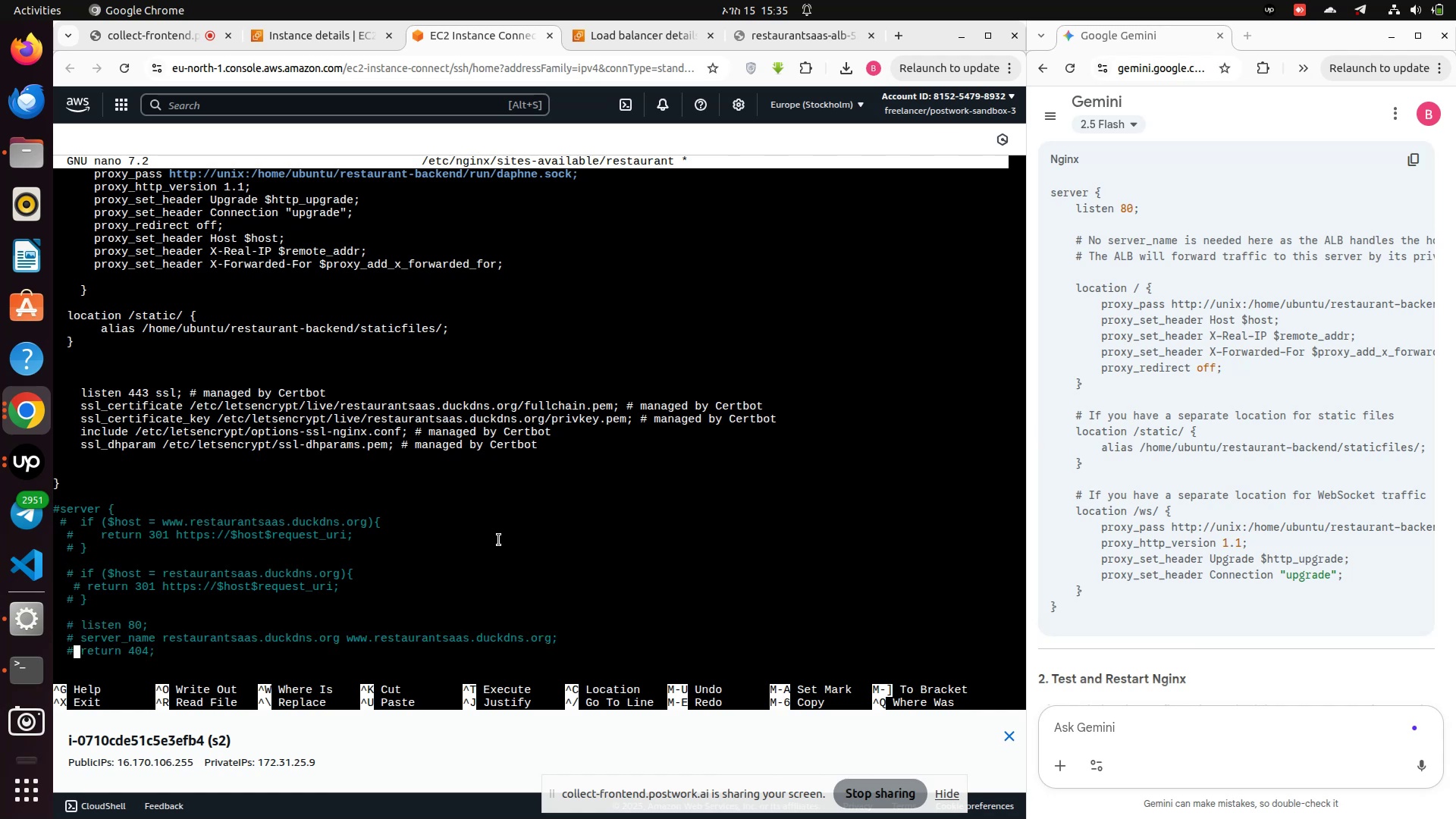 
key(ArrowDown)
 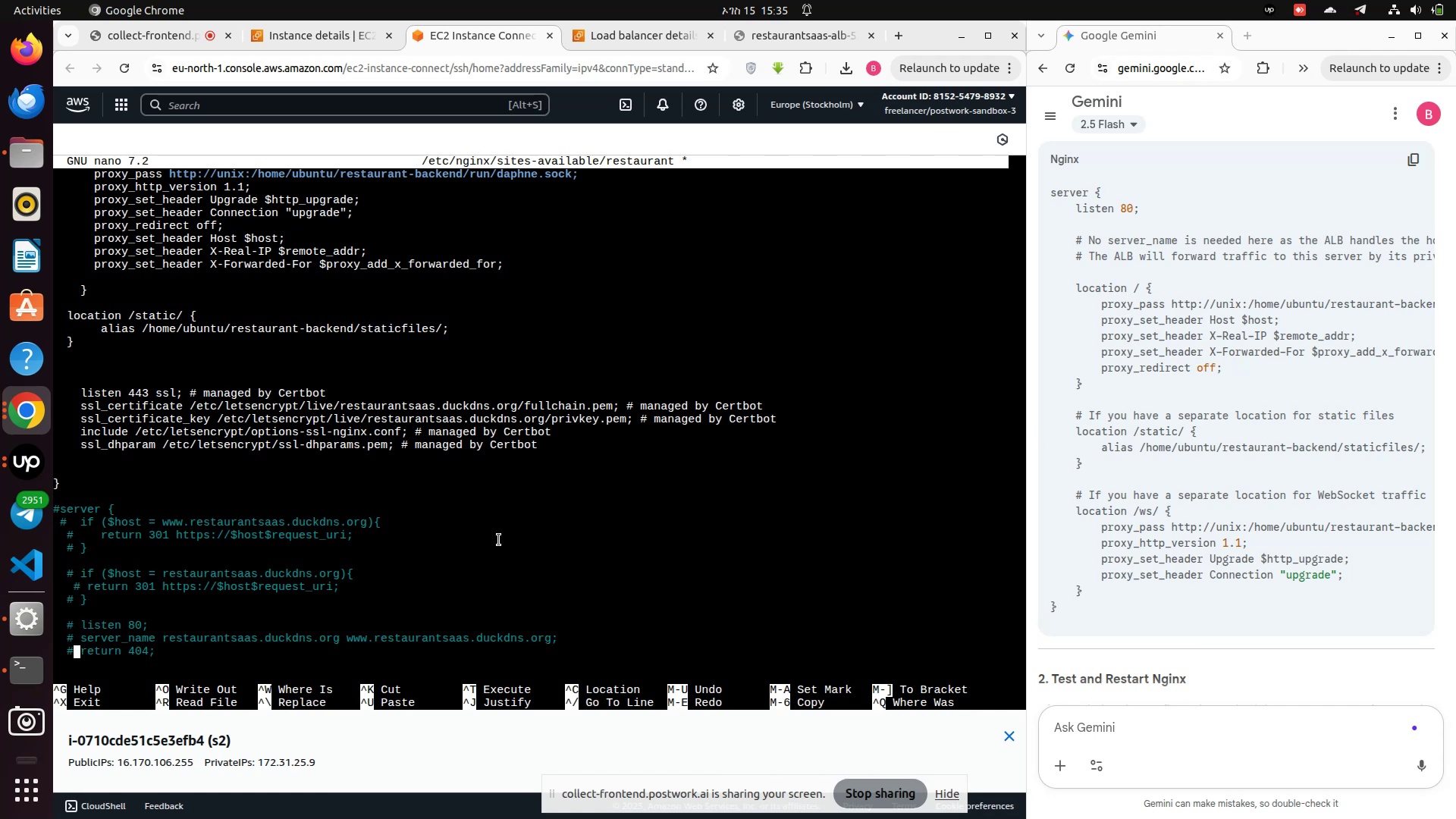 
key(ArrowDown)
 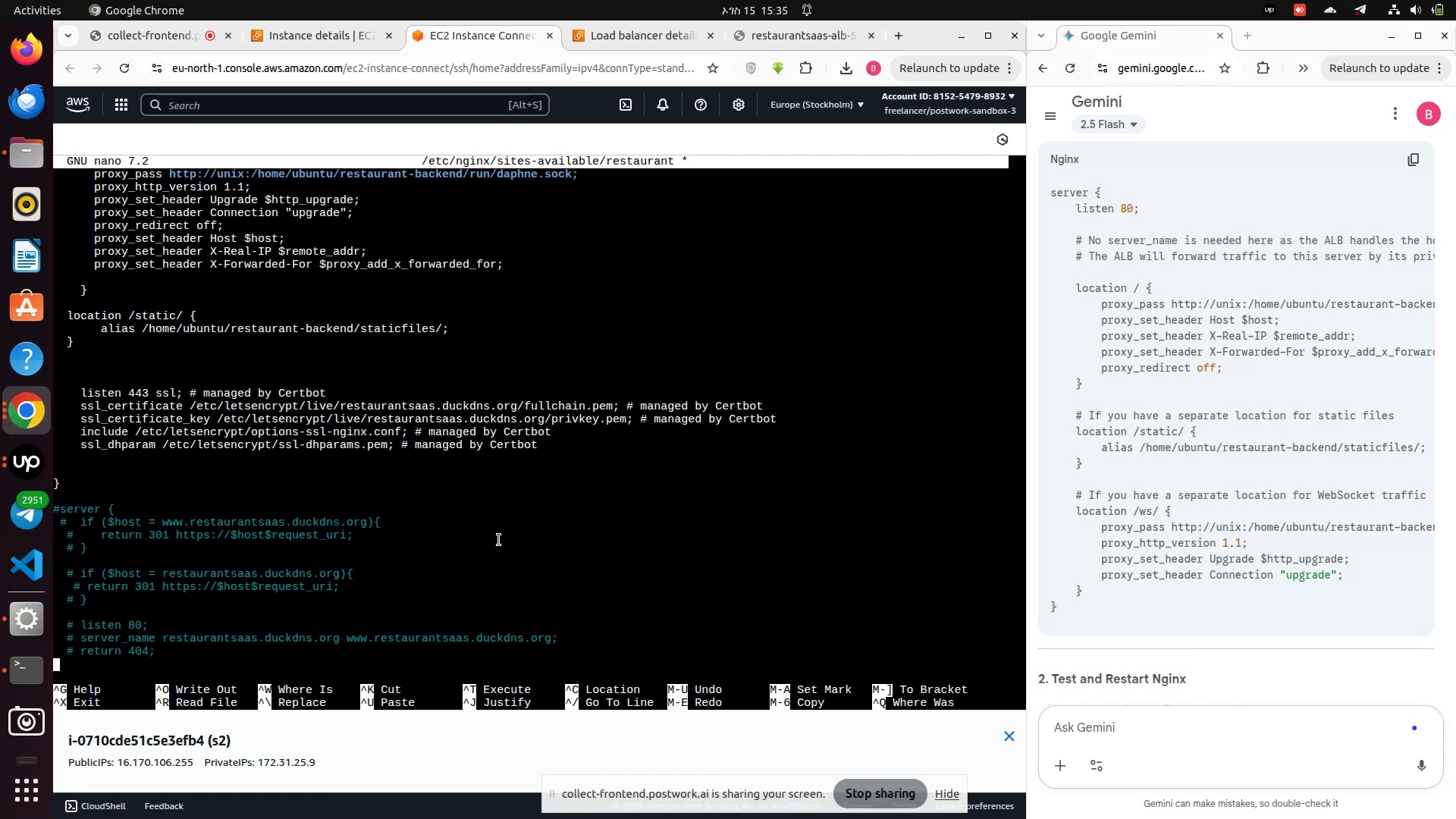 
key(ArrowDown)
 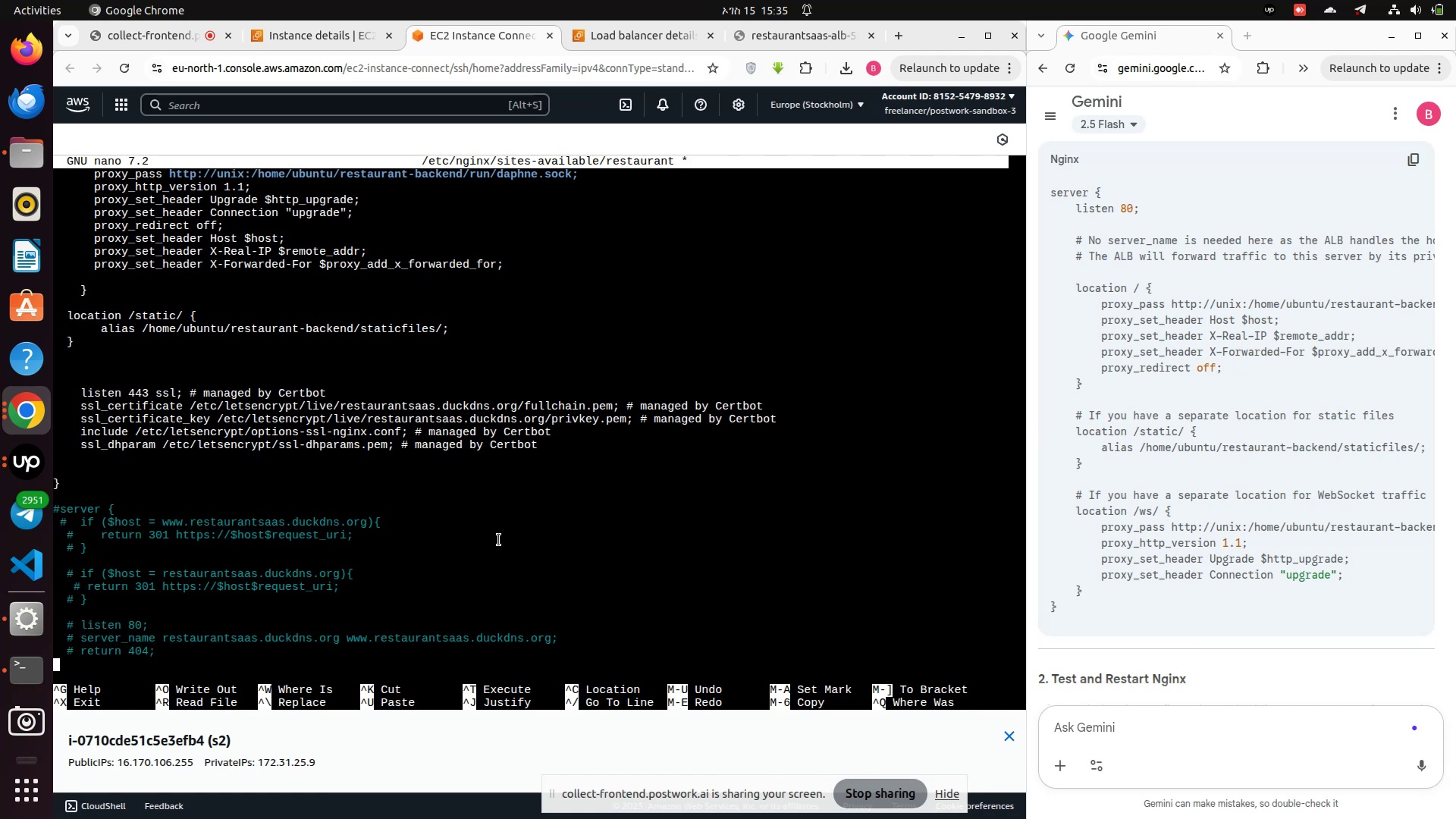 
key(ArrowDown)
 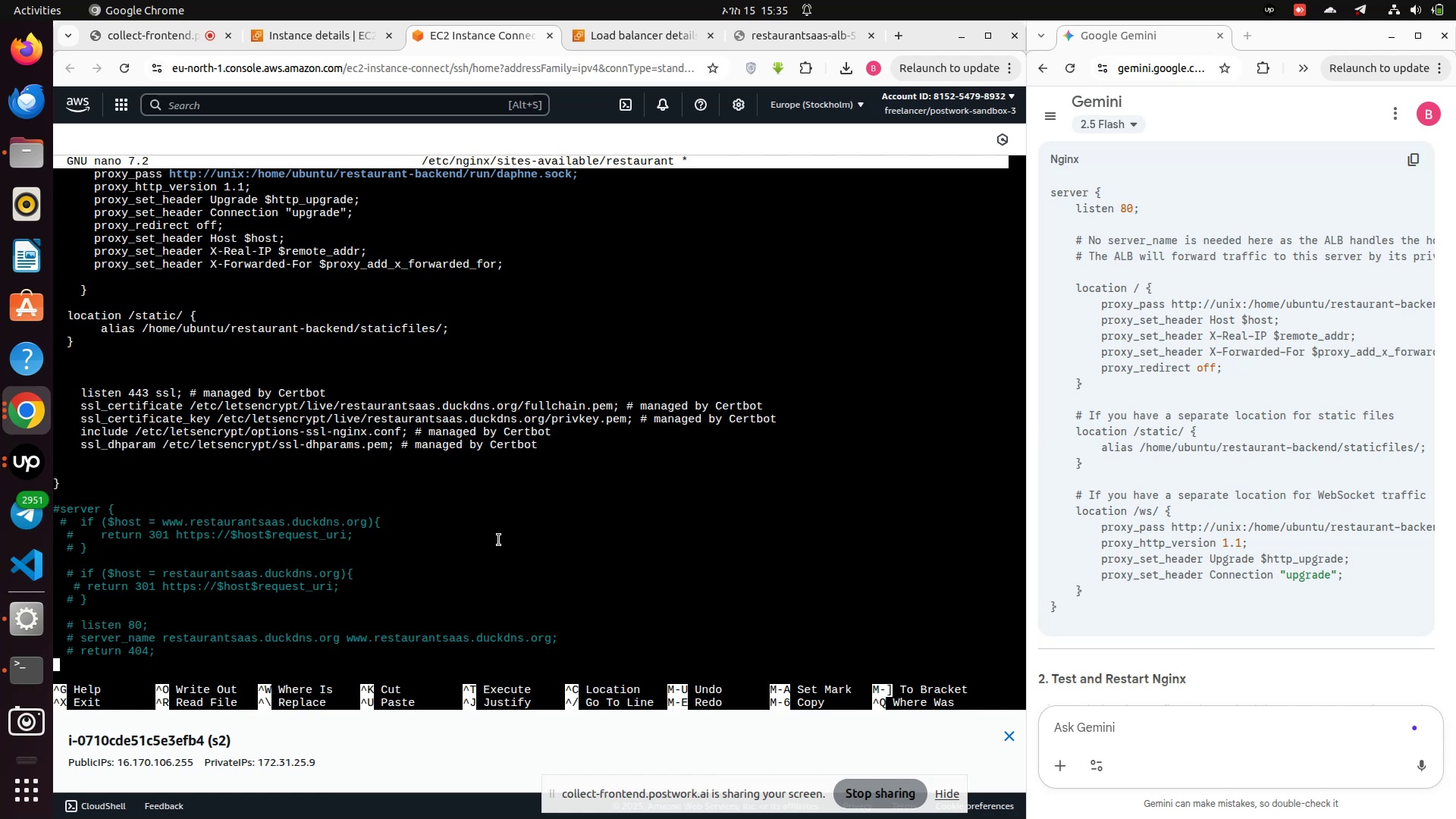 
hold_key(key=ArrowUp, duration=0.71)
 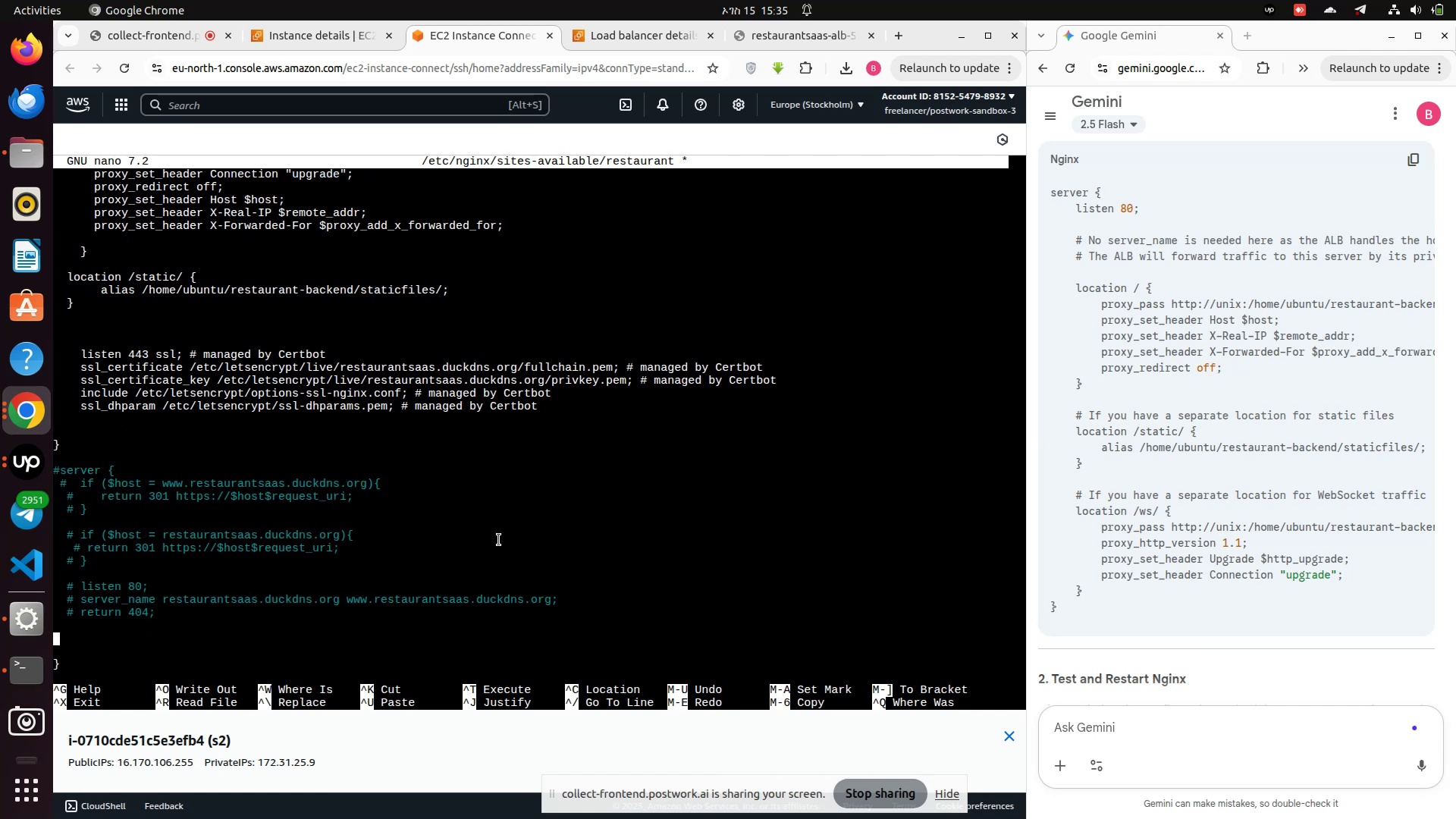 
key(ArrowDown)
 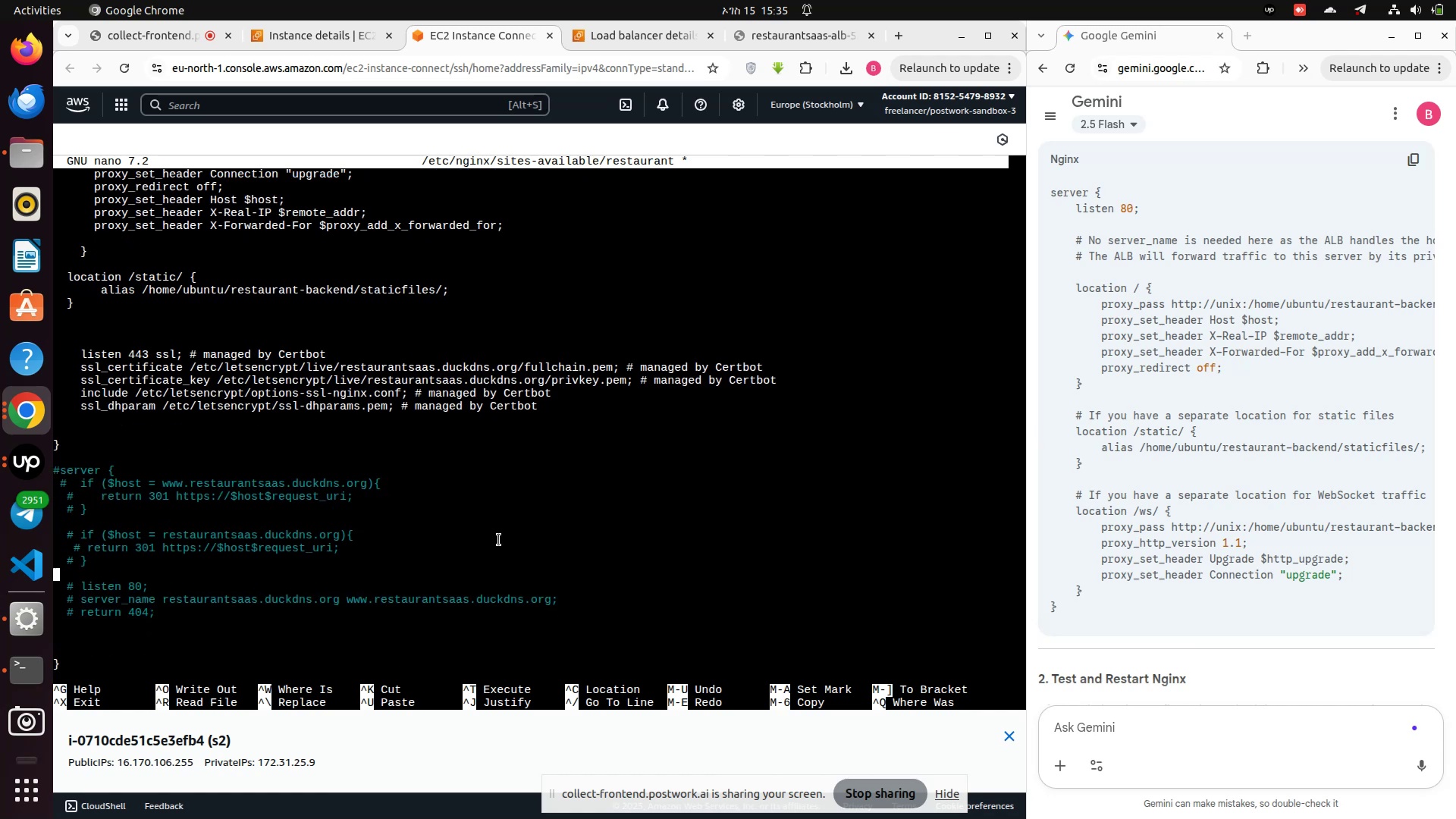 
key(ArrowDown)
 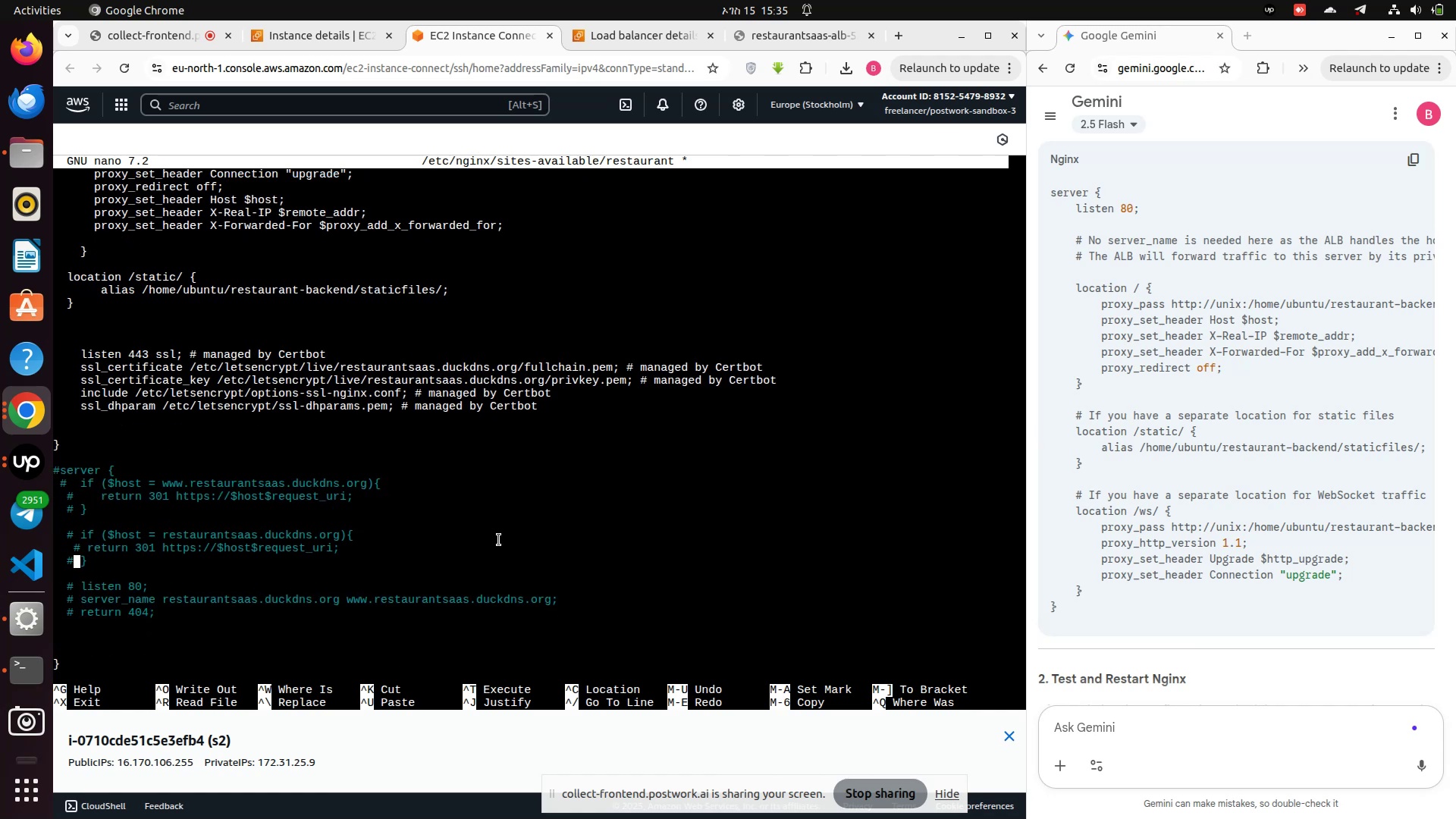 
key(ArrowDown)
 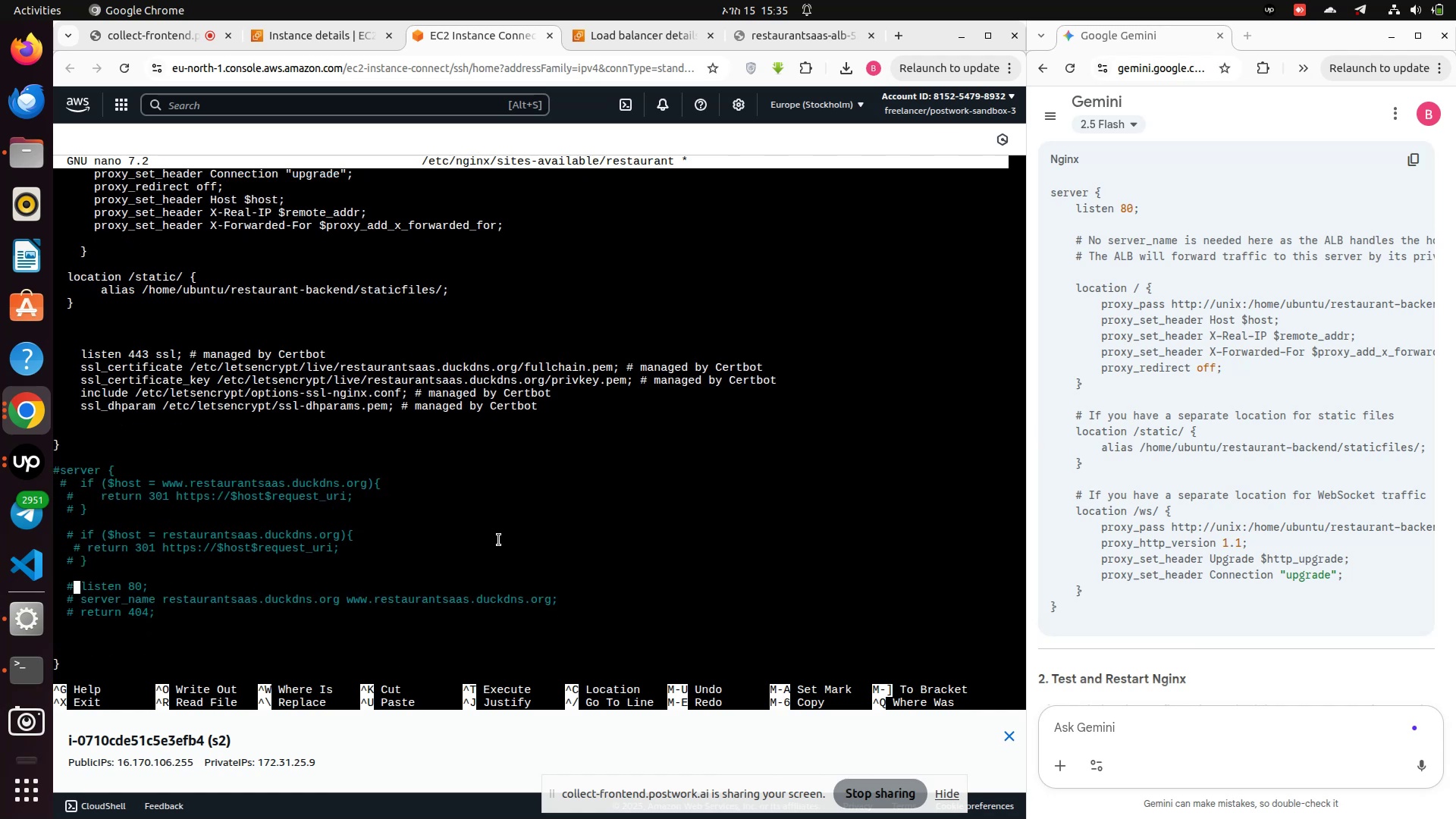 
key(ArrowDown)
 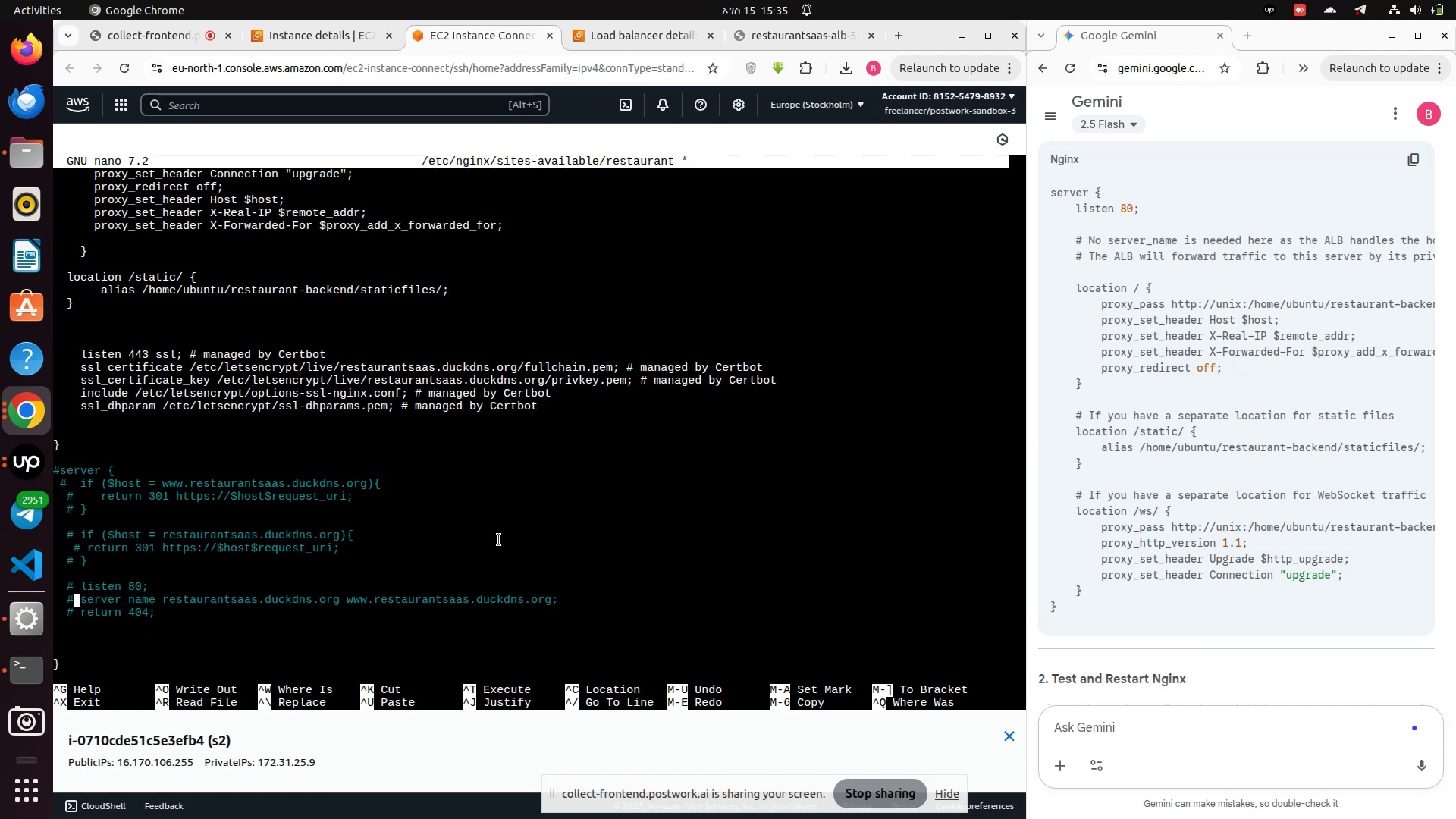 
key(ArrowDown)
 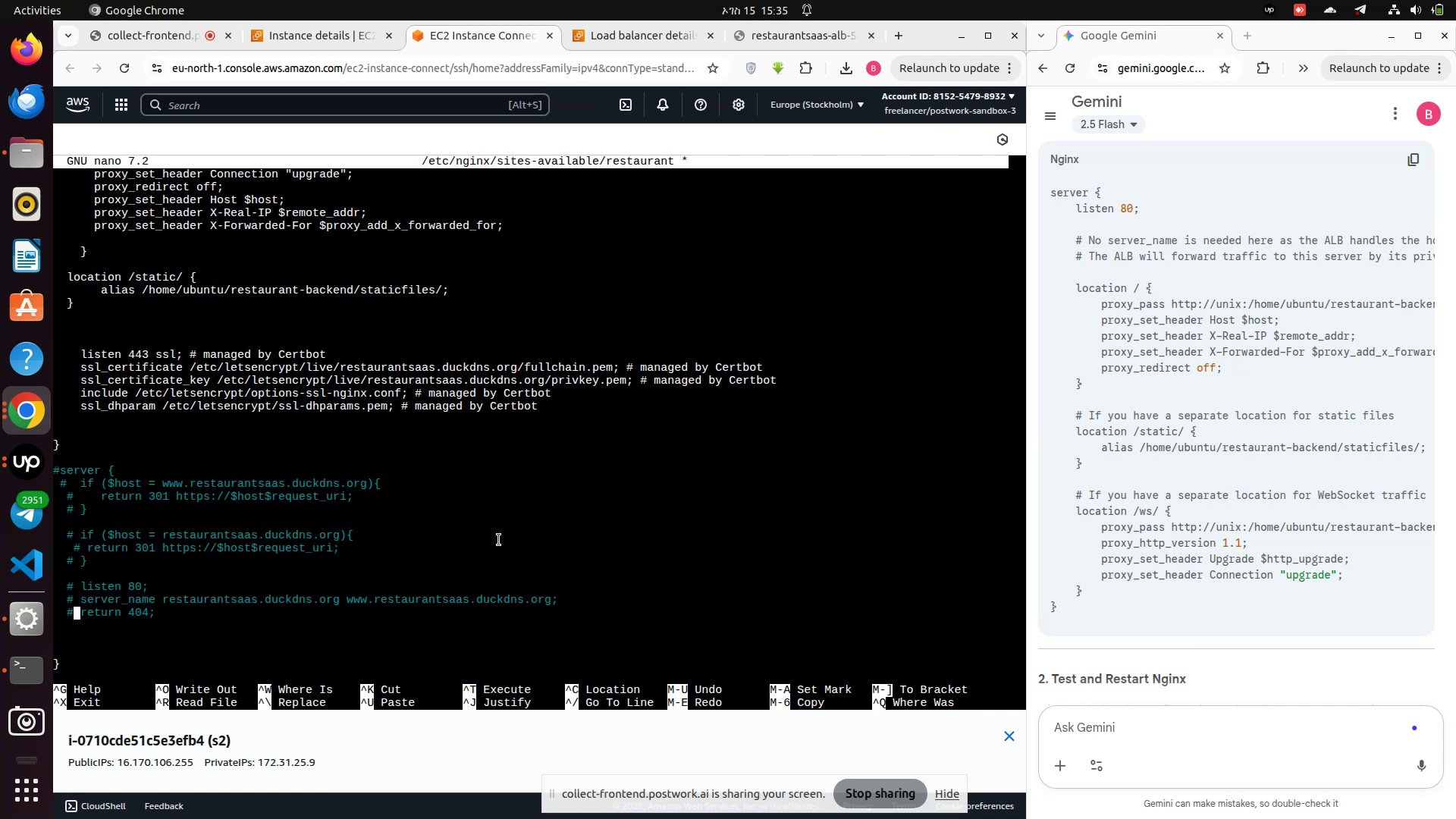 
key(ArrowDown)
 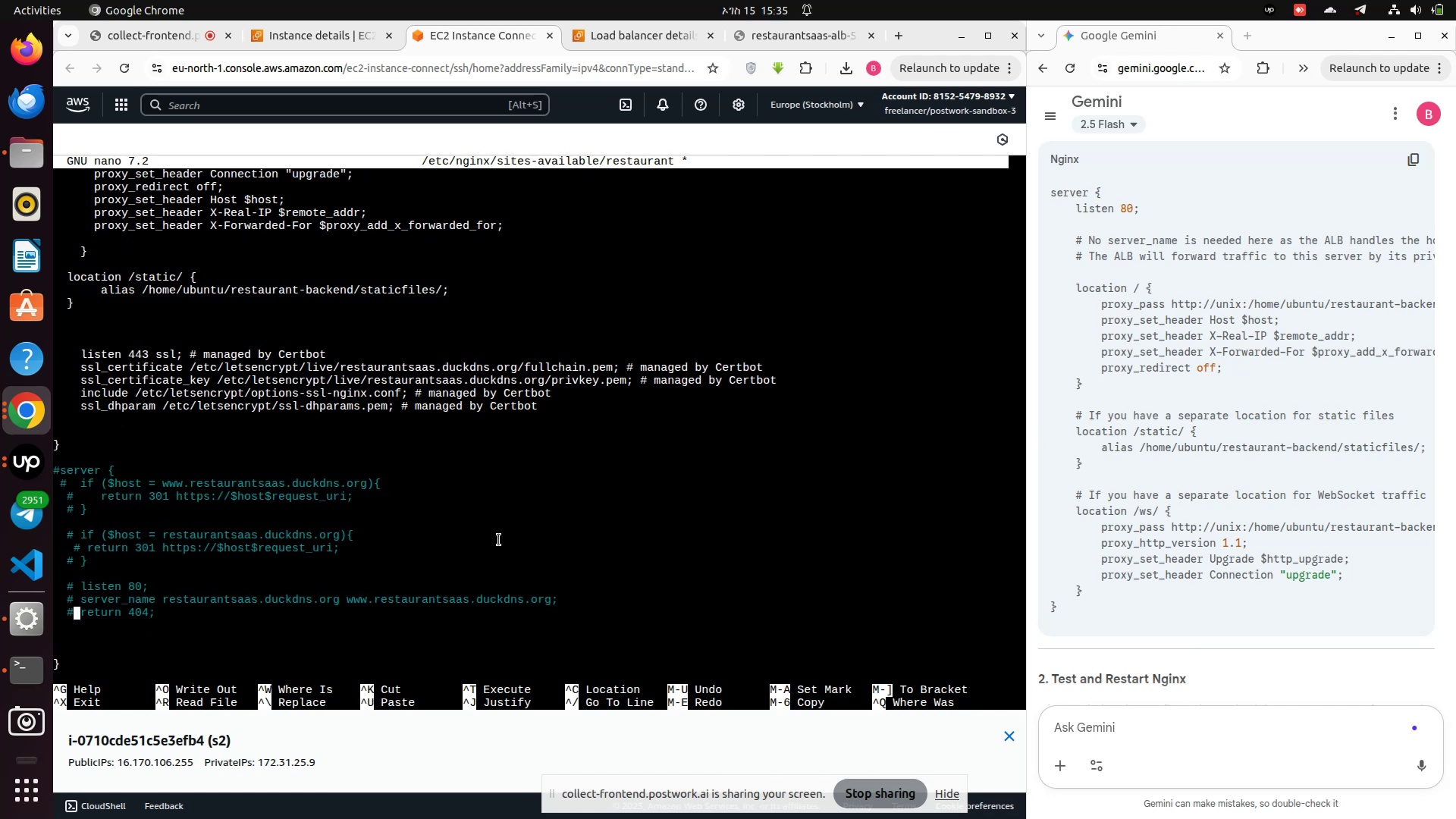 
key(ArrowDown)
 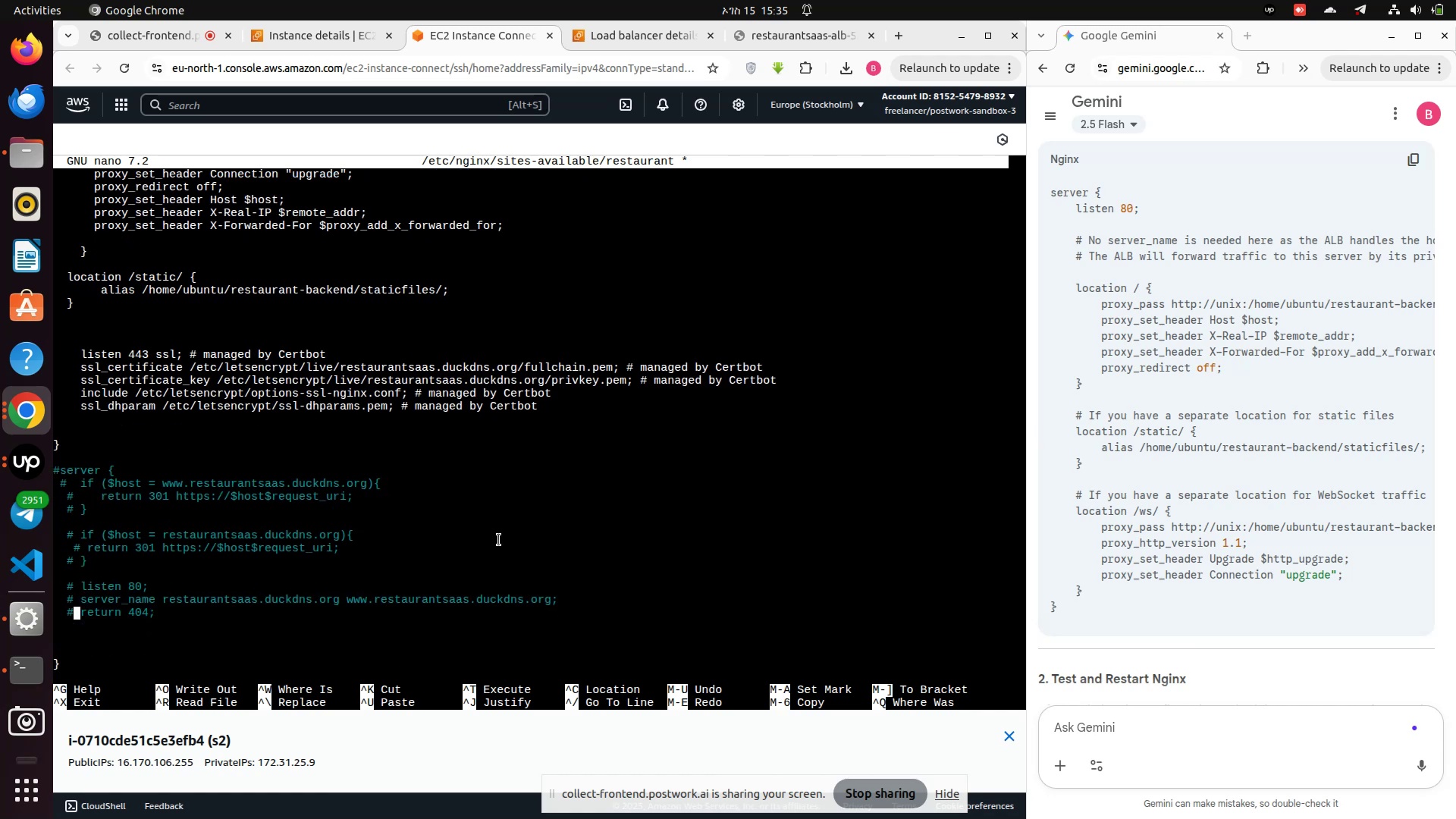 
key(ArrowDown)
 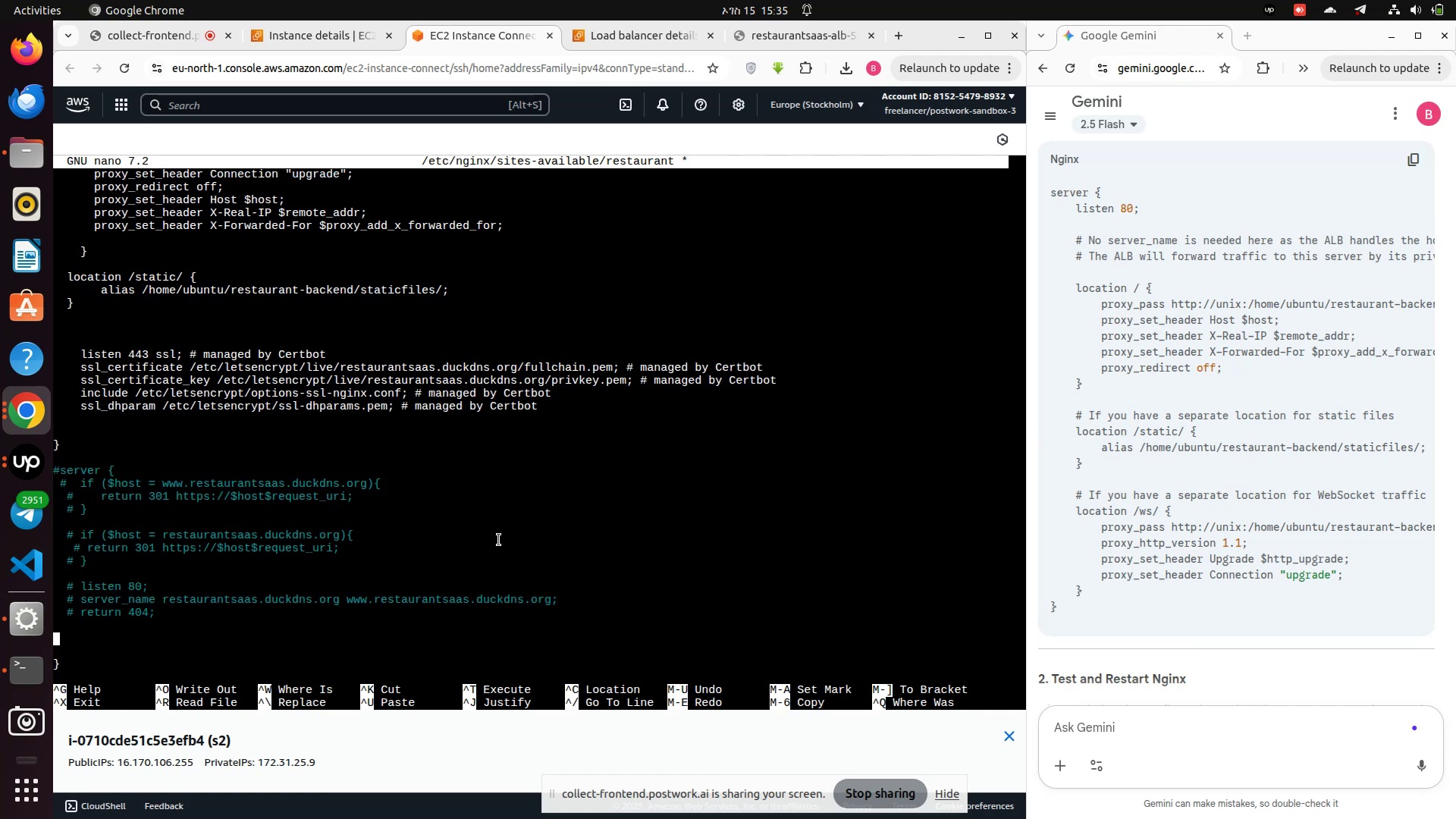 
key(ArrowDown)
 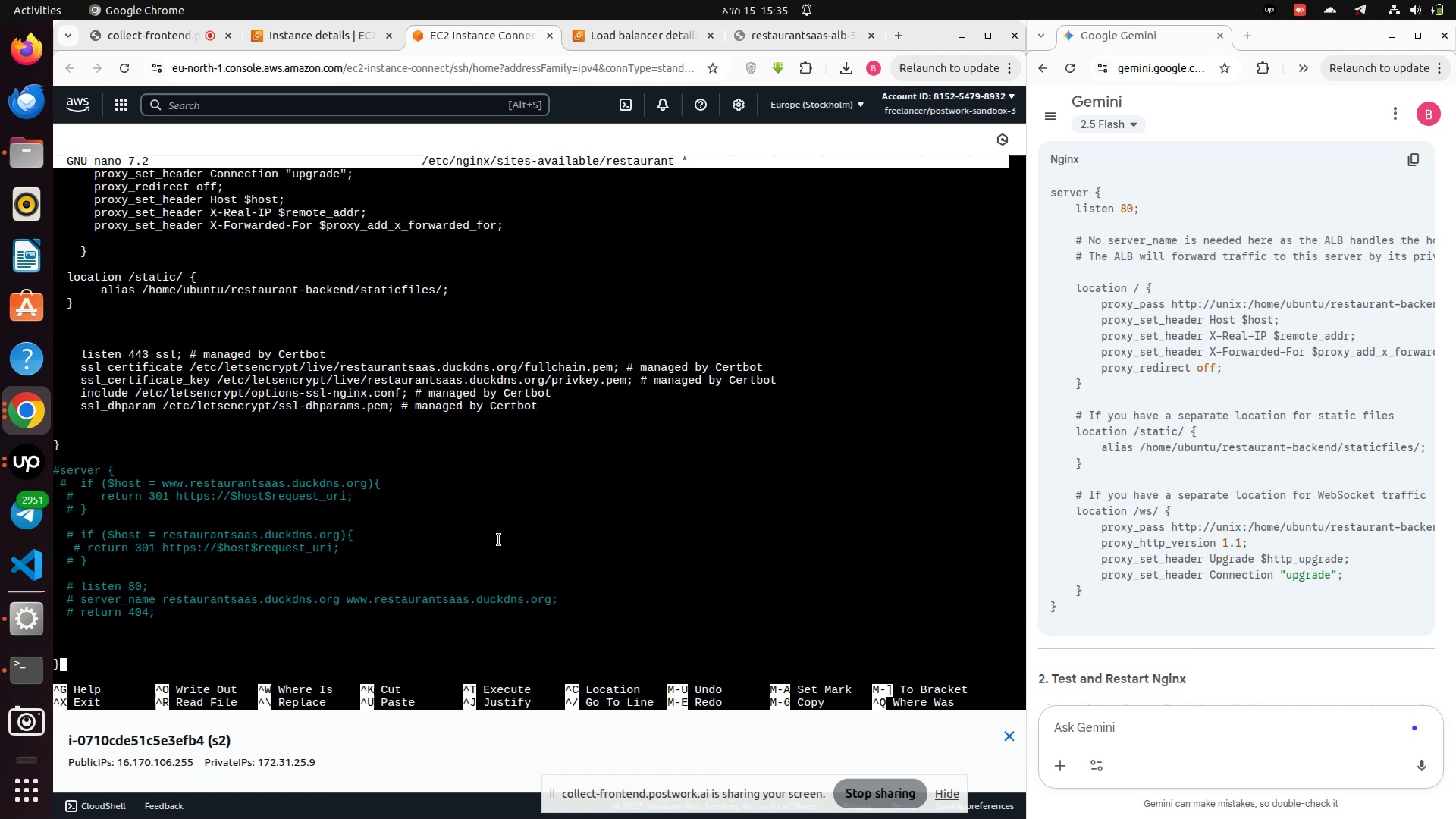 
key(ArrowDown)
 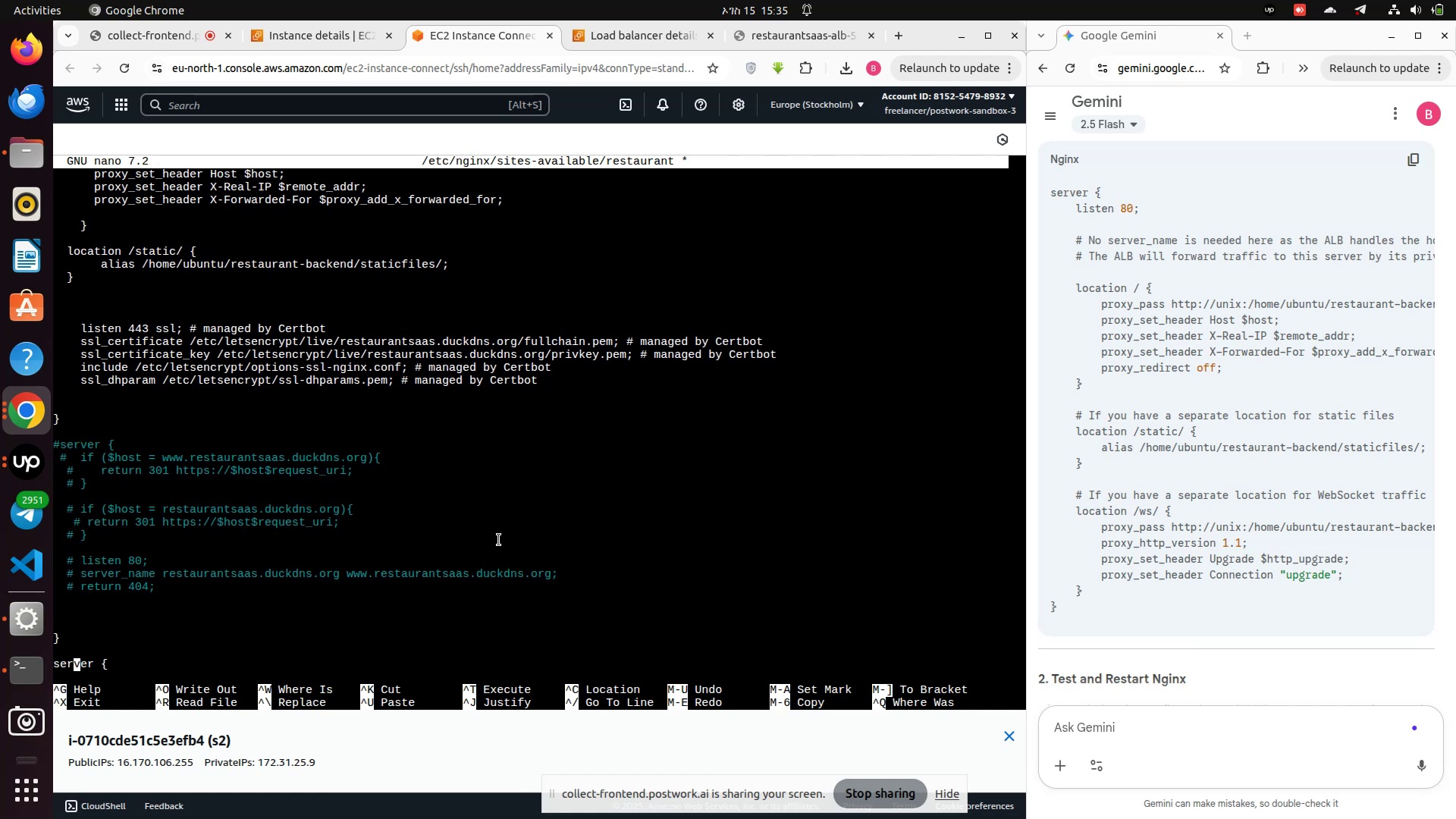 
key(ArrowDown)
 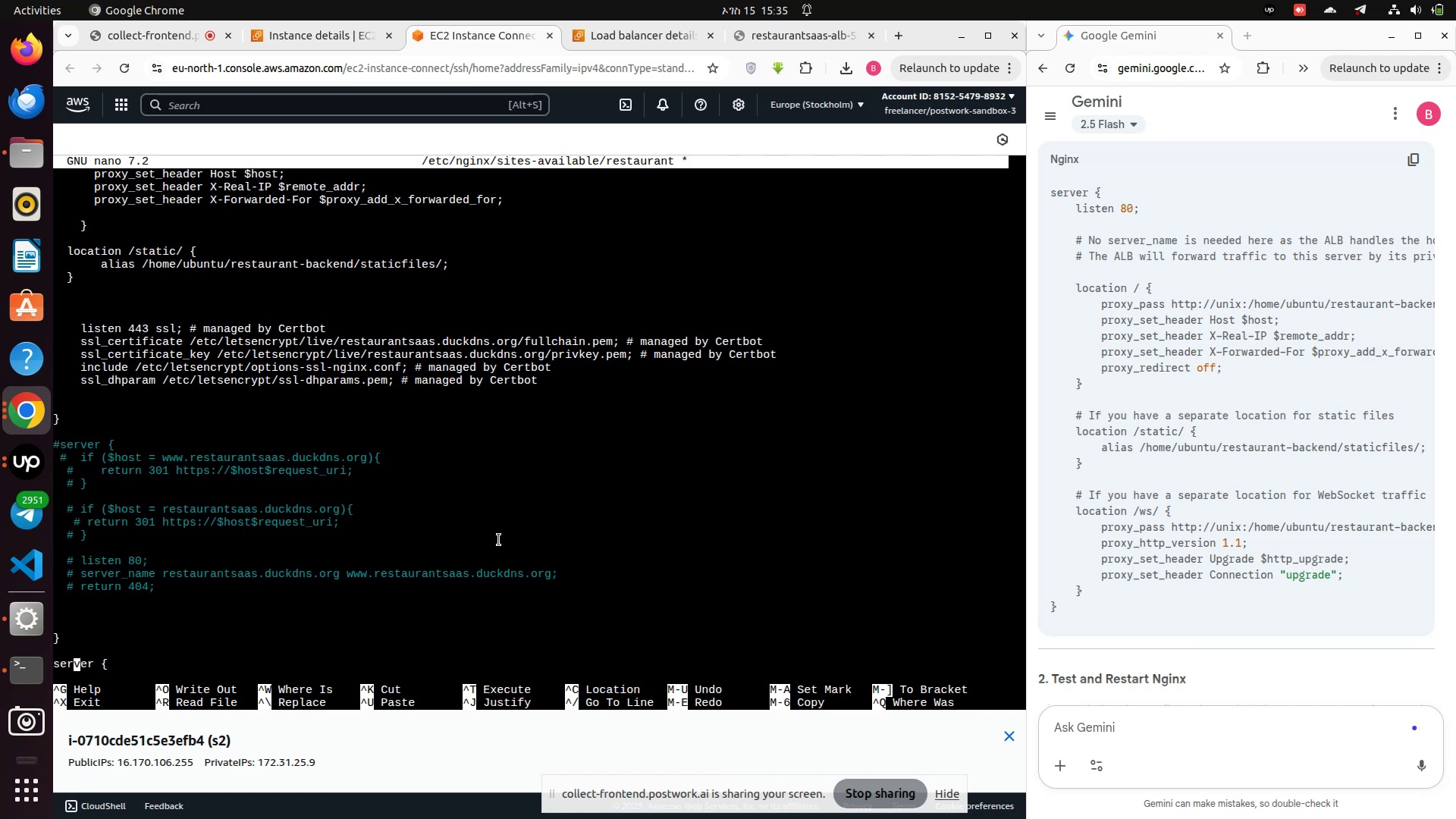 
key(ArrowDown)
 